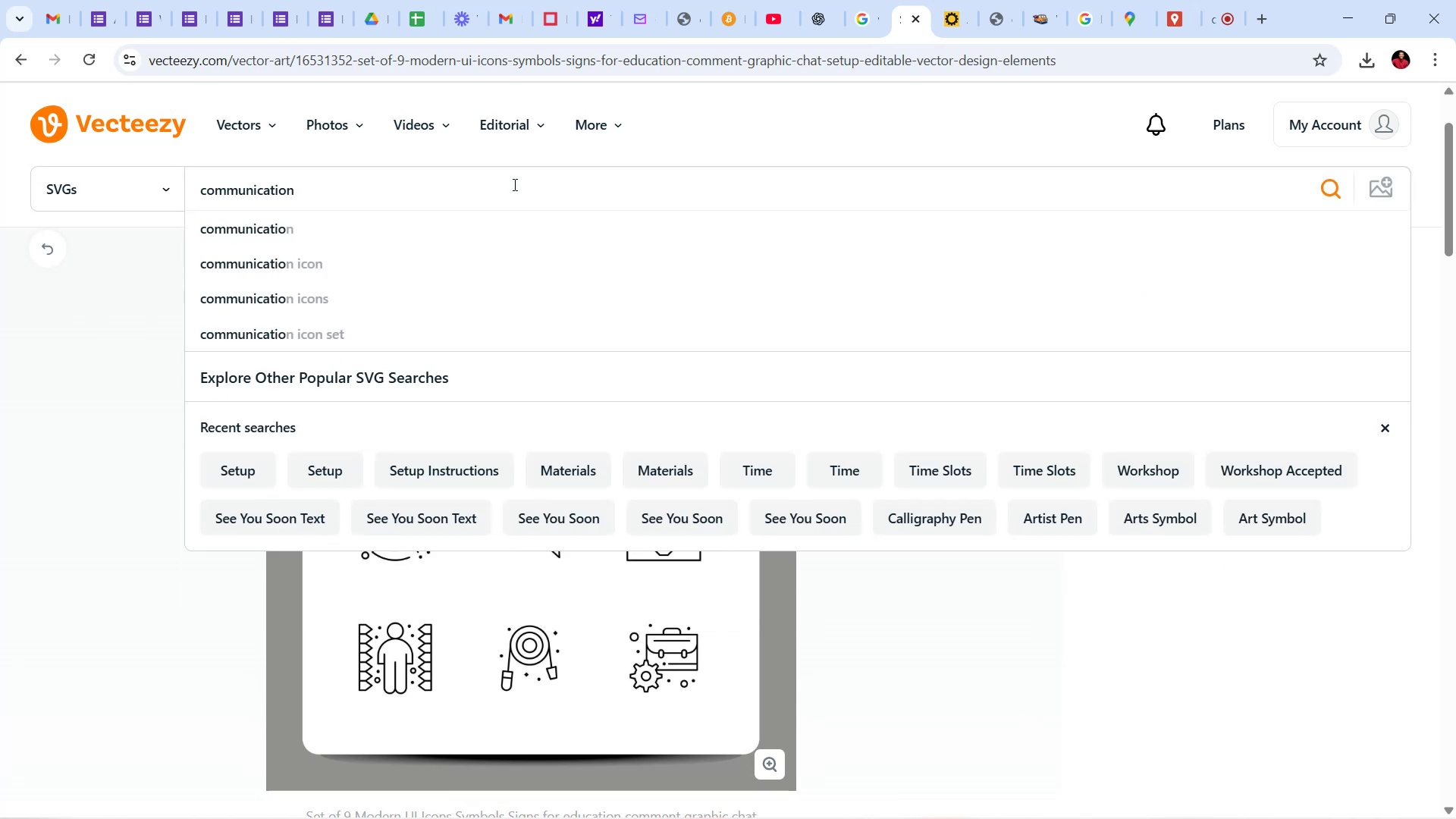 
key(Enter)
 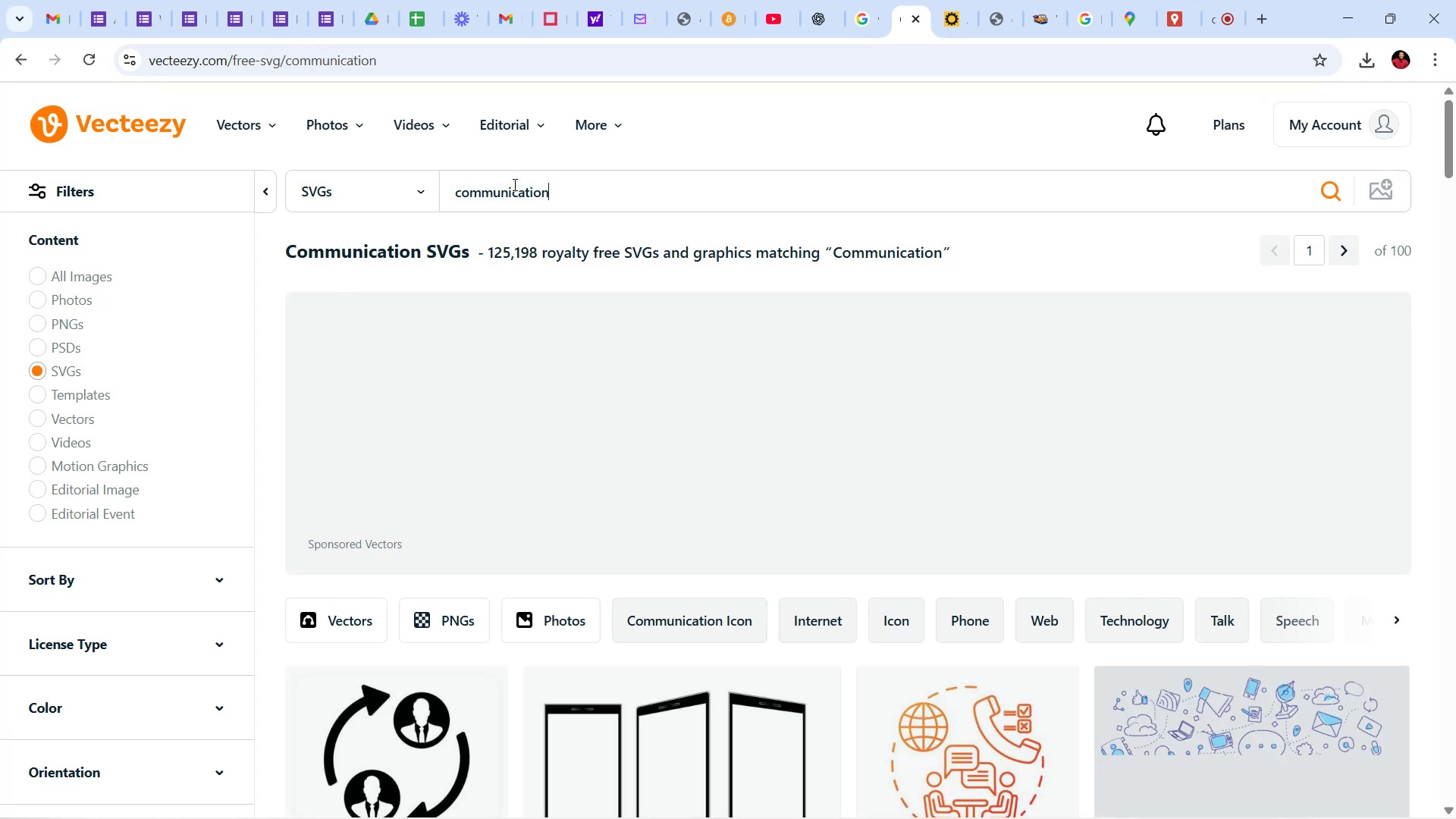 
scroll: coordinate [607, 450], scroll_direction: down, amount: 20.0
 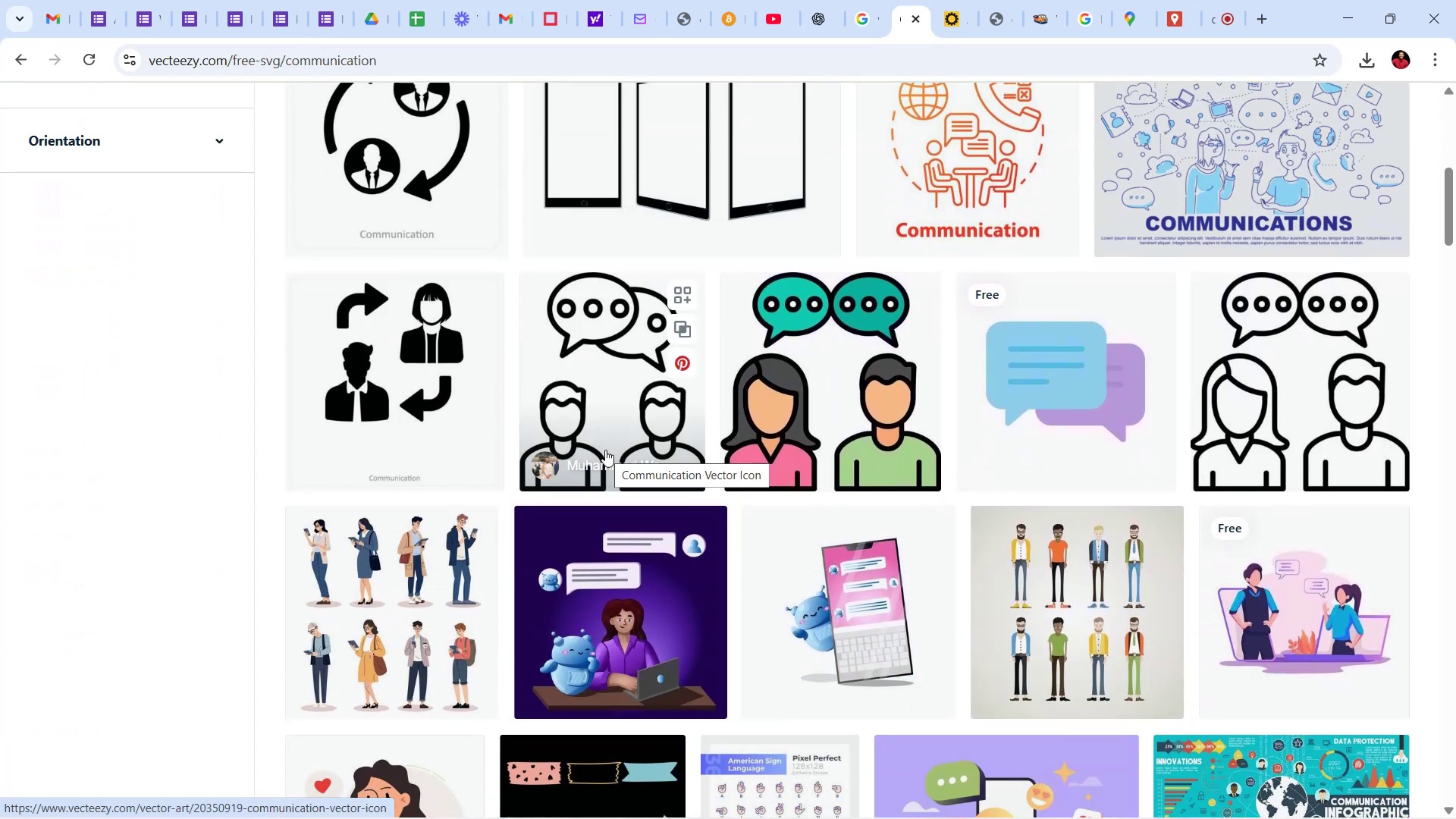 
scroll: coordinate [588, 442], scroll_direction: up, amount: 16.0
 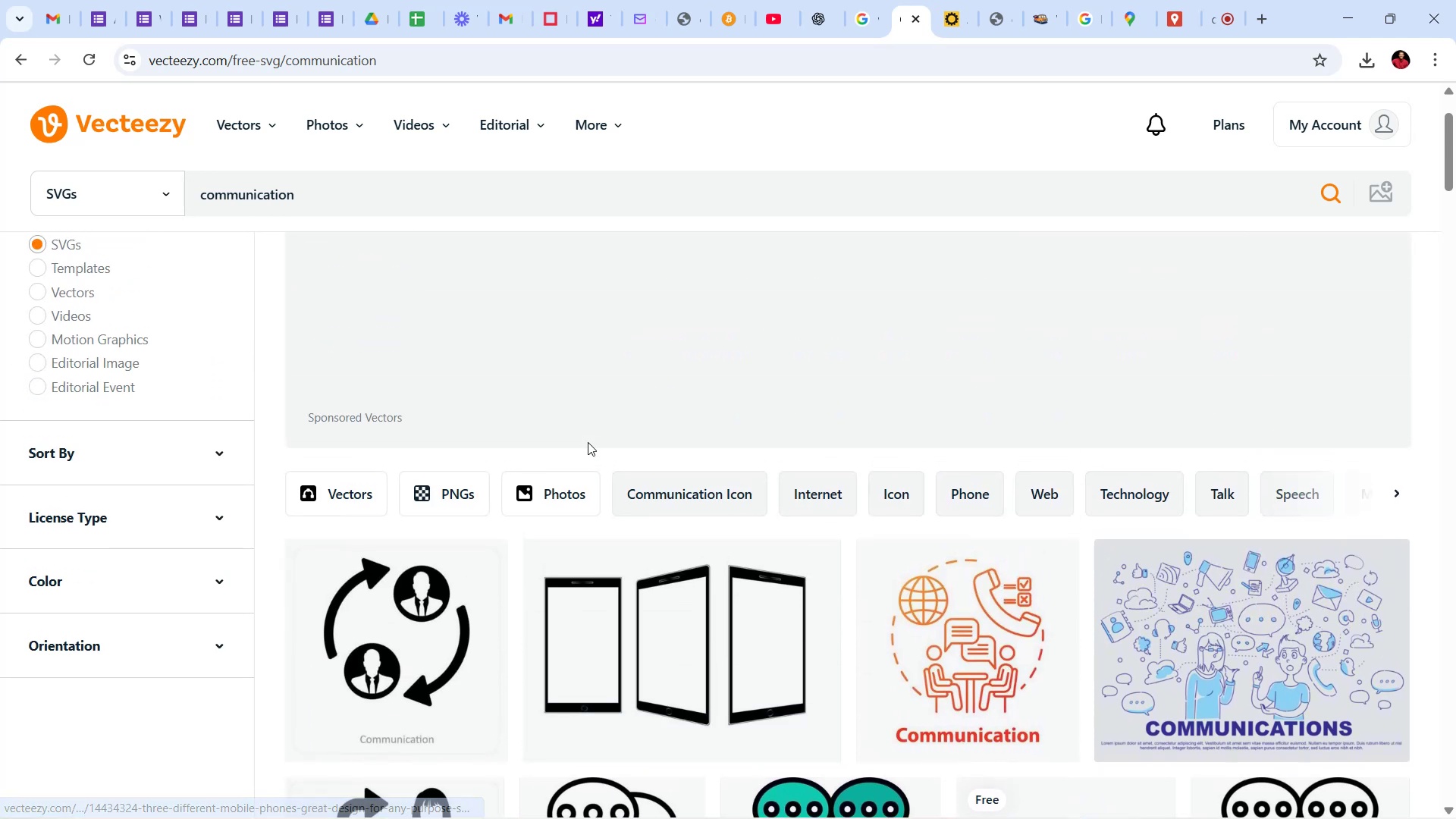 
scroll: coordinate [1422, 551], scroll_direction: down, amount: 46.0
 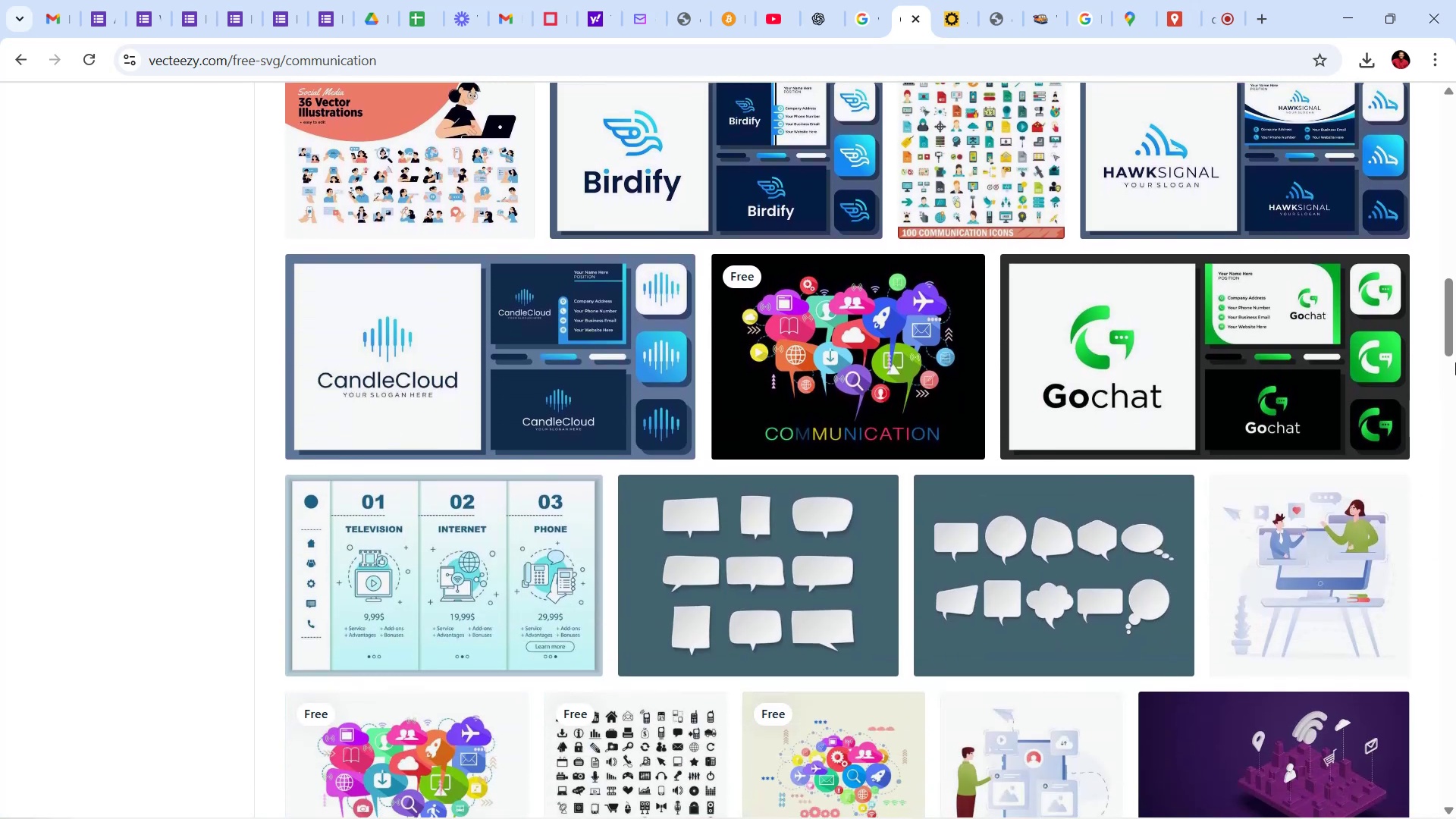 
left_click_drag(start_coordinate=[1455, 331], to_coordinate=[1455, 456])
 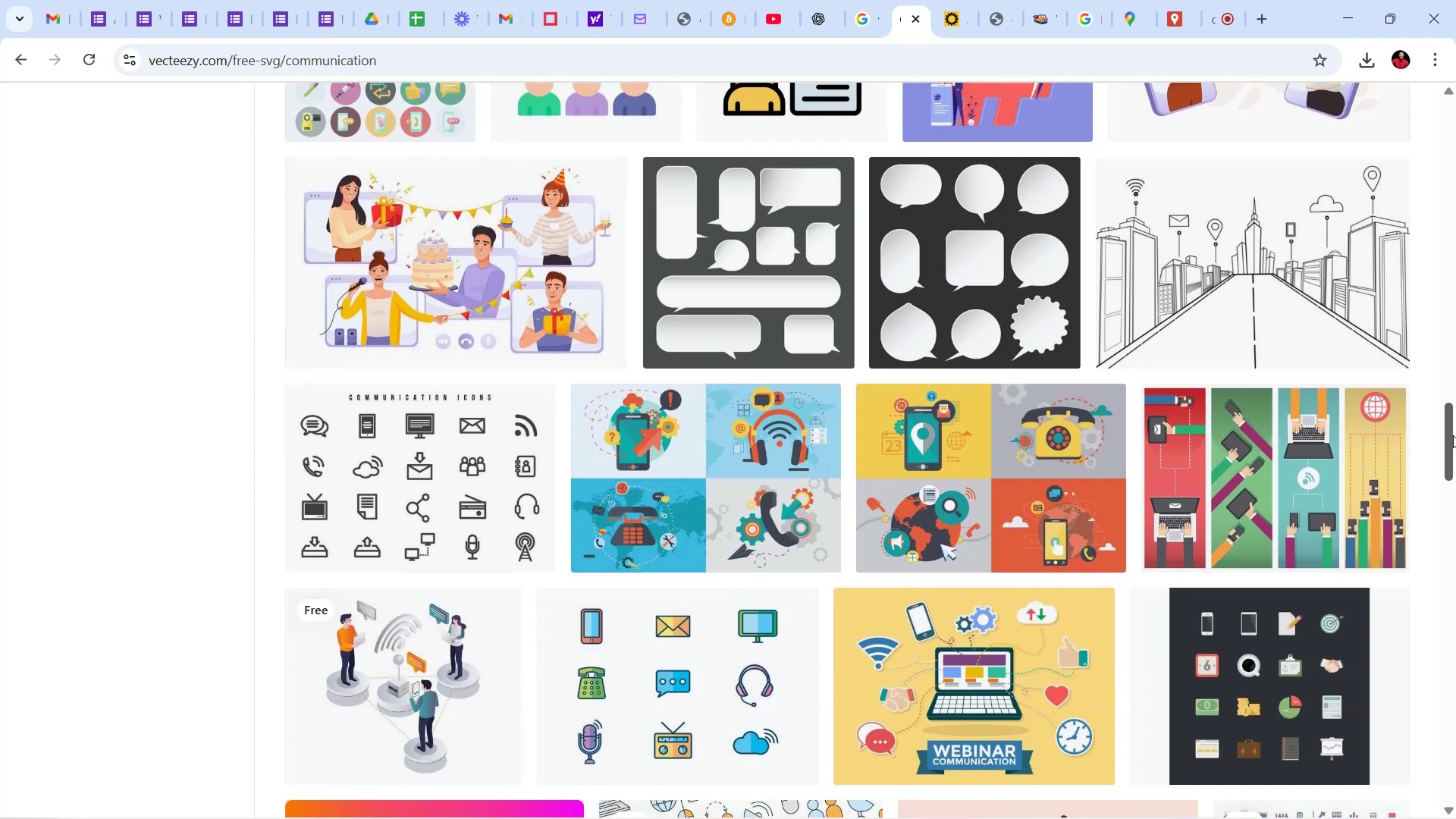 
left_click_drag(start_coordinate=[1453, 433], to_coordinate=[1455, 622])
 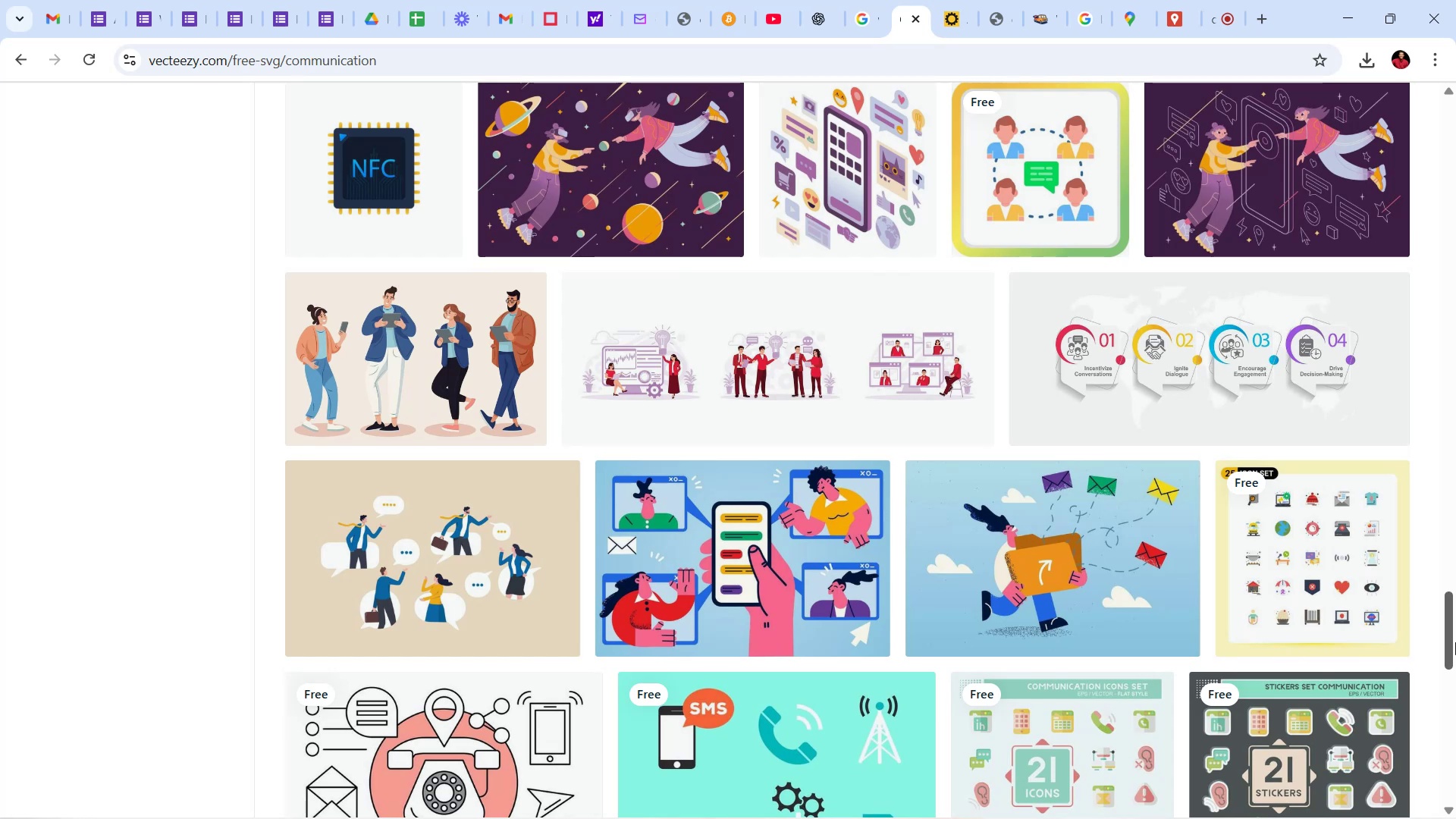 
wait(6.99)
 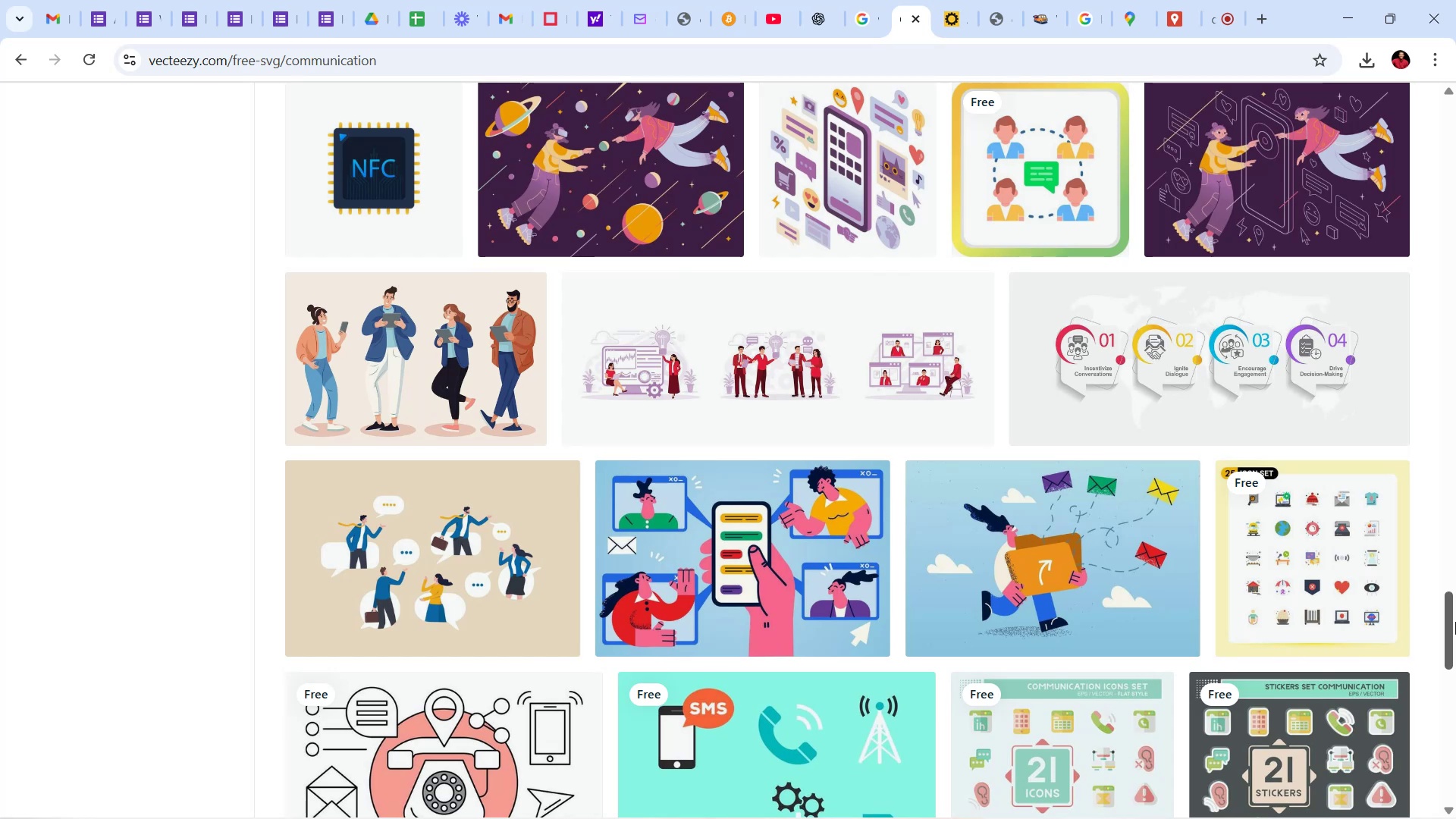 
left_click_drag(start_coordinate=[1448, 621], to_coordinate=[1404, 490])
 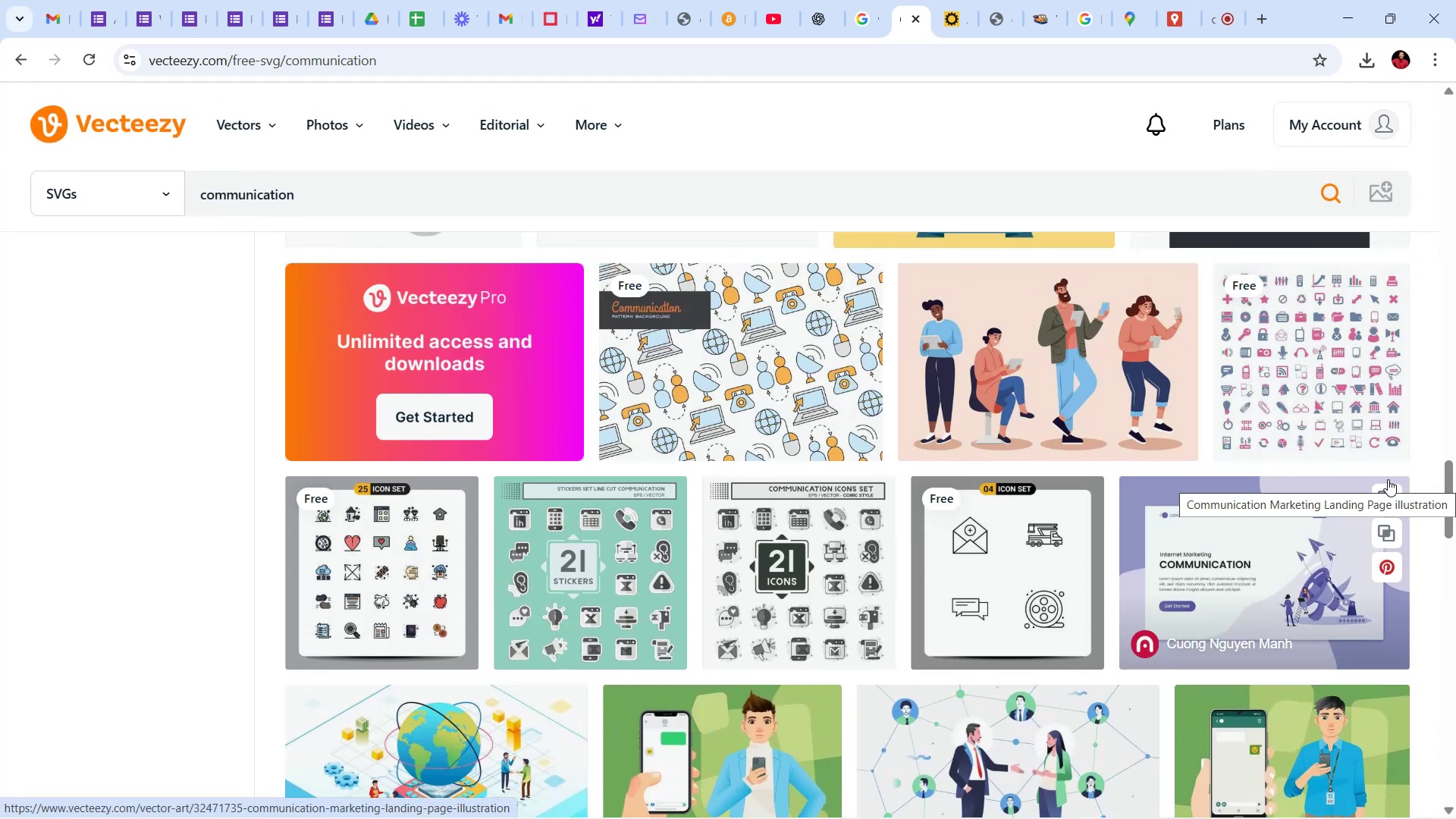 
scroll: coordinate [1341, 356], scroll_direction: up, amount: 7.0
 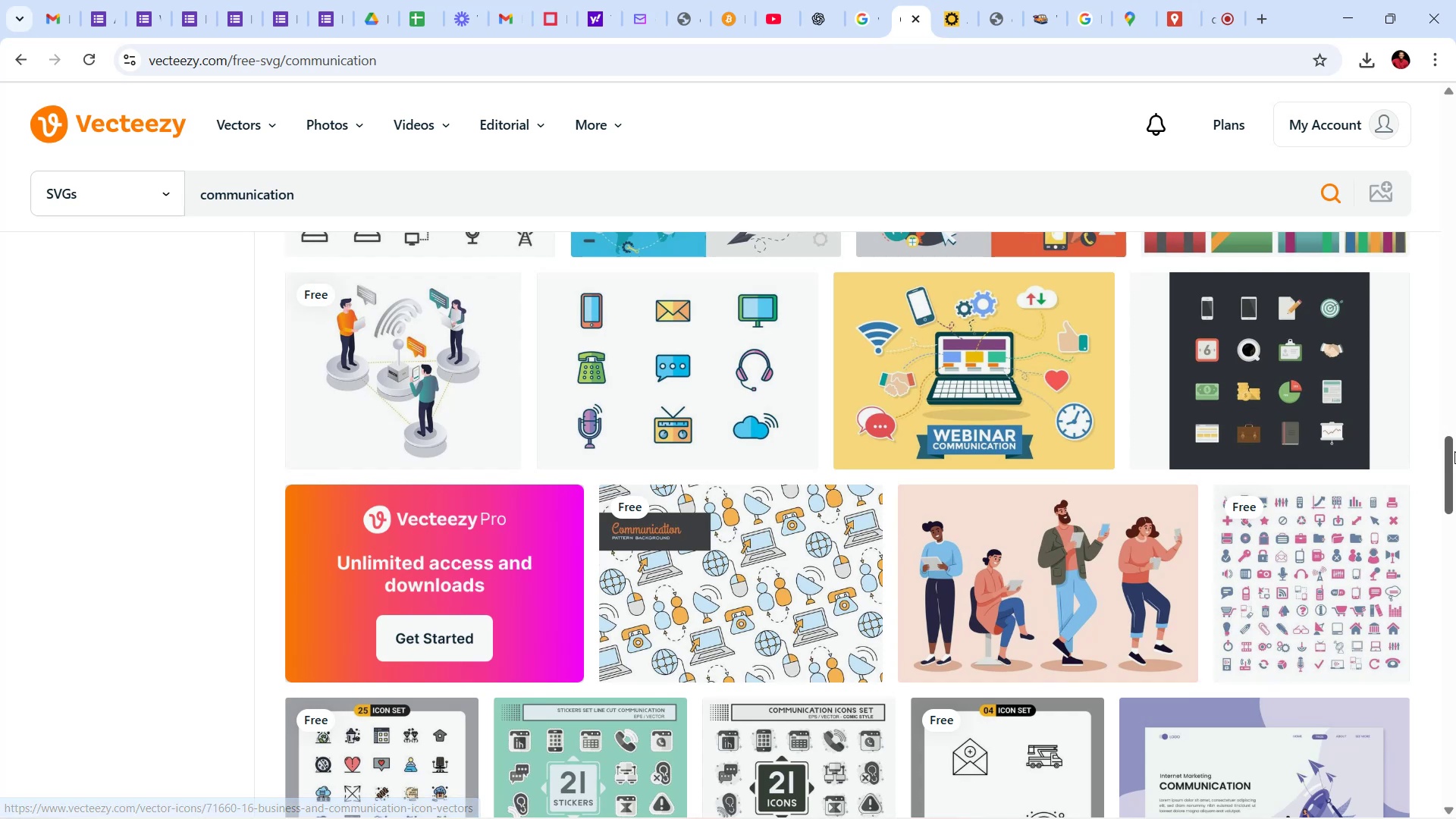 
left_click_drag(start_coordinate=[1455, 462], to_coordinate=[1450, 391])
 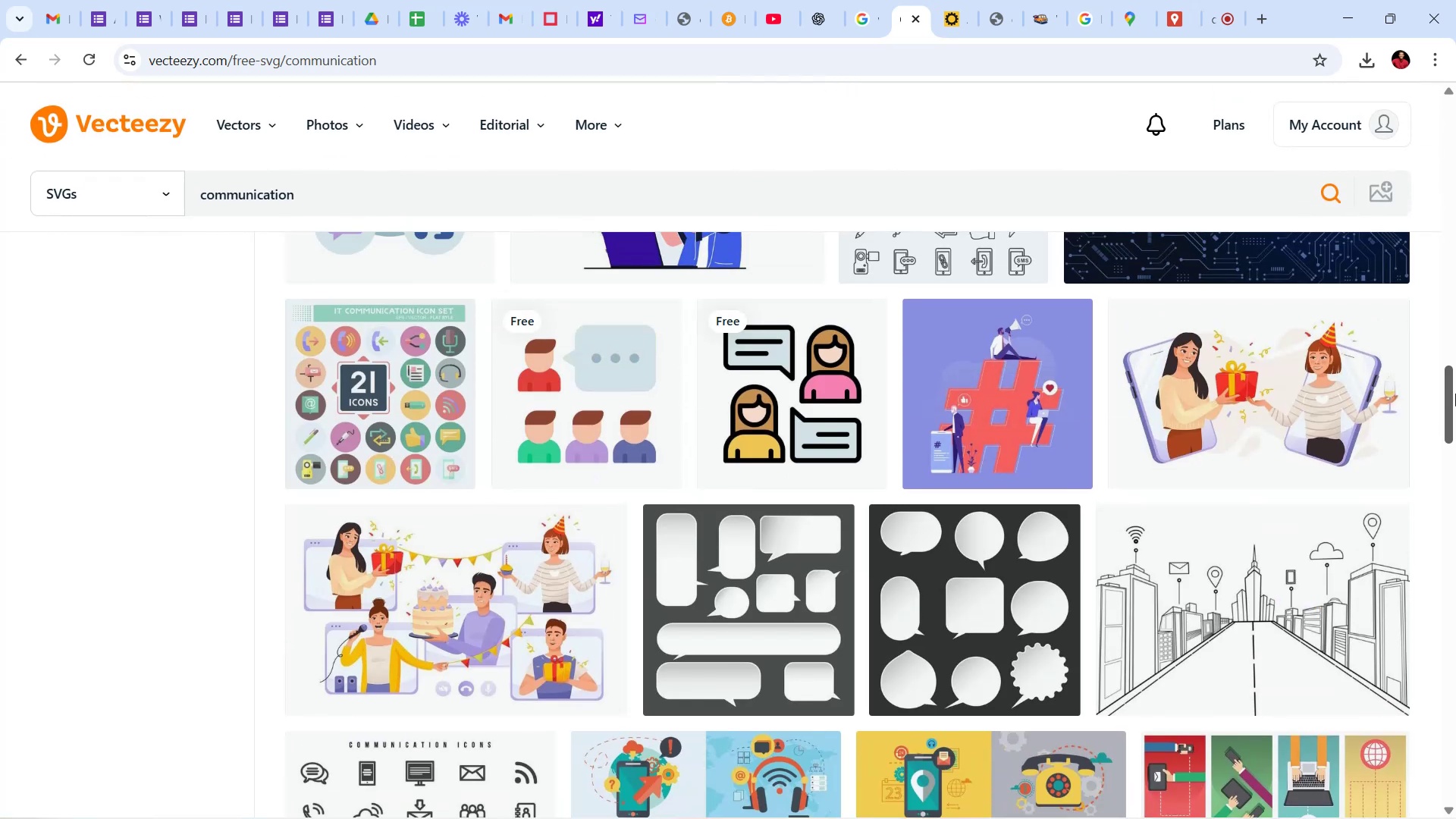 
left_click_drag(start_coordinate=[1455, 406], to_coordinate=[1454, 363])
 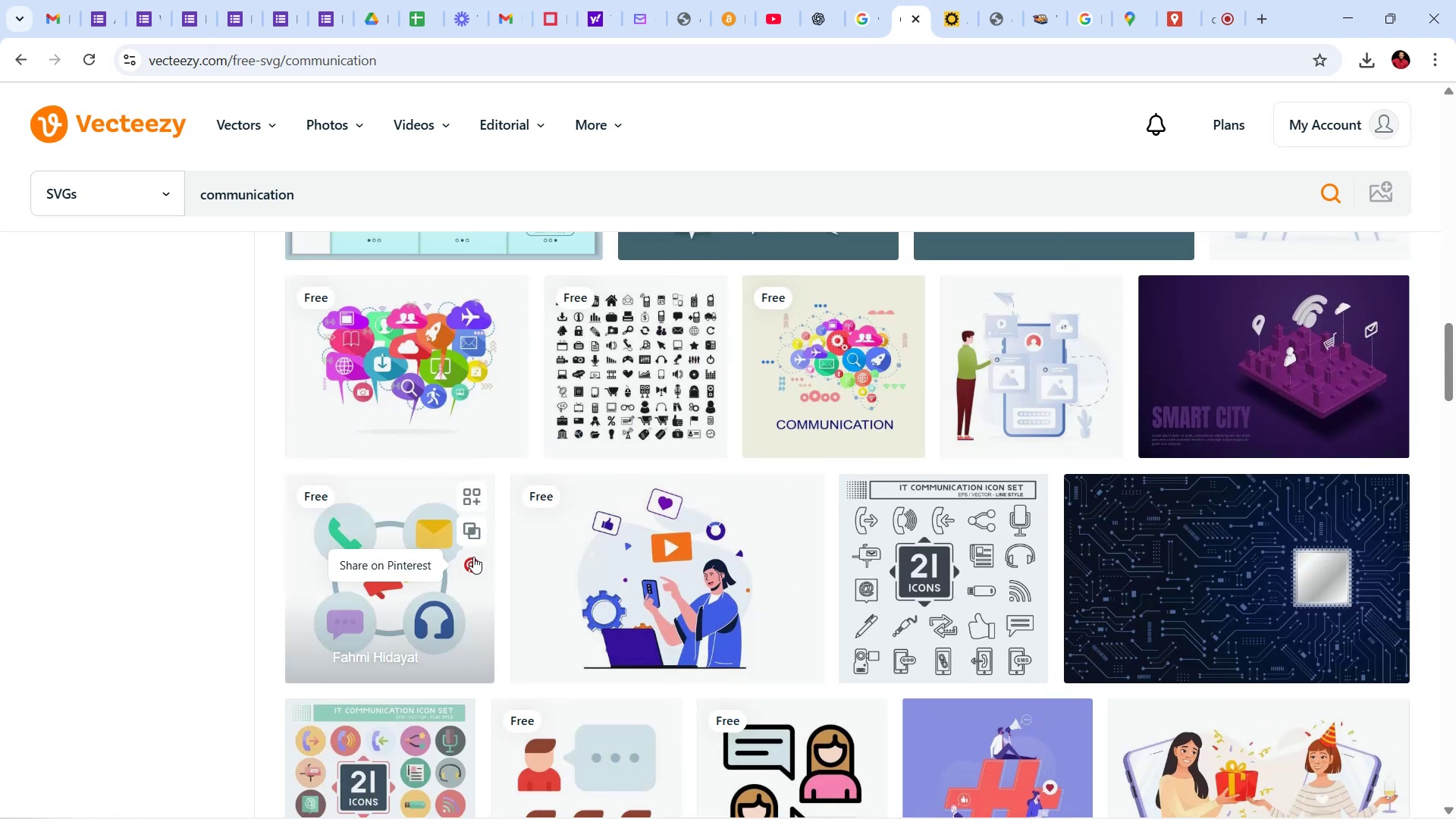 
mouse_move([656, 705])
 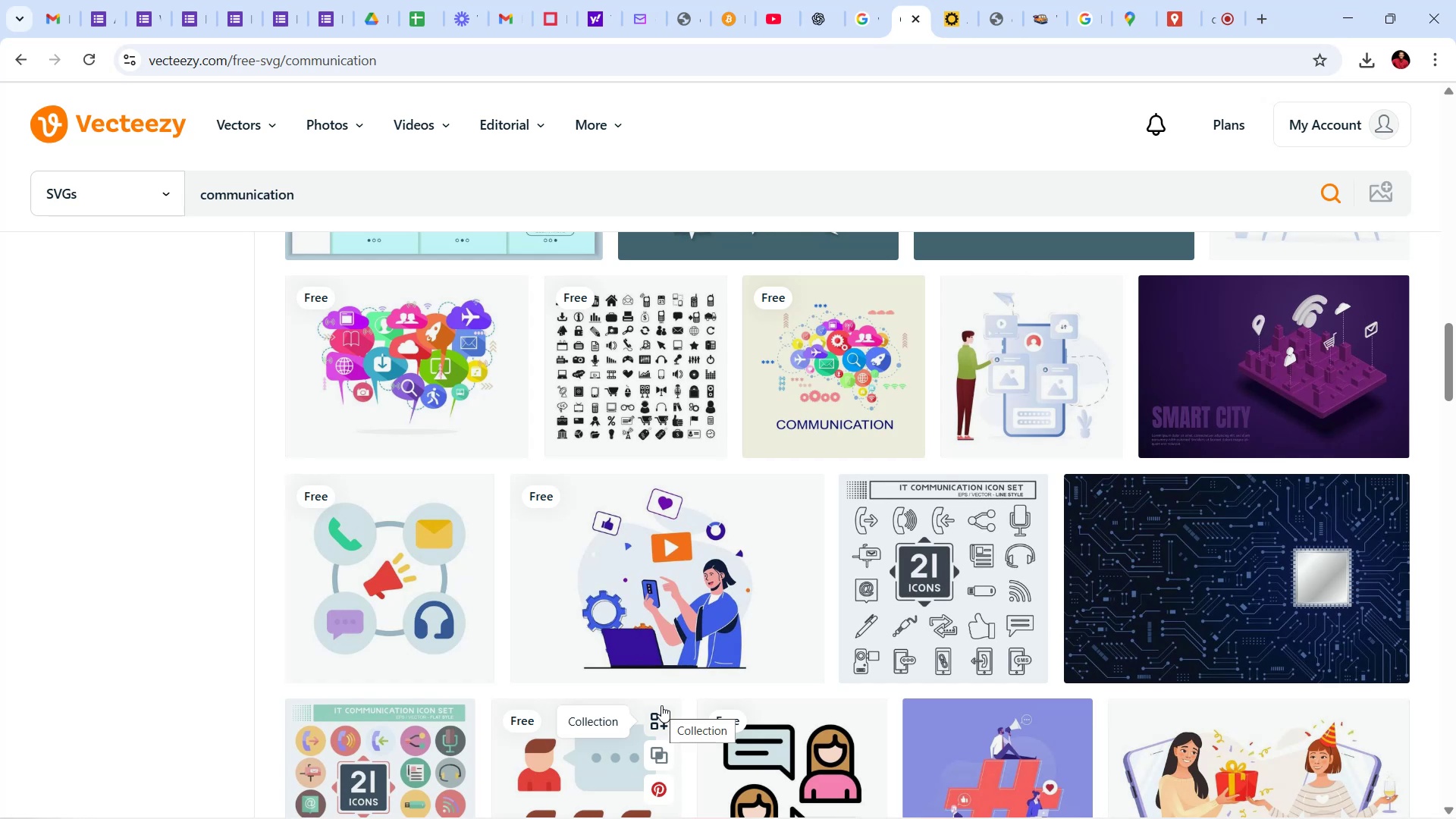 
wait(79.93)
 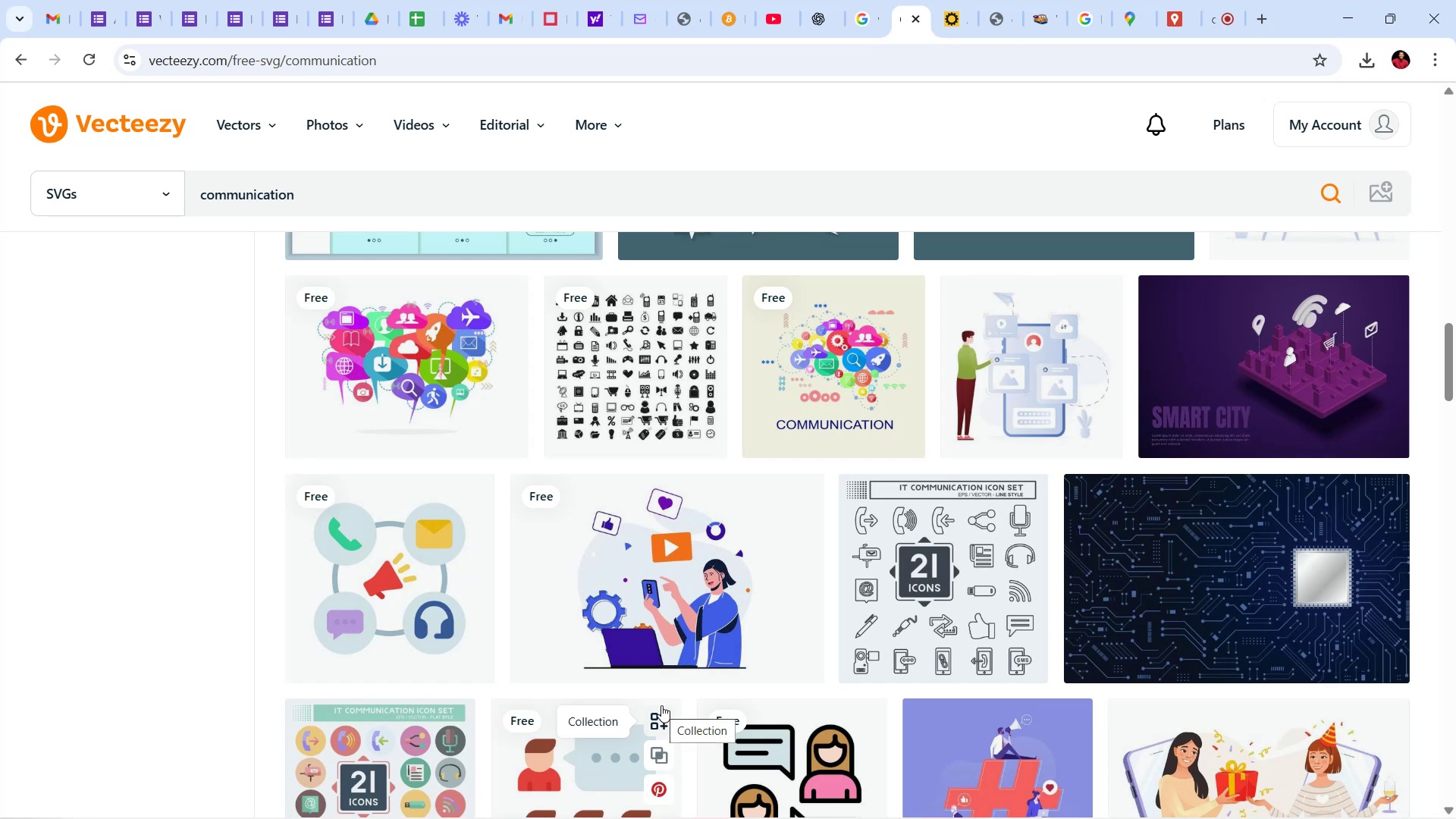 
left_click([344, 580])
 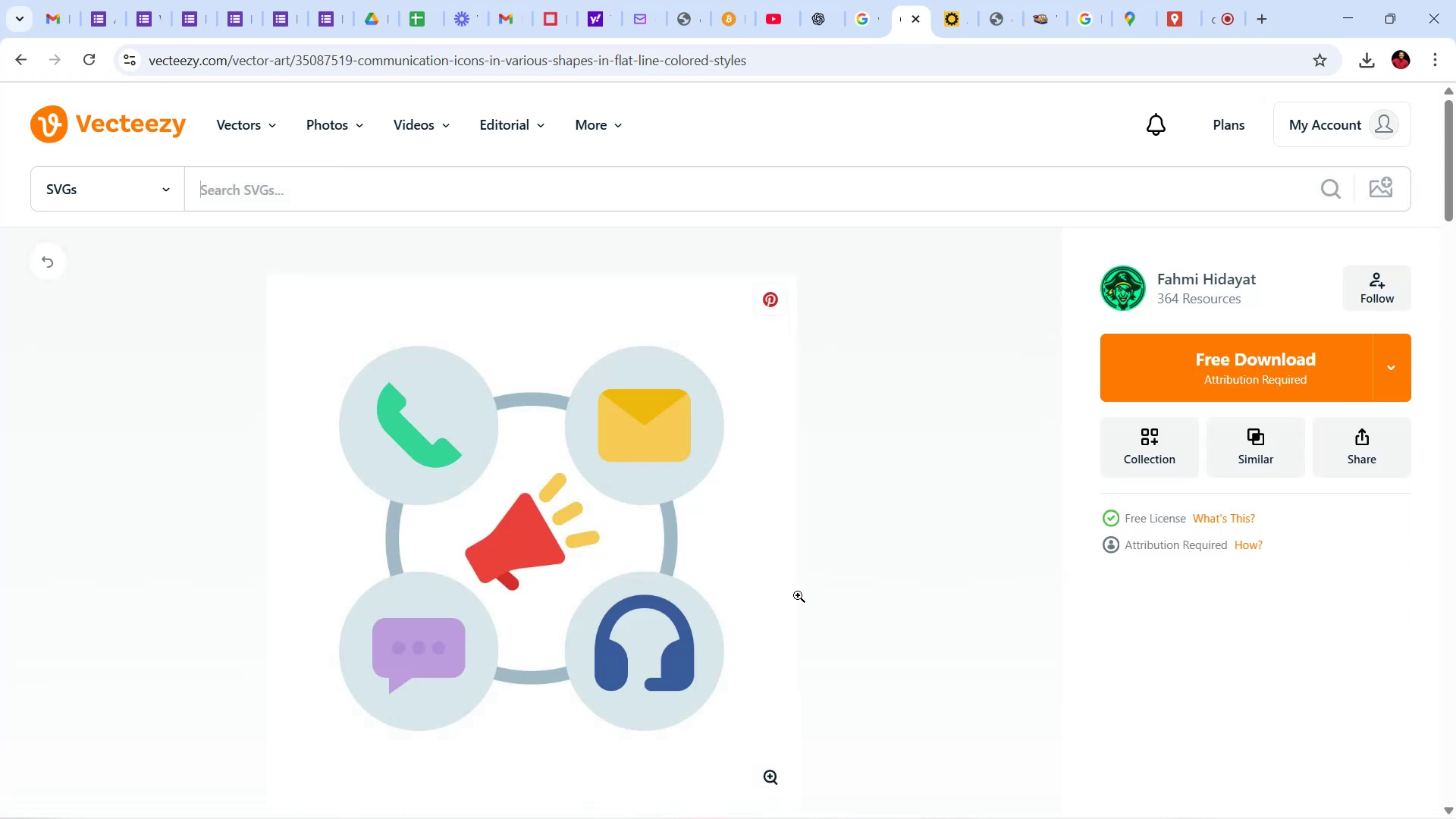 
wait(7.1)
 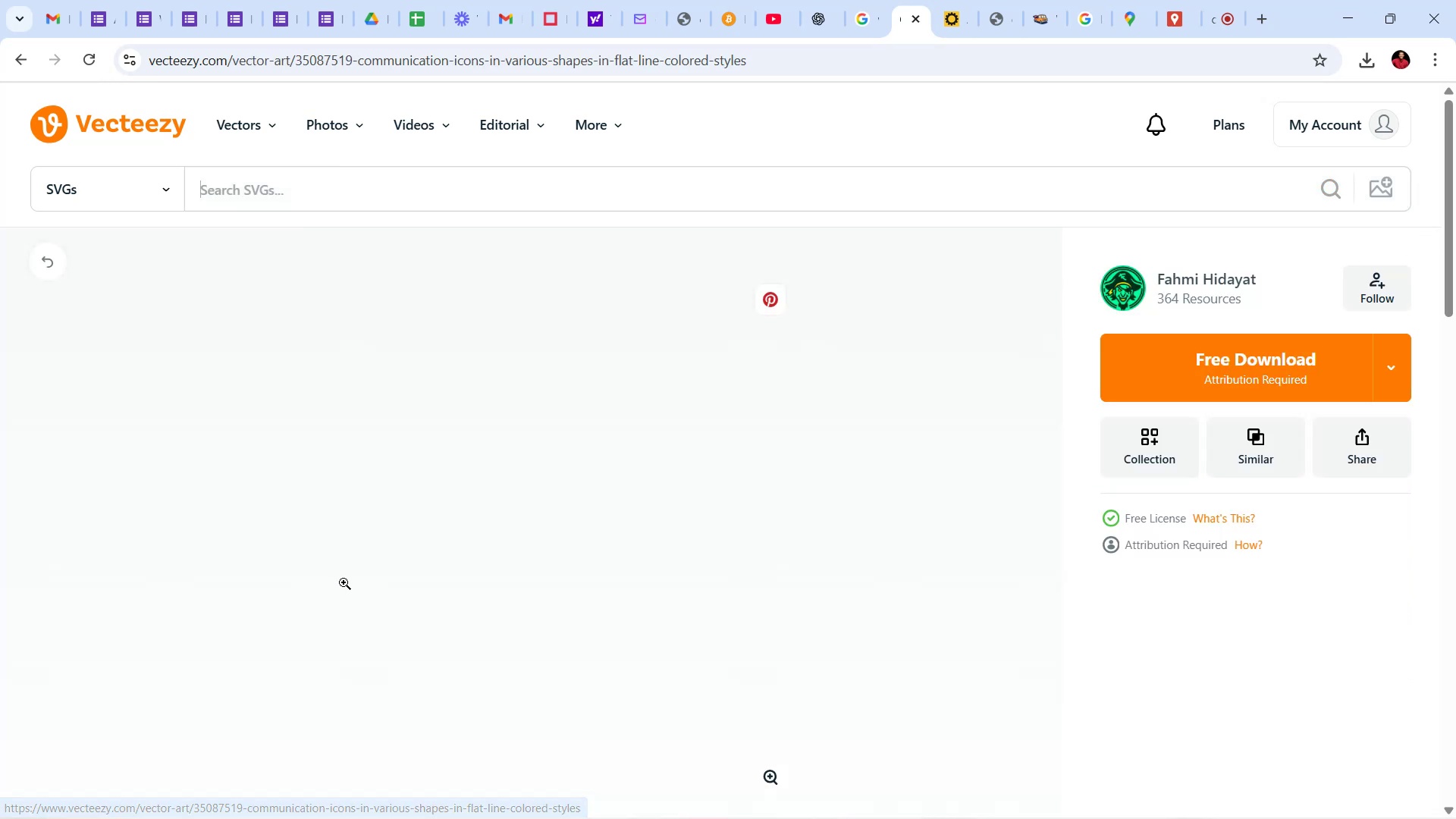 
scroll: coordinate [893, 516], scroll_direction: down, amount: 4.0
 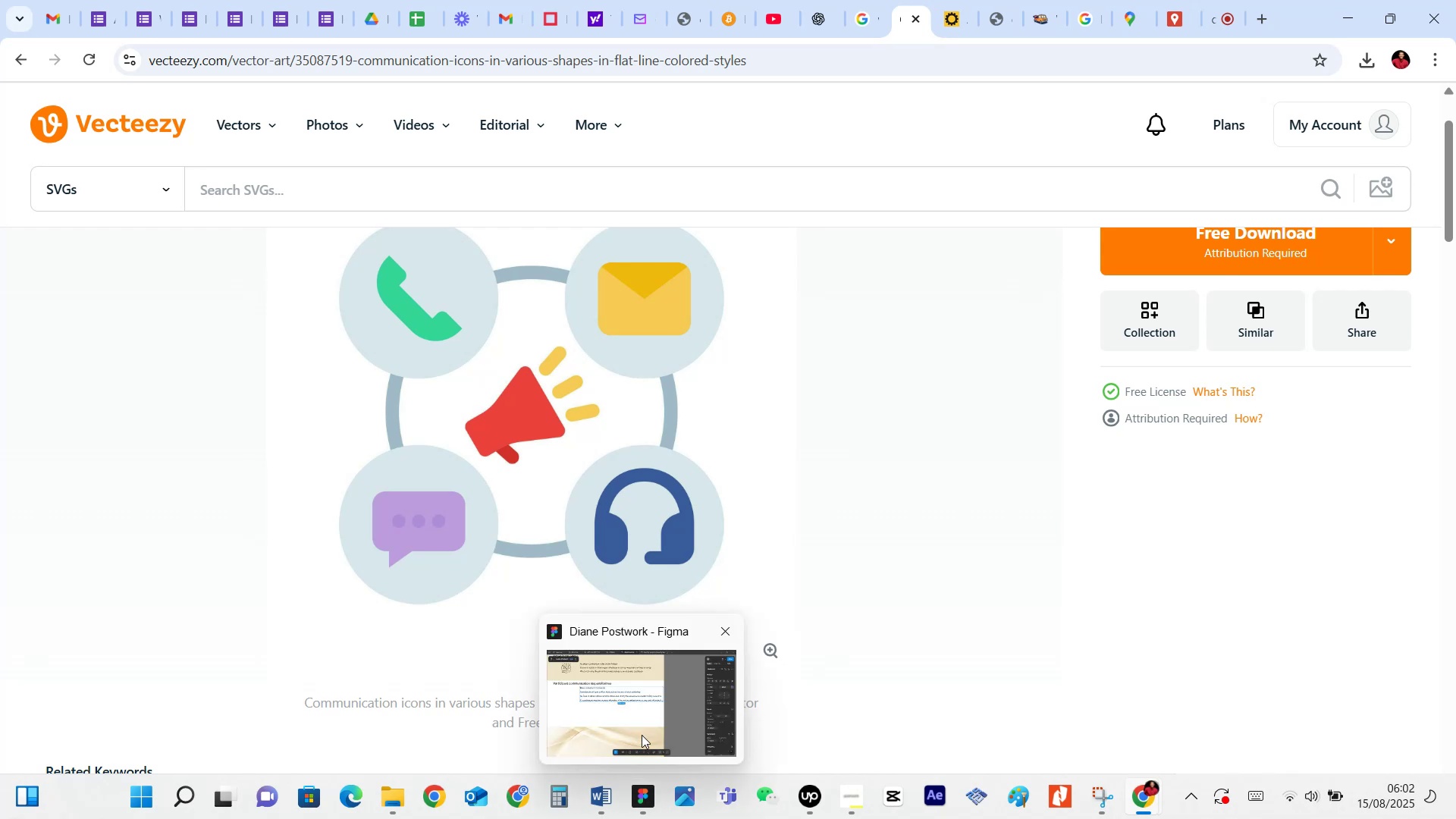 
wait(8.67)
 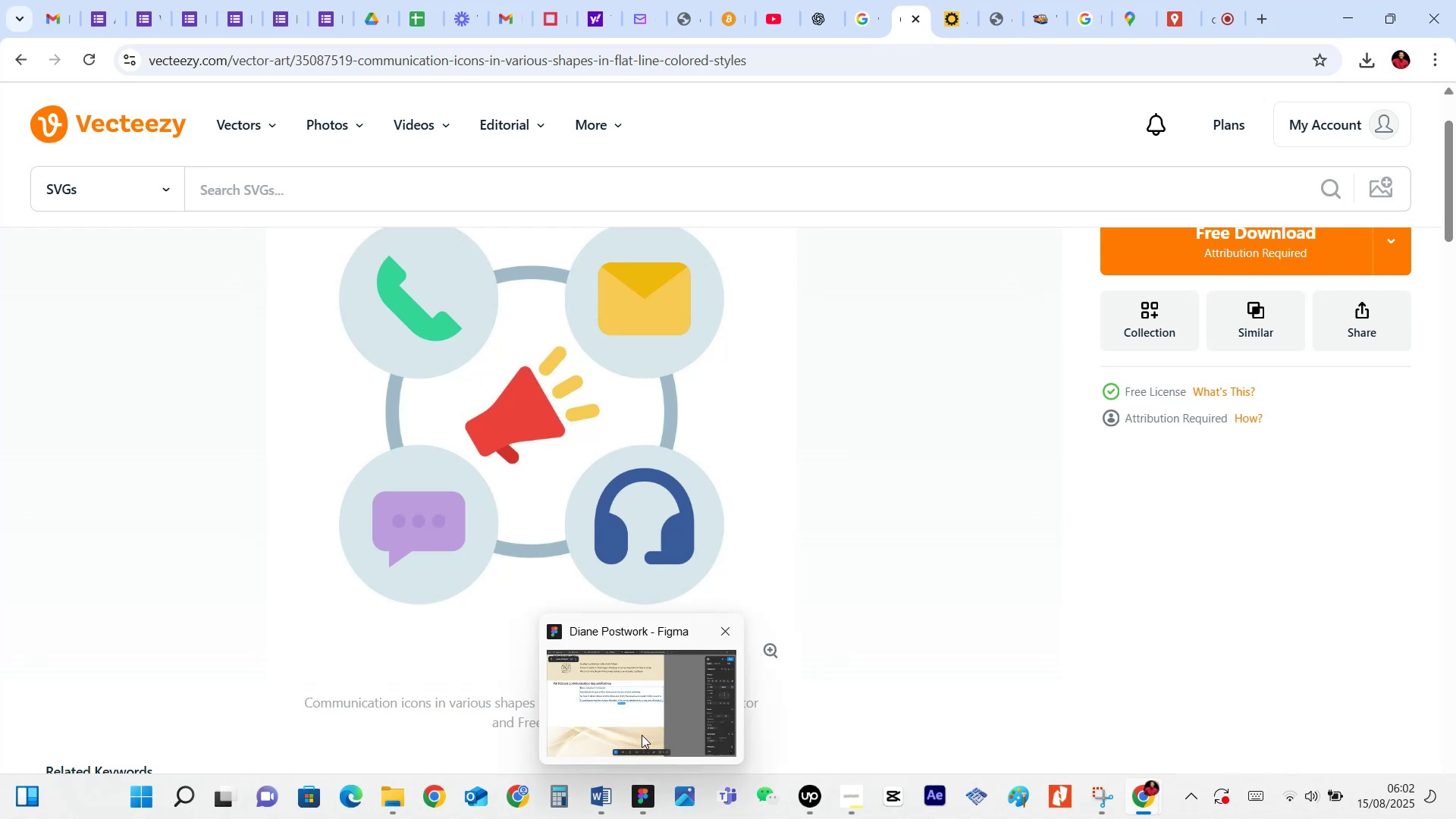 
scroll: coordinate [633, 434], scroll_direction: up, amount: 3.0
 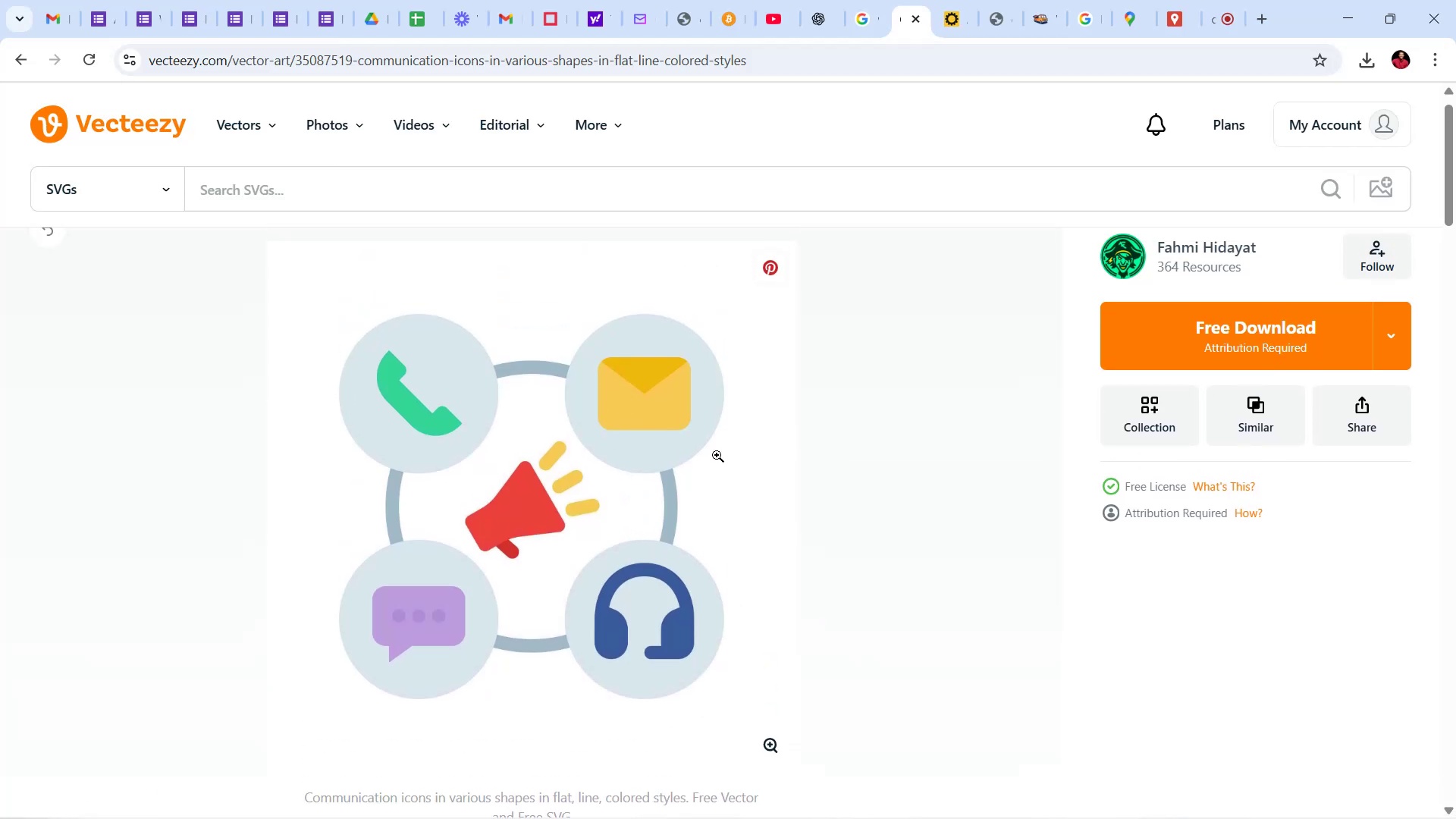 
scroll: coordinate [758, 468], scroll_direction: down, amount: 19.0
 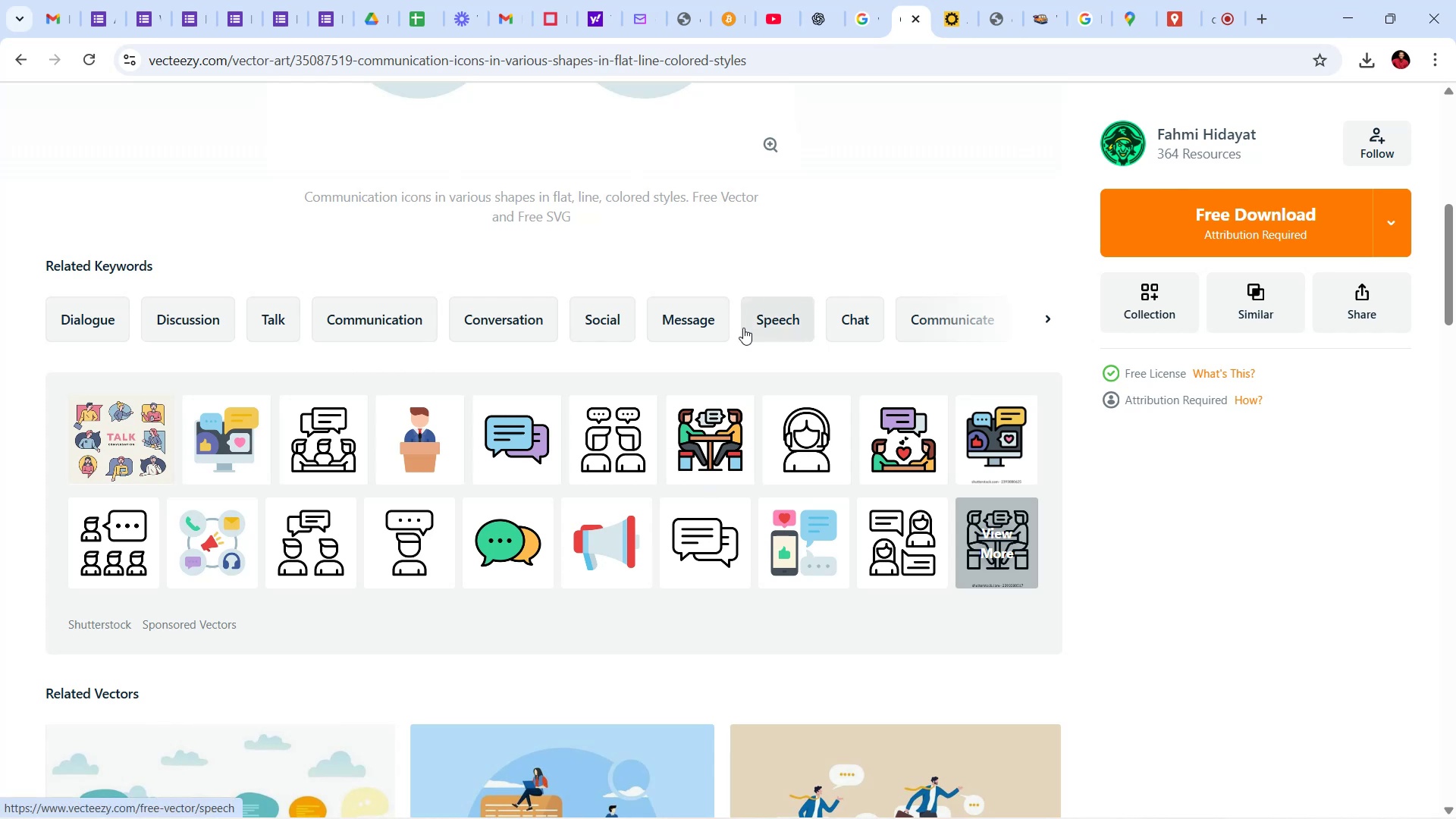 
wait(64.51)
 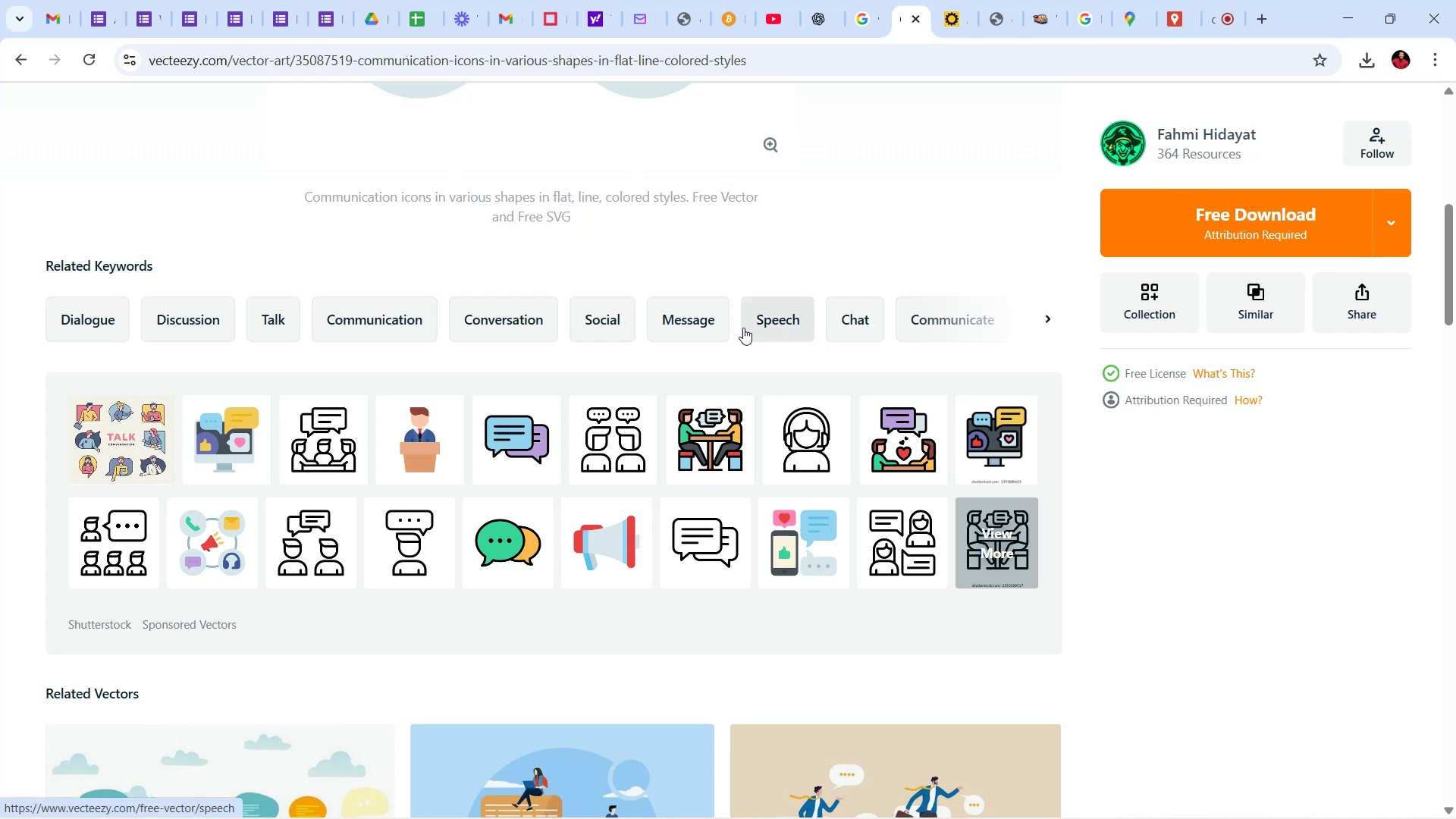 
scroll: coordinate [1124, 595], scroll_direction: down, amount: 17.0
 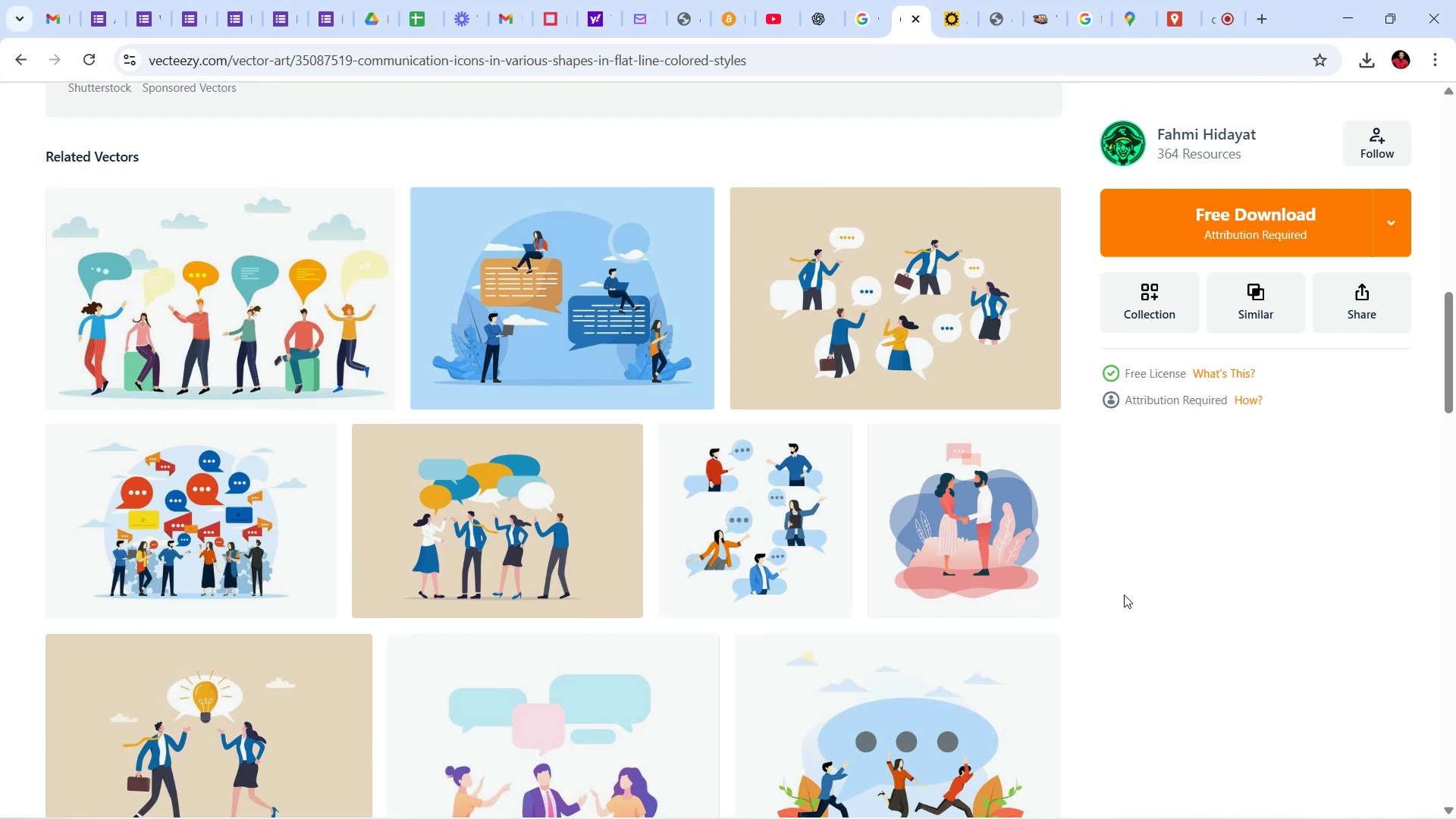 
wait(27.66)
 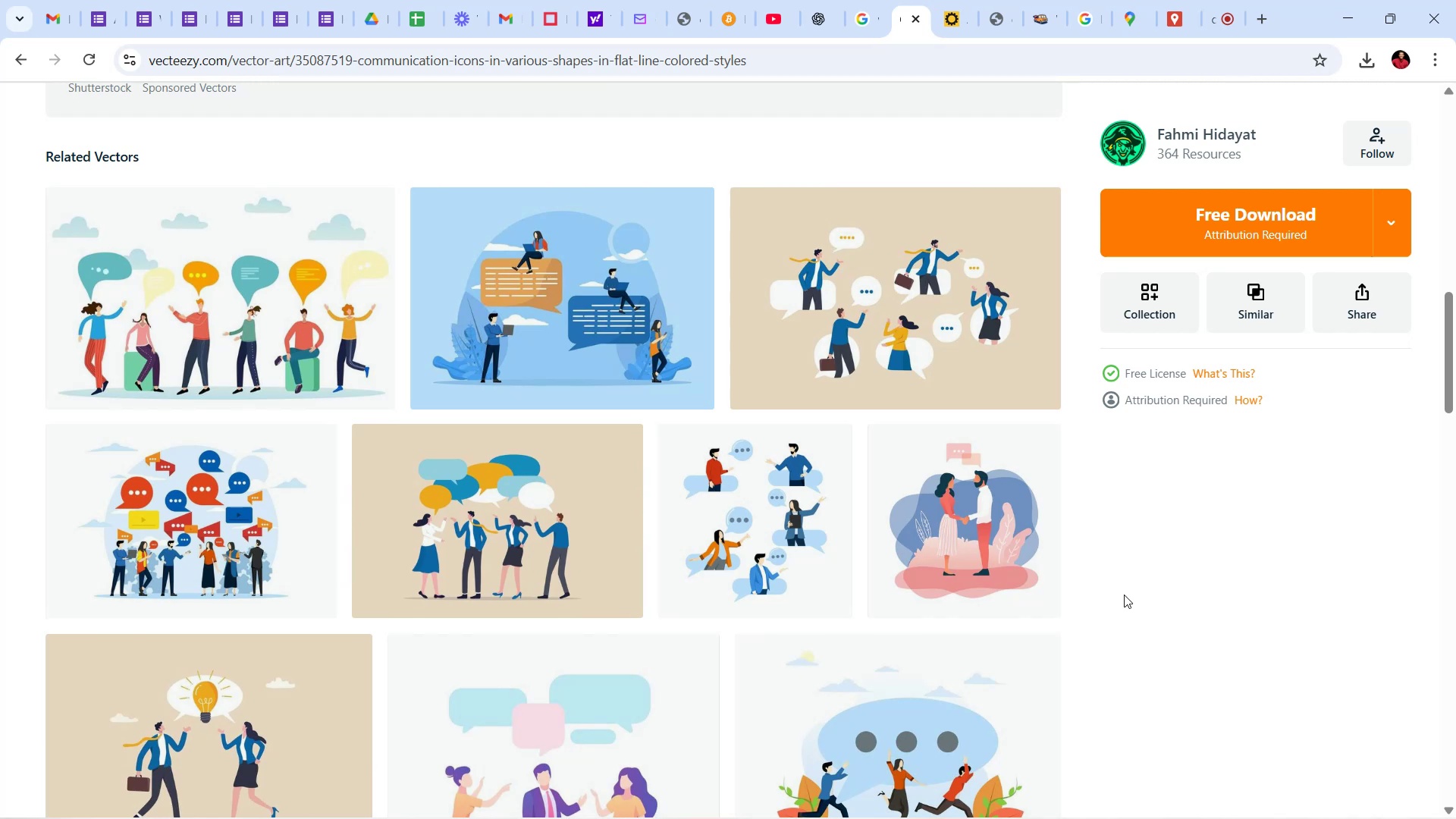 
scroll: coordinate [1124, 598], scroll_direction: down, amount: 2.0
 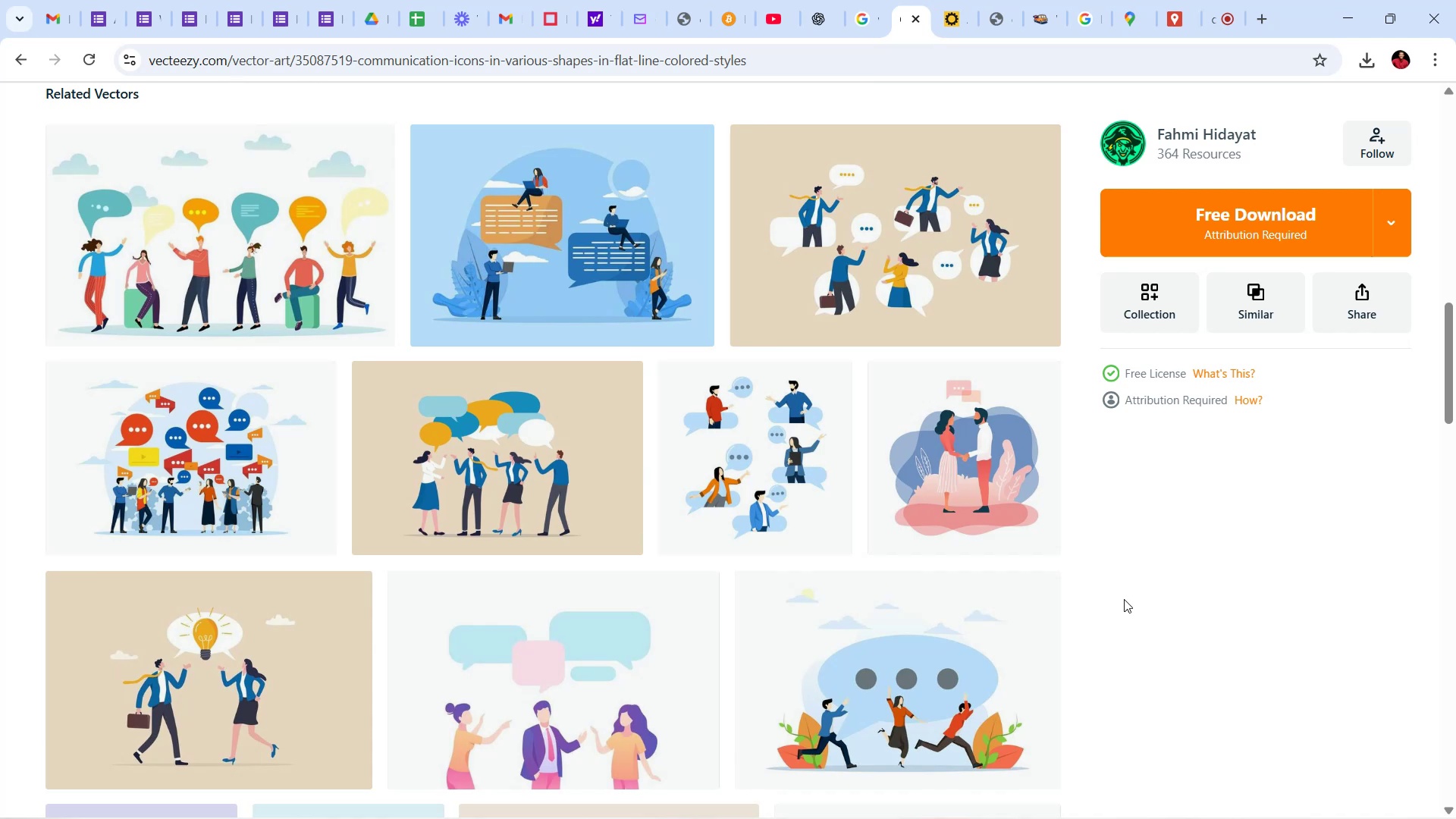 
wait(5.66)
 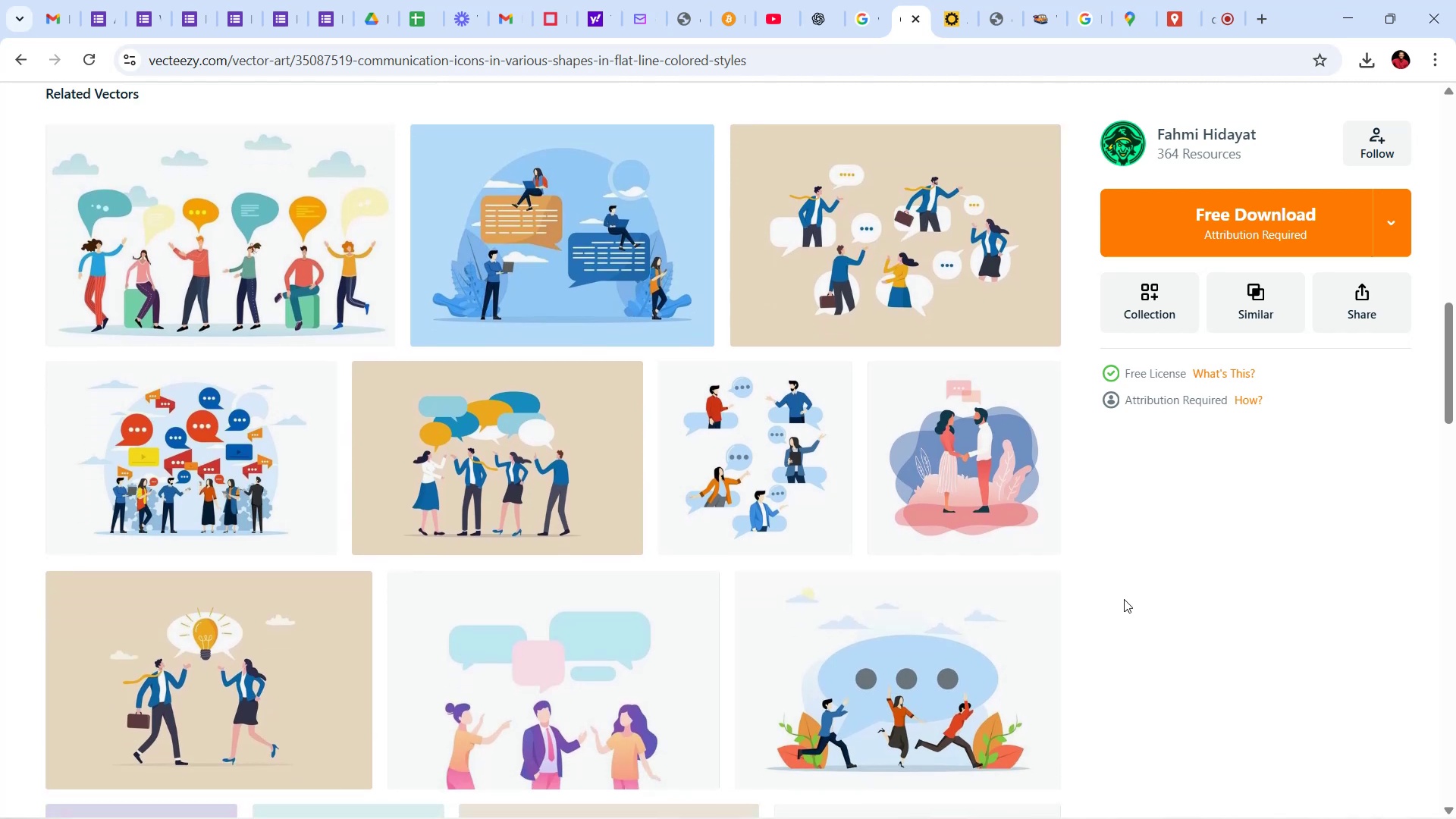 
scroll: coordinate [1124, 599], scroll_direction: down, amount: 3.0
 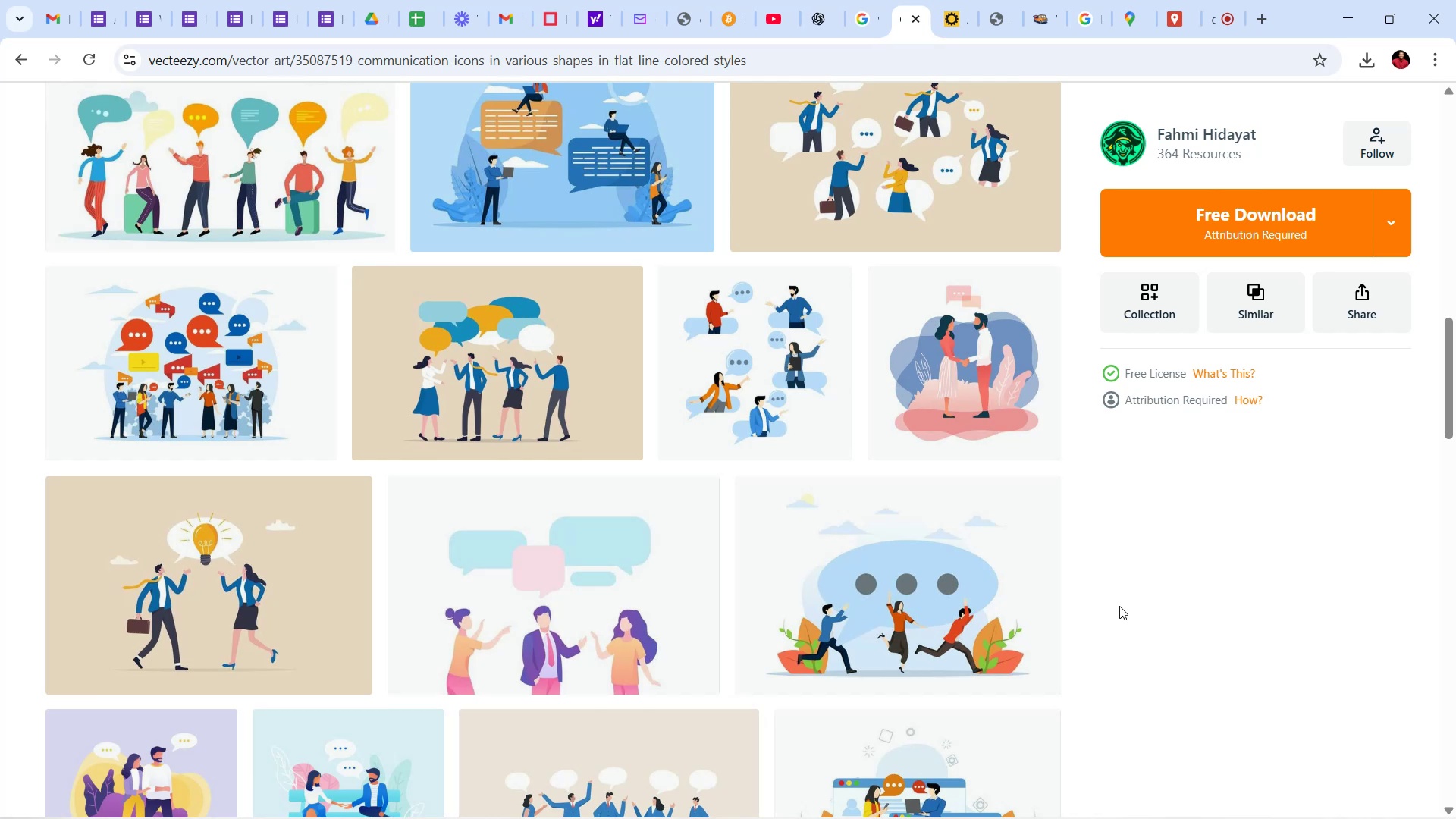 
wait(32.15)
 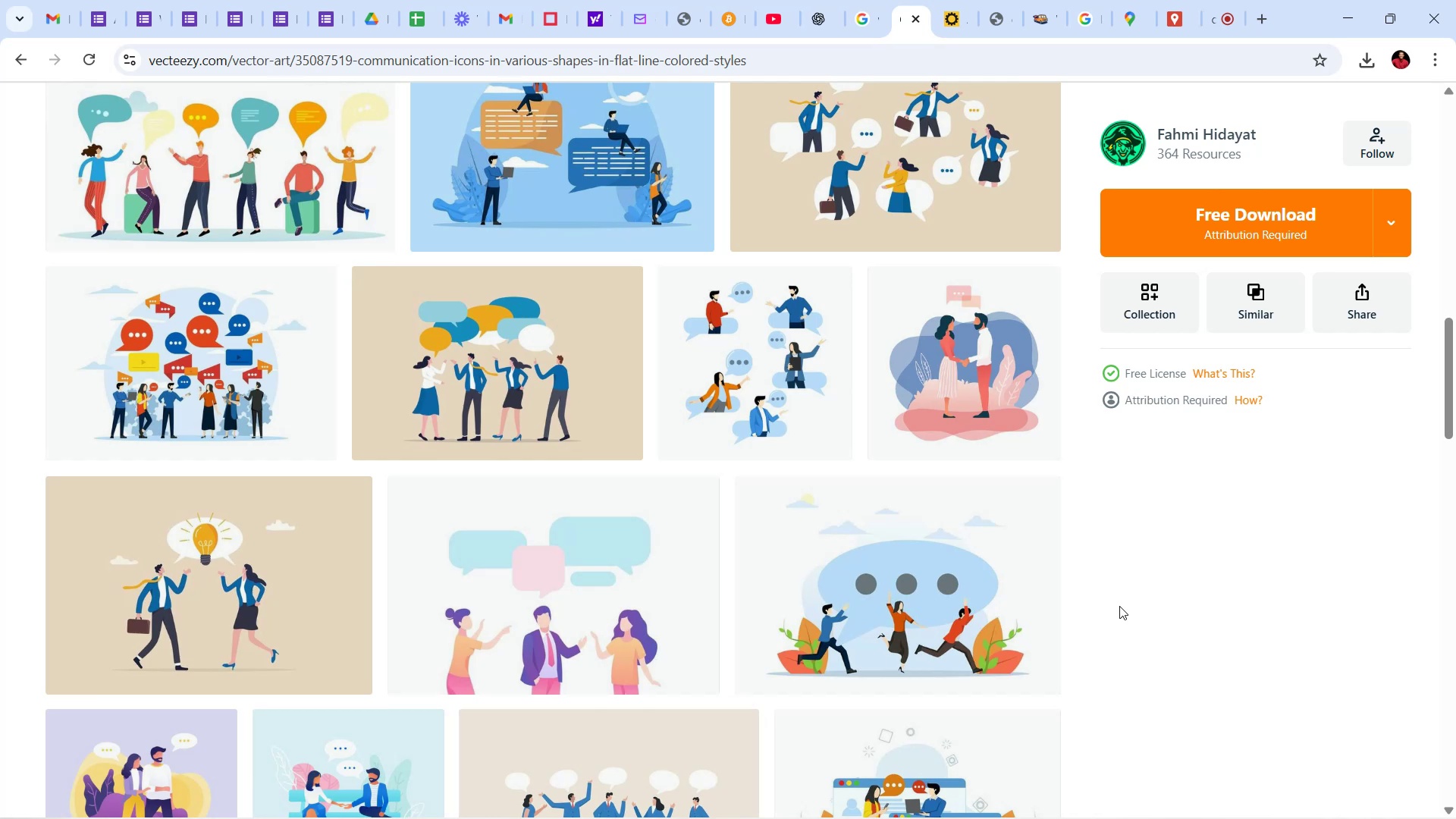 
scroll: coordinate [545, 521], scroll_direction: down, amount: 44.0
 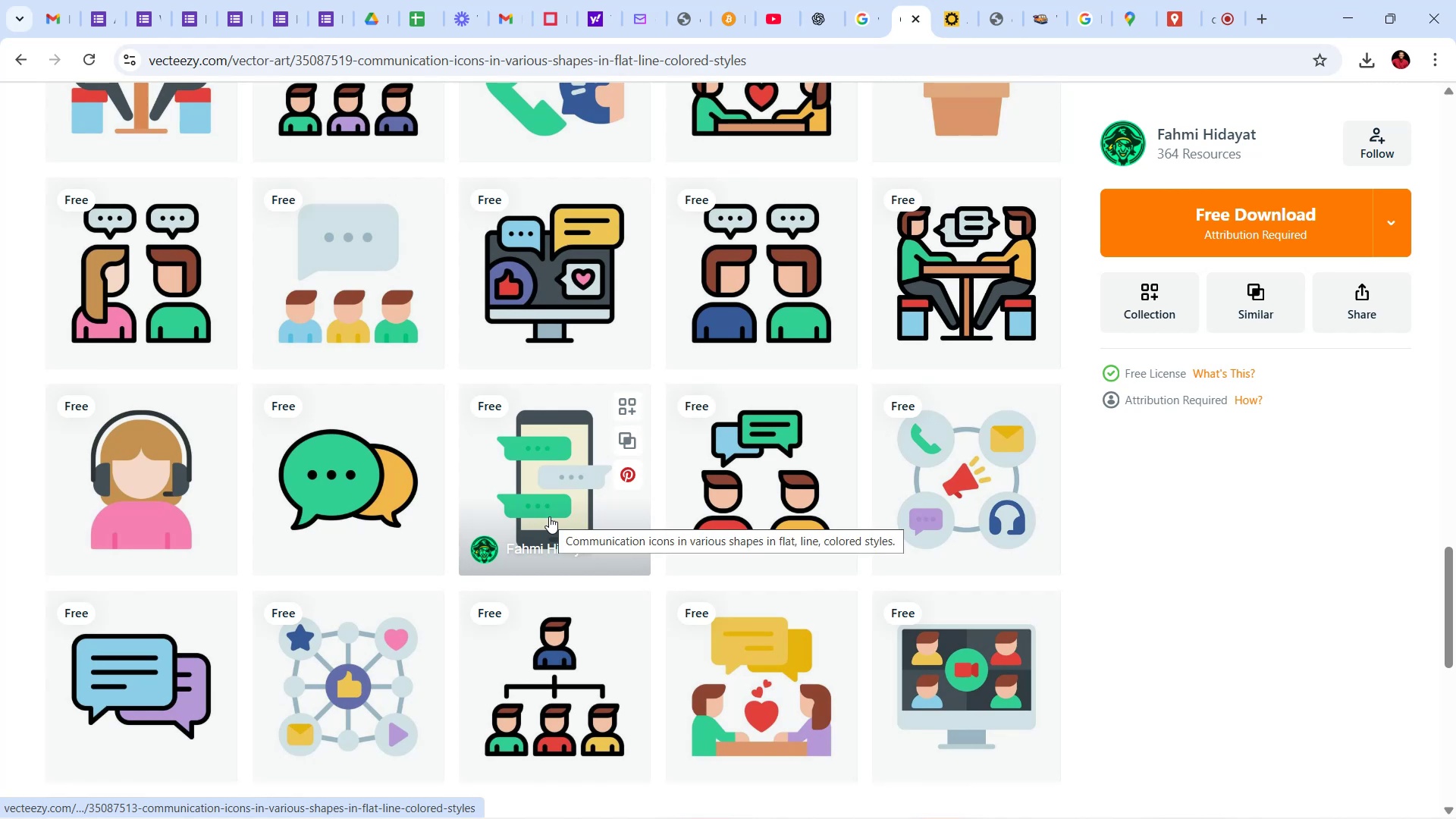 
scroll: coordinate [781, 617], scroll_direction: down, amount: 8.0
 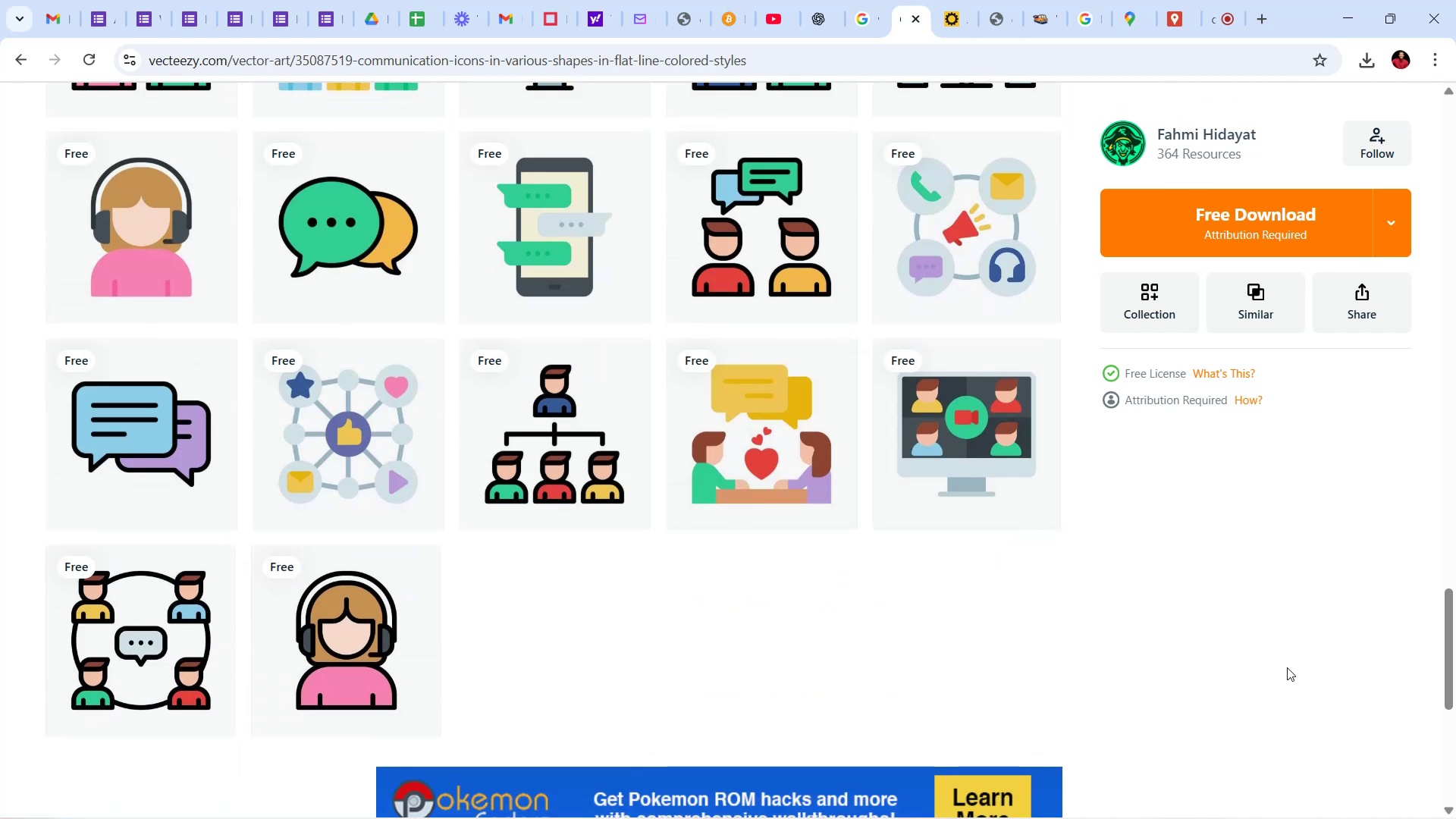 
left_click_drag(start_coordinate=[1455, 691], to_coordinate=[1418, 388])
 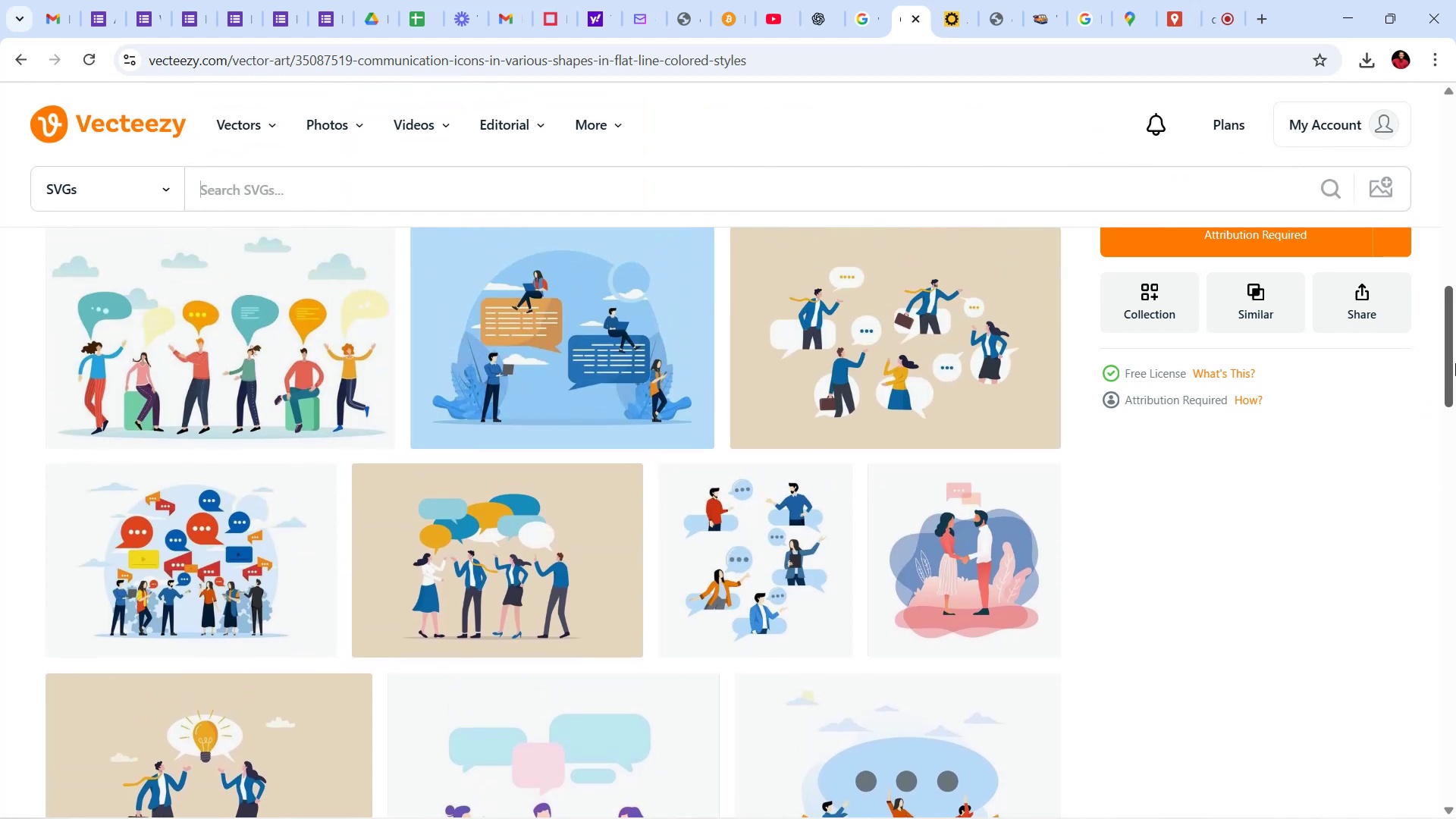 
left_click_drag(start_coordinate=[1455, 364], to_coordinate=[1455, 465])
 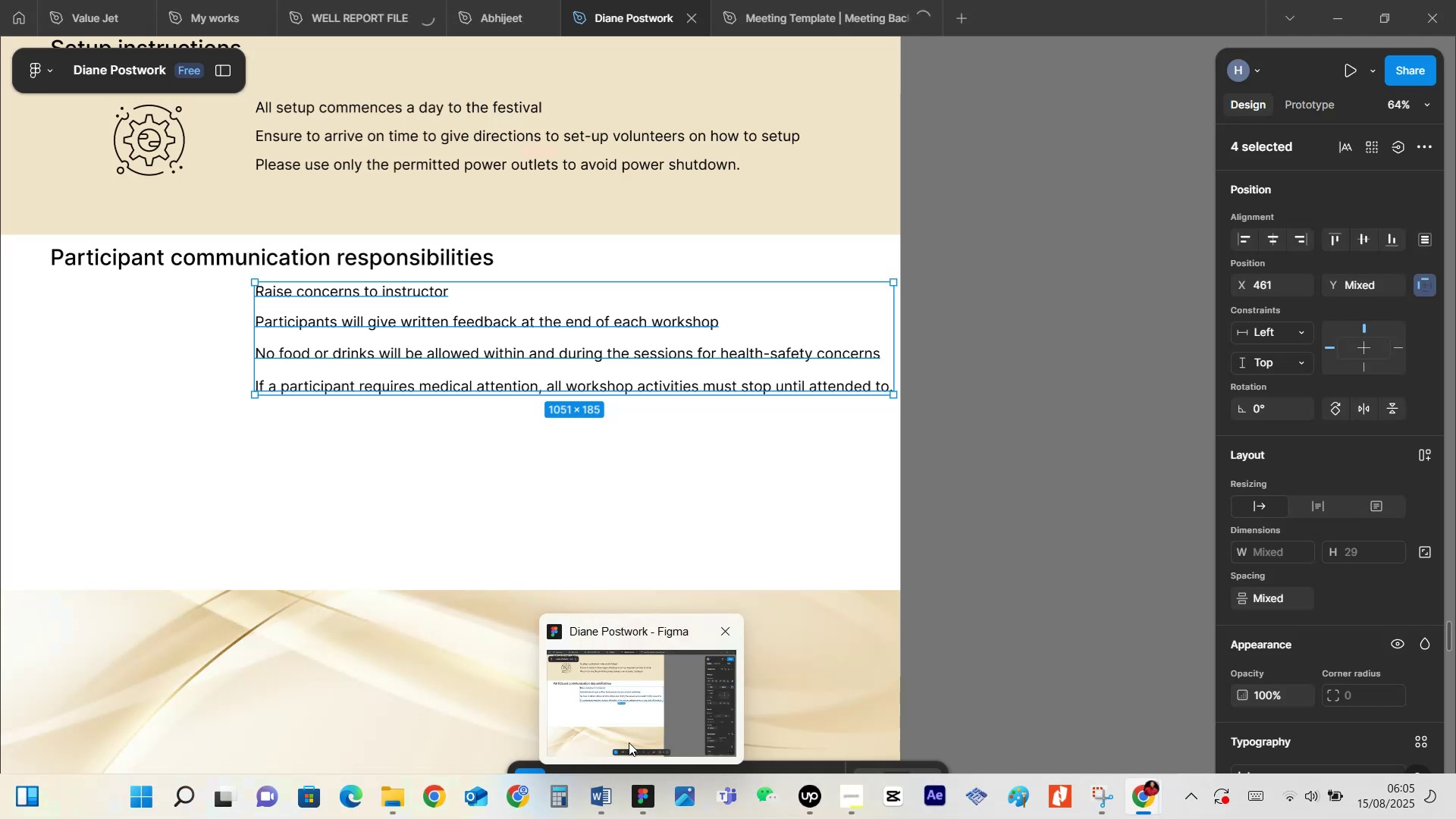 
wait(7.34)
 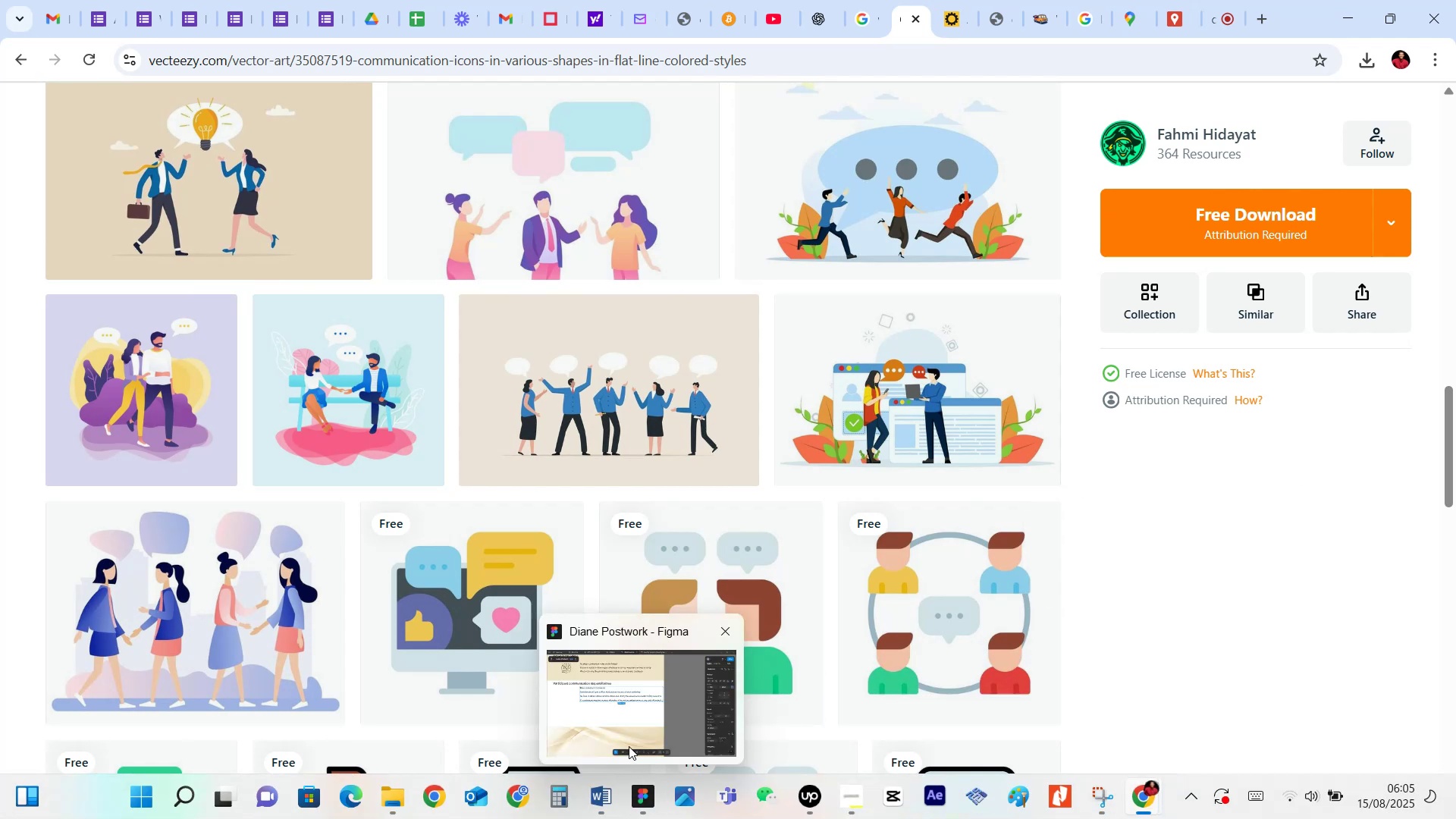 
left_click_drag(start_coordinate=[1445, 484], to_coordinate=[1423, 195])
 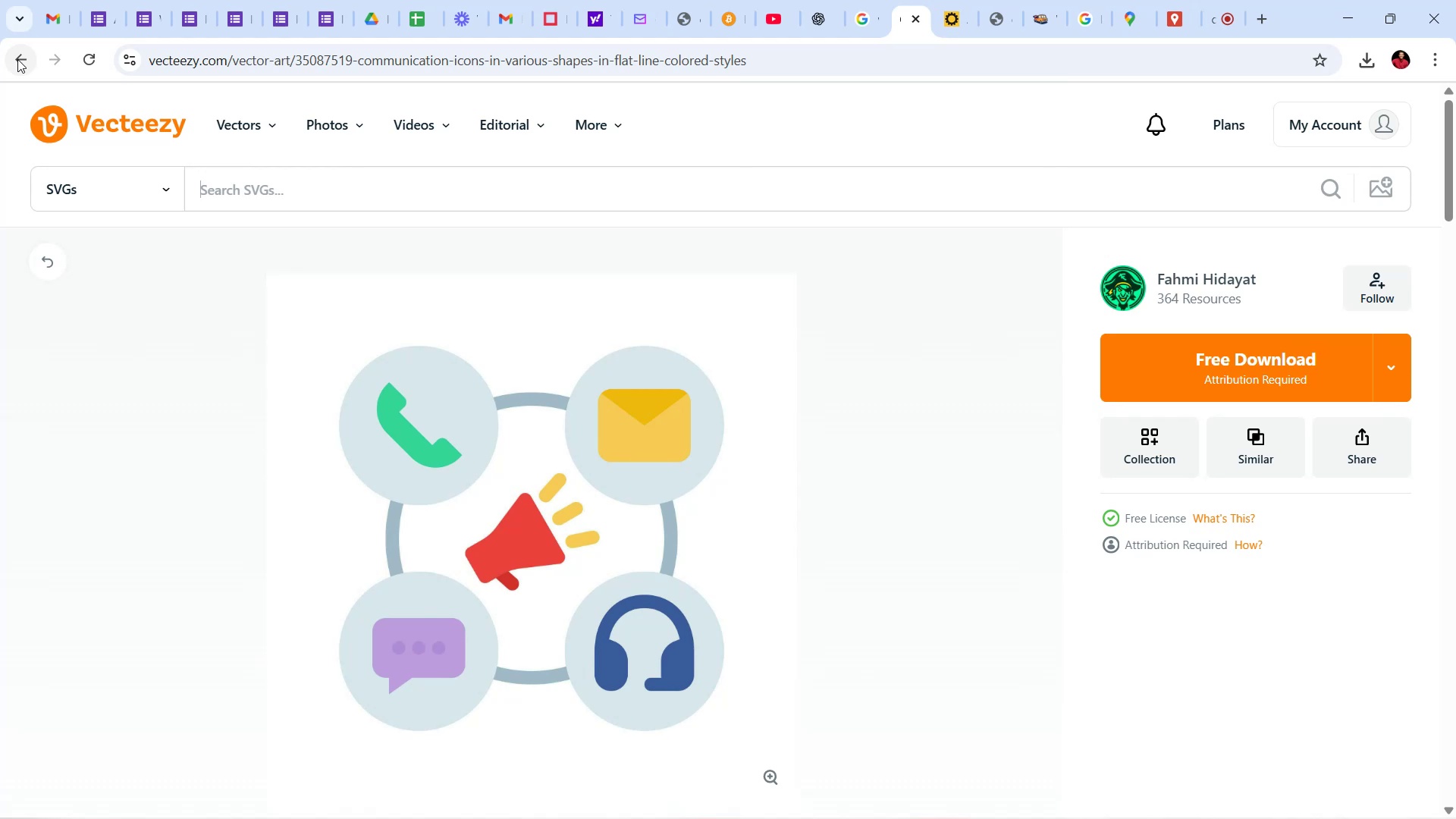 
left_click([17, 59])
 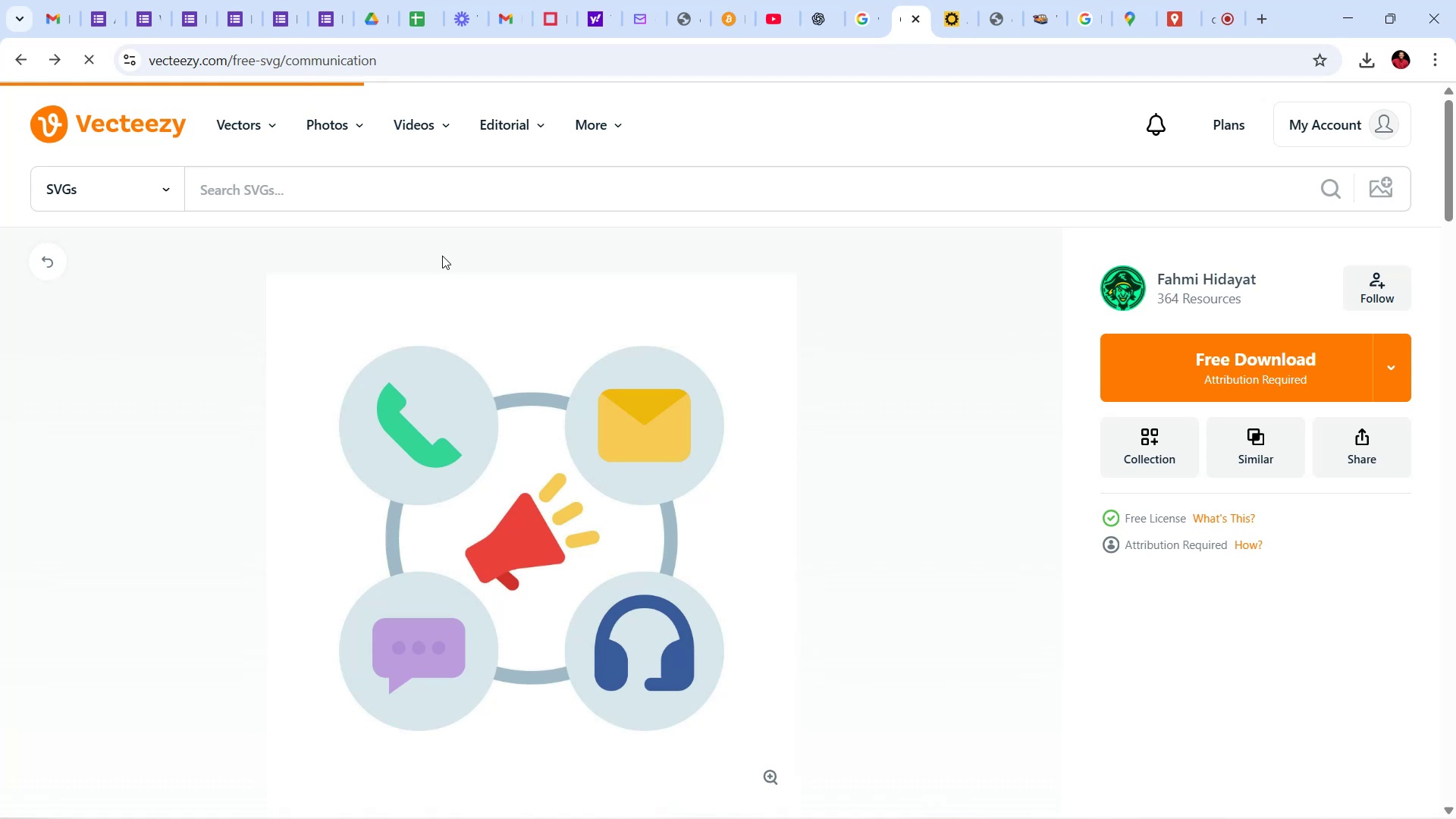 
wait(15.63)
 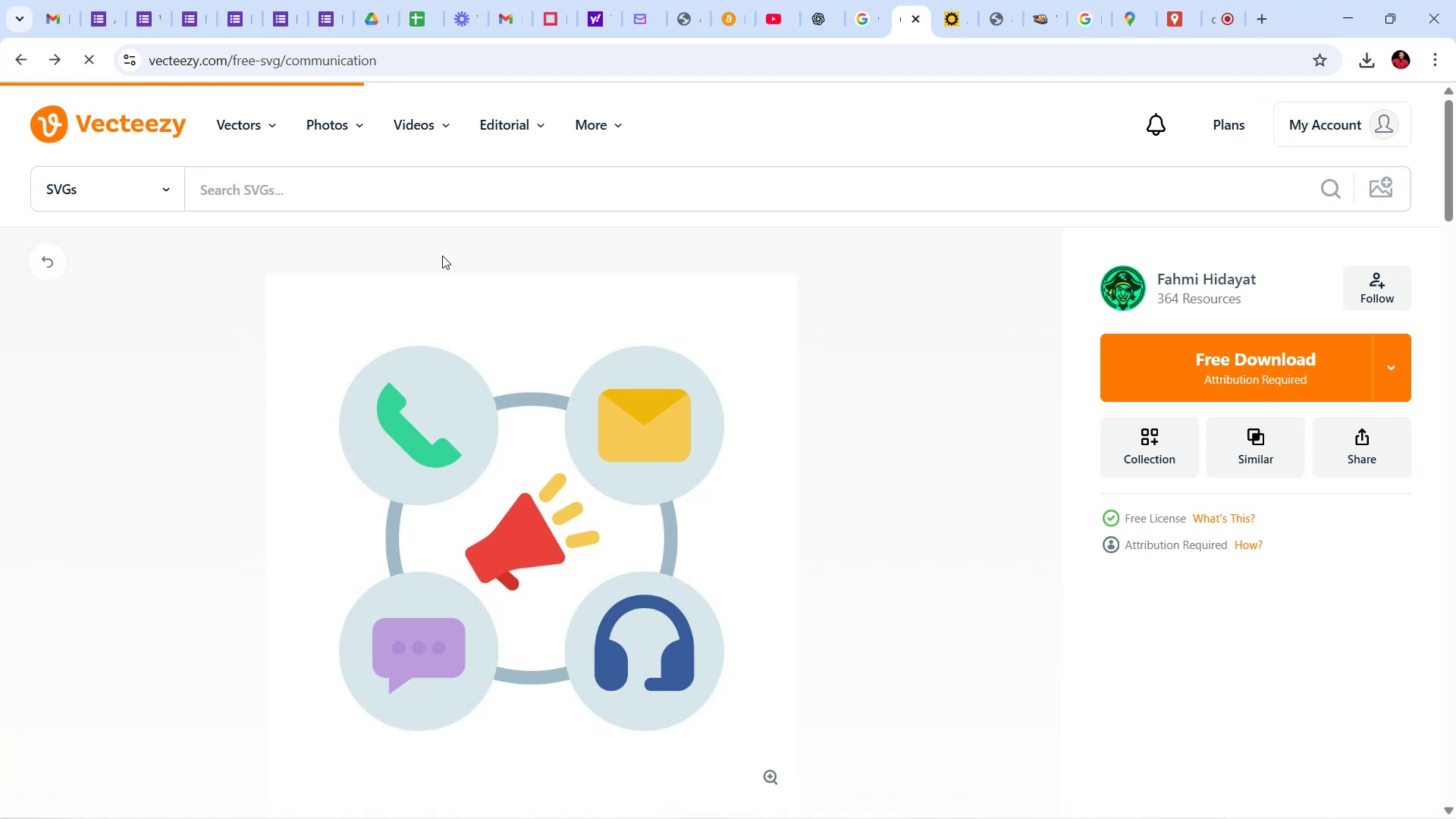 
left_click([55, 58])
 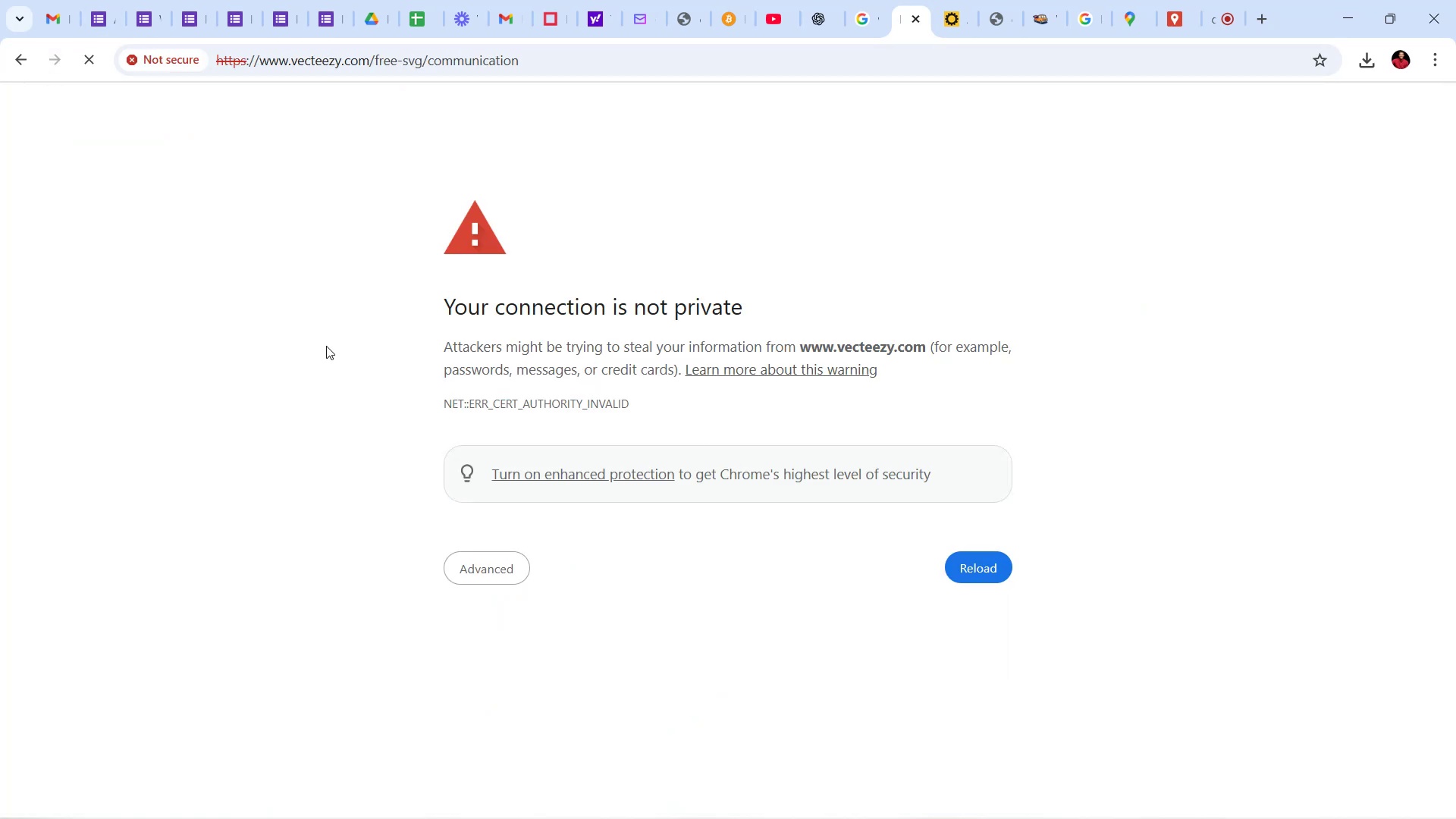 
mouse_move([48, 804])
 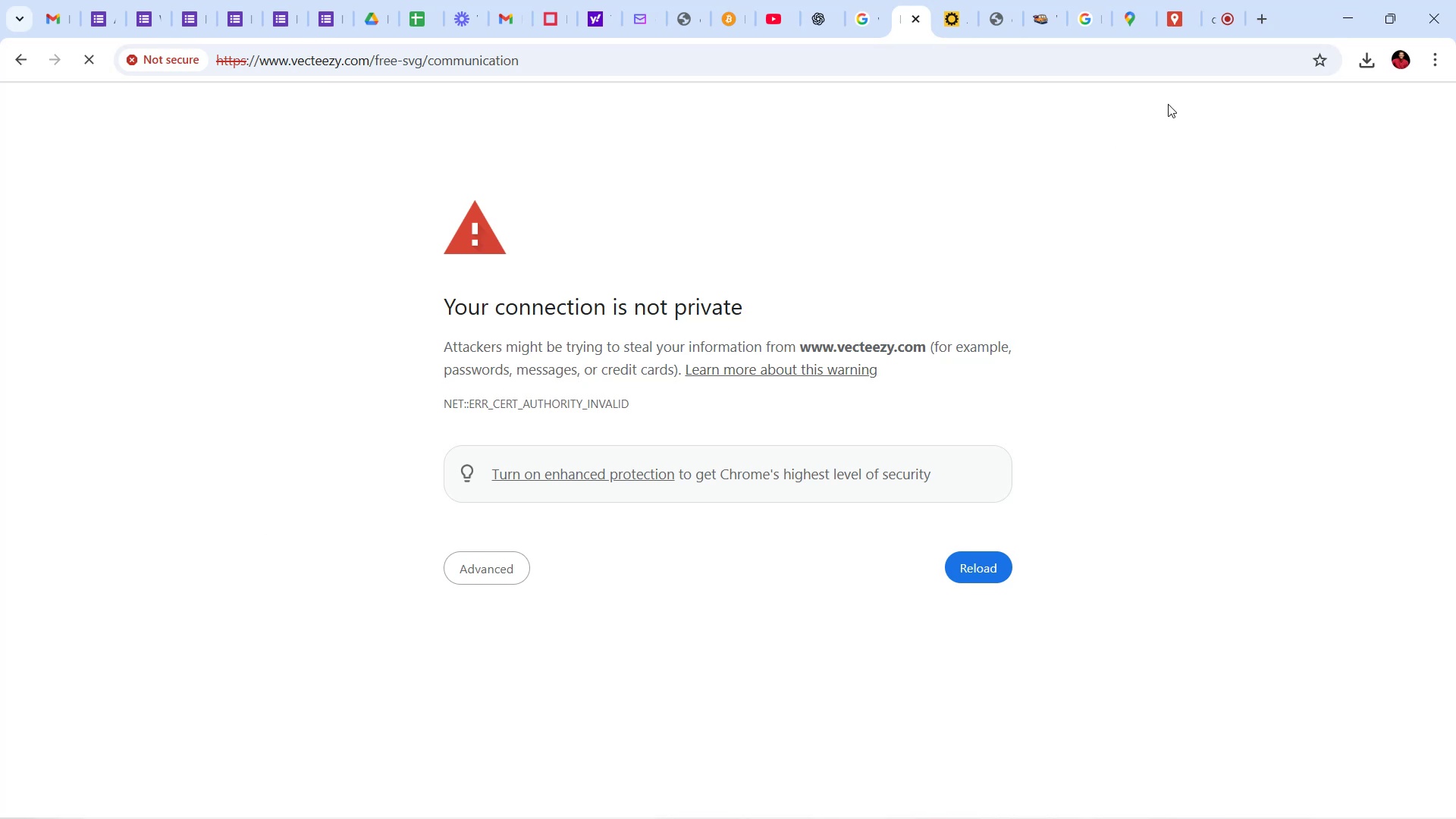 
left_click([1210, 5])
 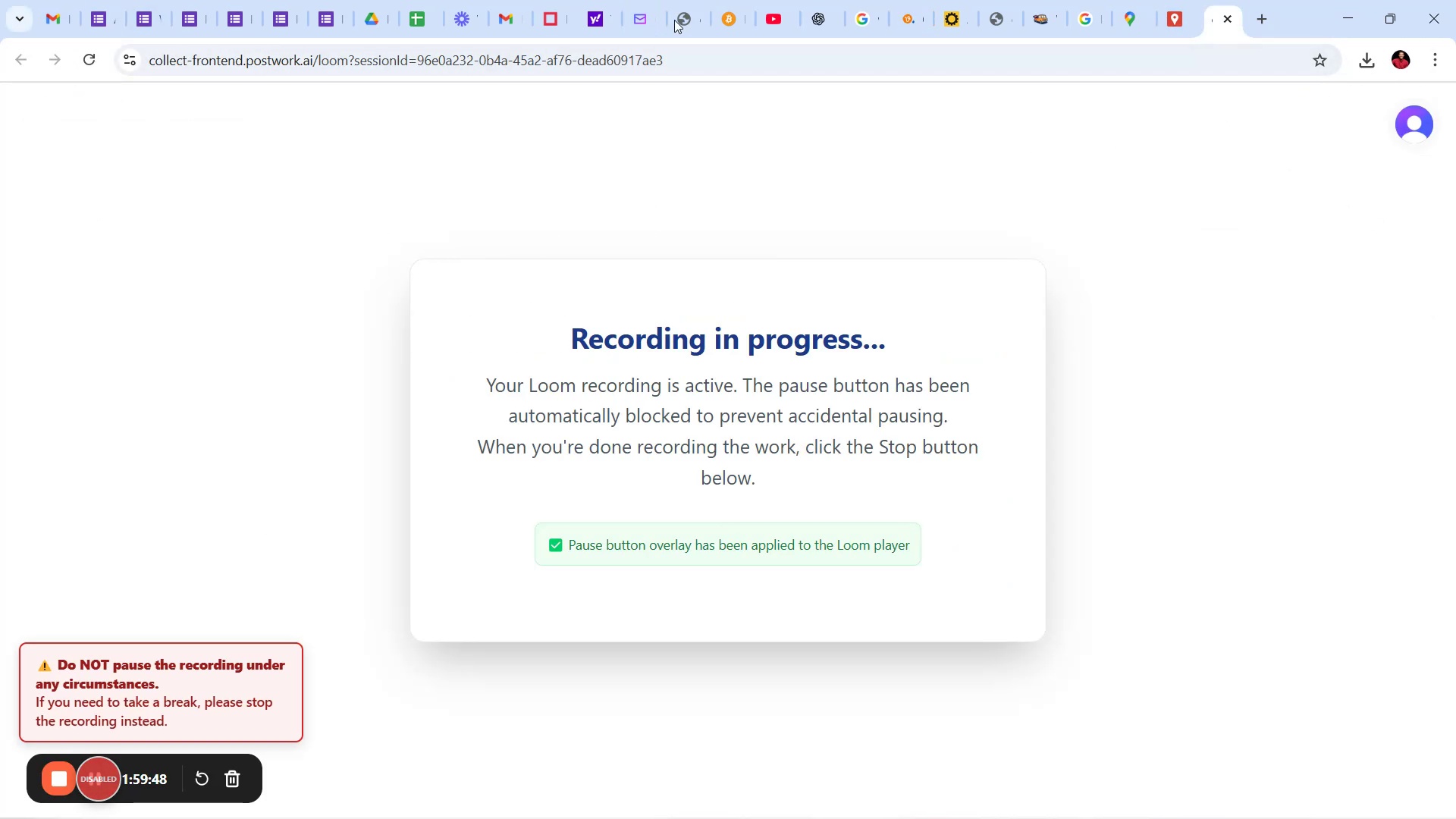 
wait(7.17)
 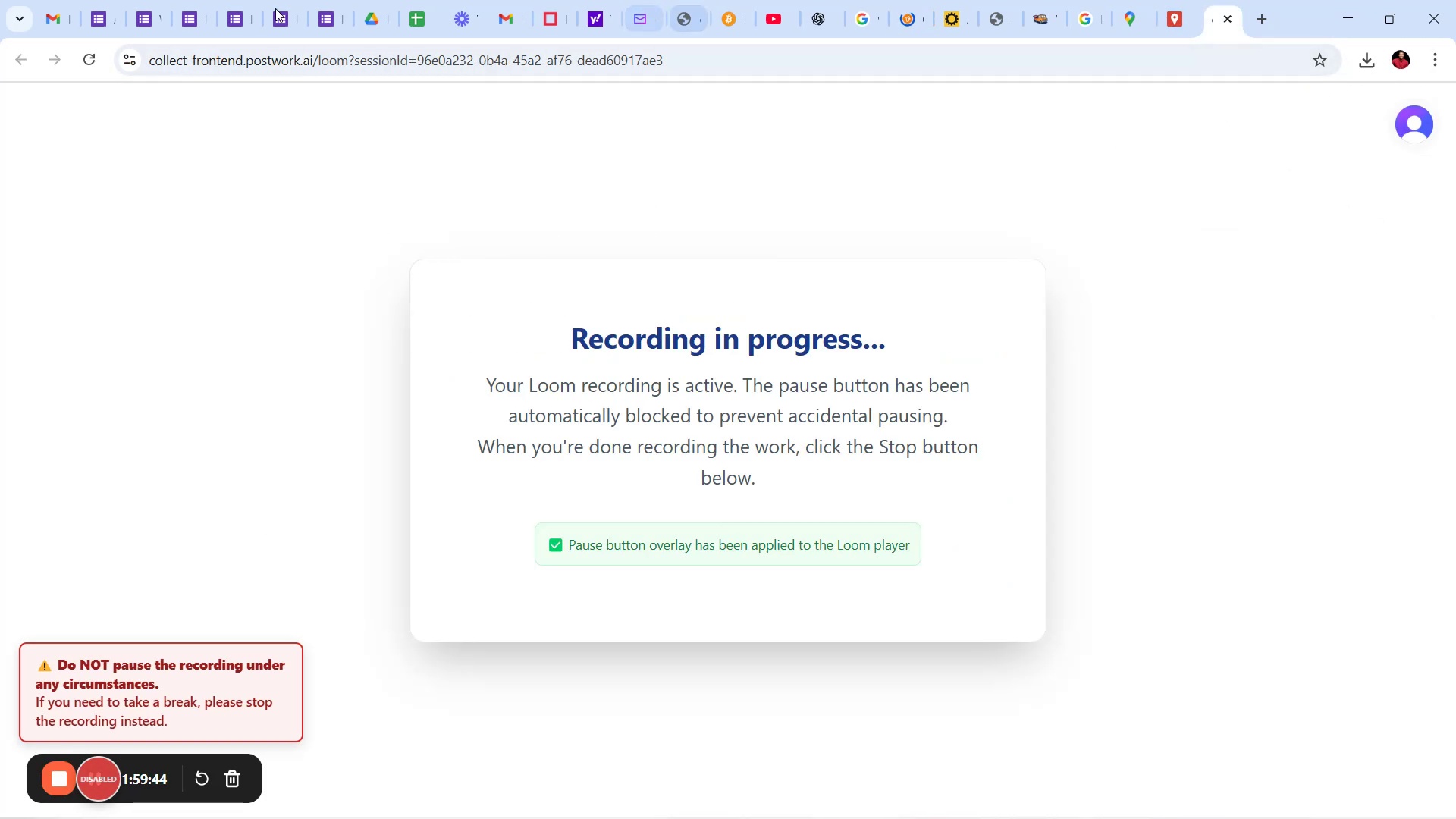 
left_click([915, 0])
 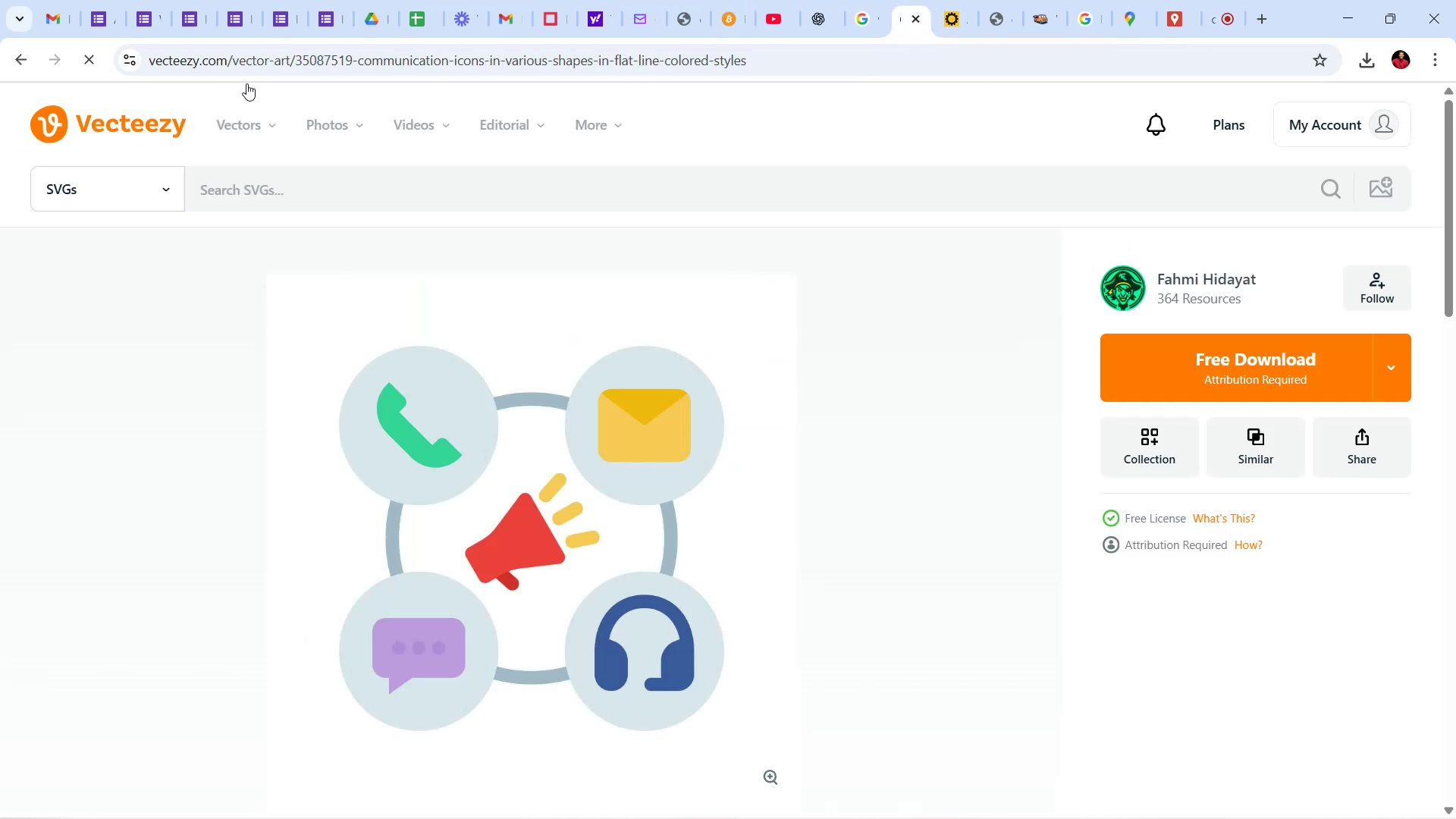 
scroll: coordinate [787, 463], scroll_direction: down, amount: 57.0
 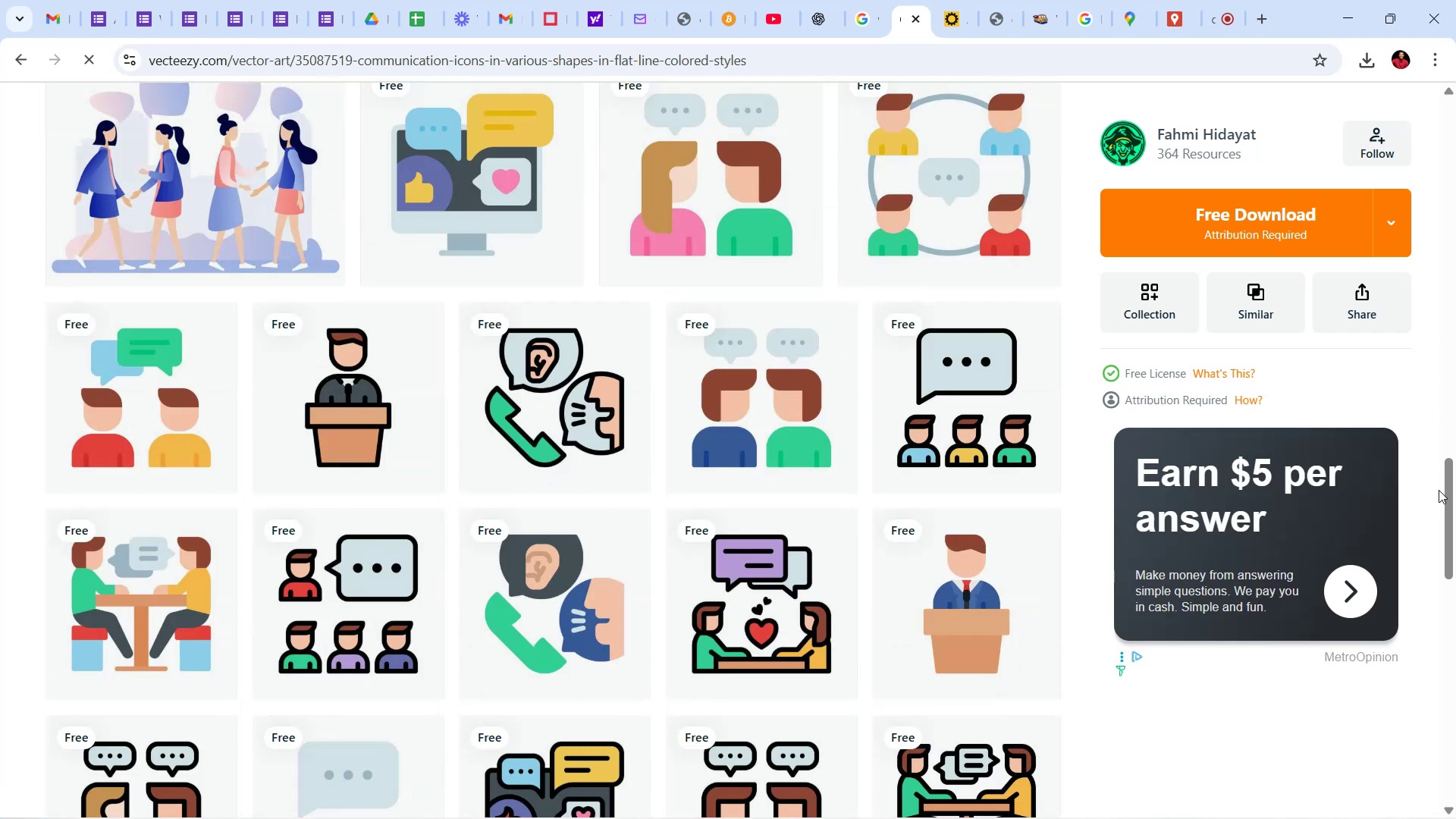 
left_click_drag(start_coordinate=[1455, 498], to_coordinate=[1455, 155])
 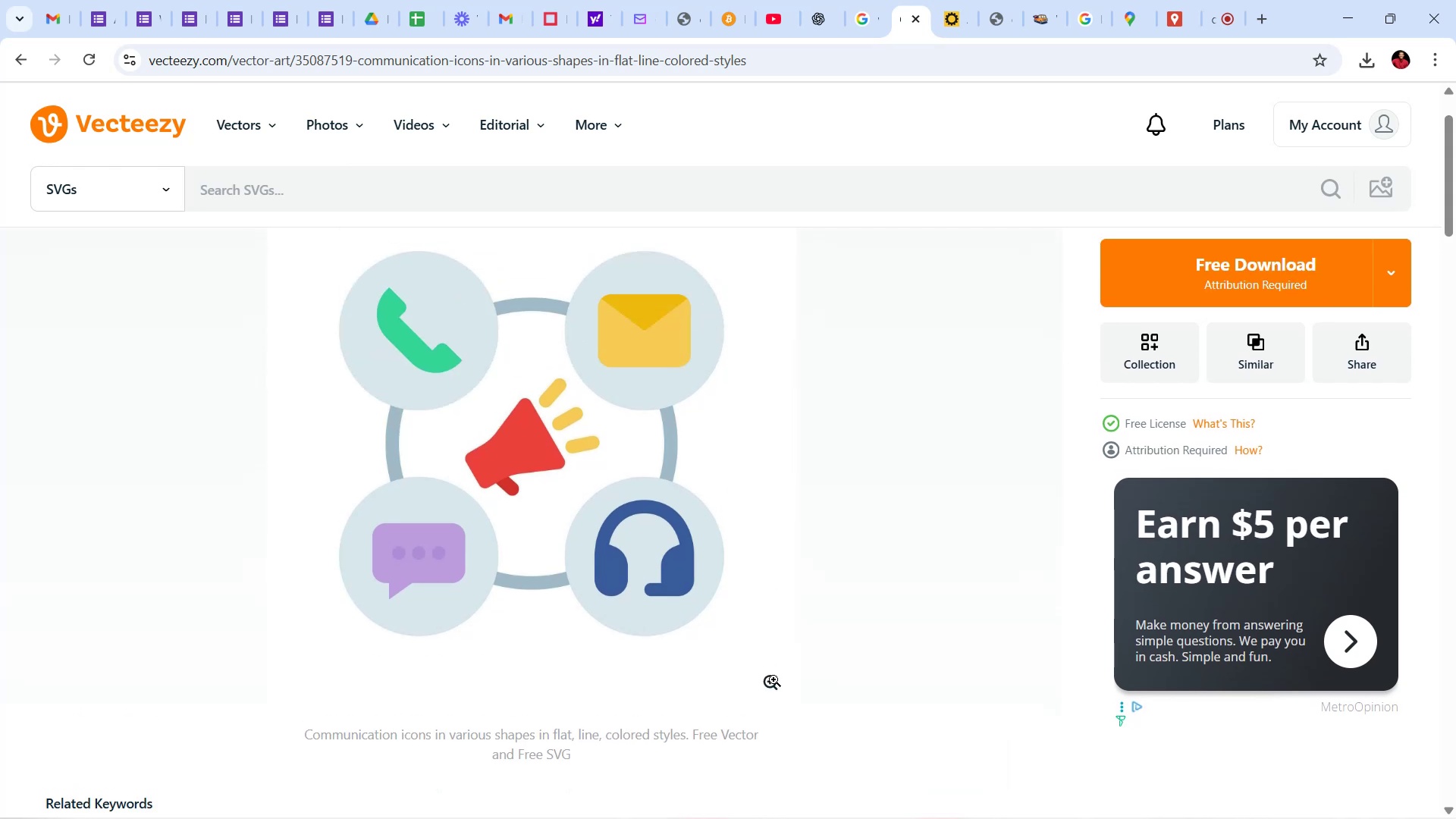 
left_click([774, 680])
 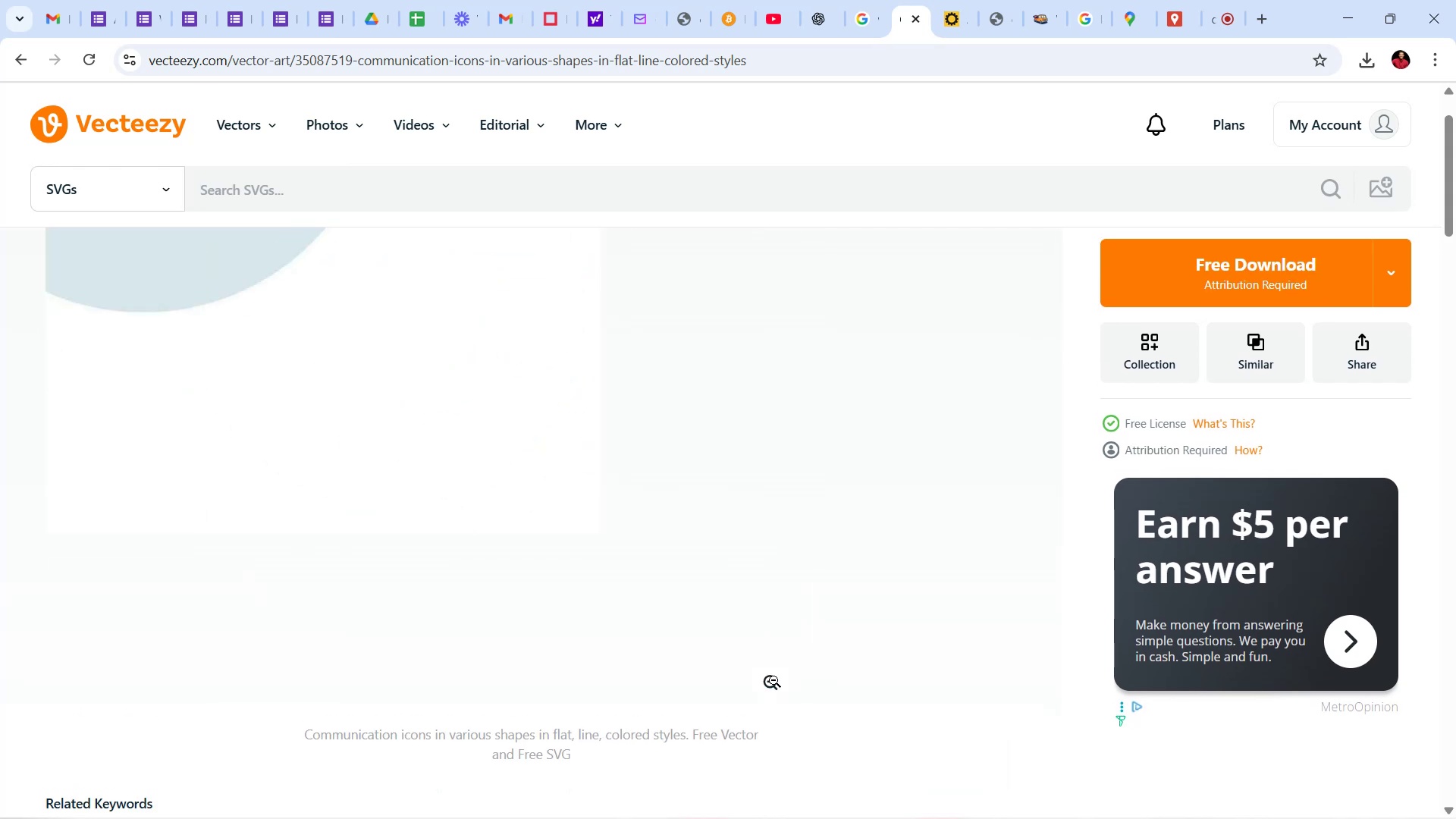 
left_click([774, 680])
 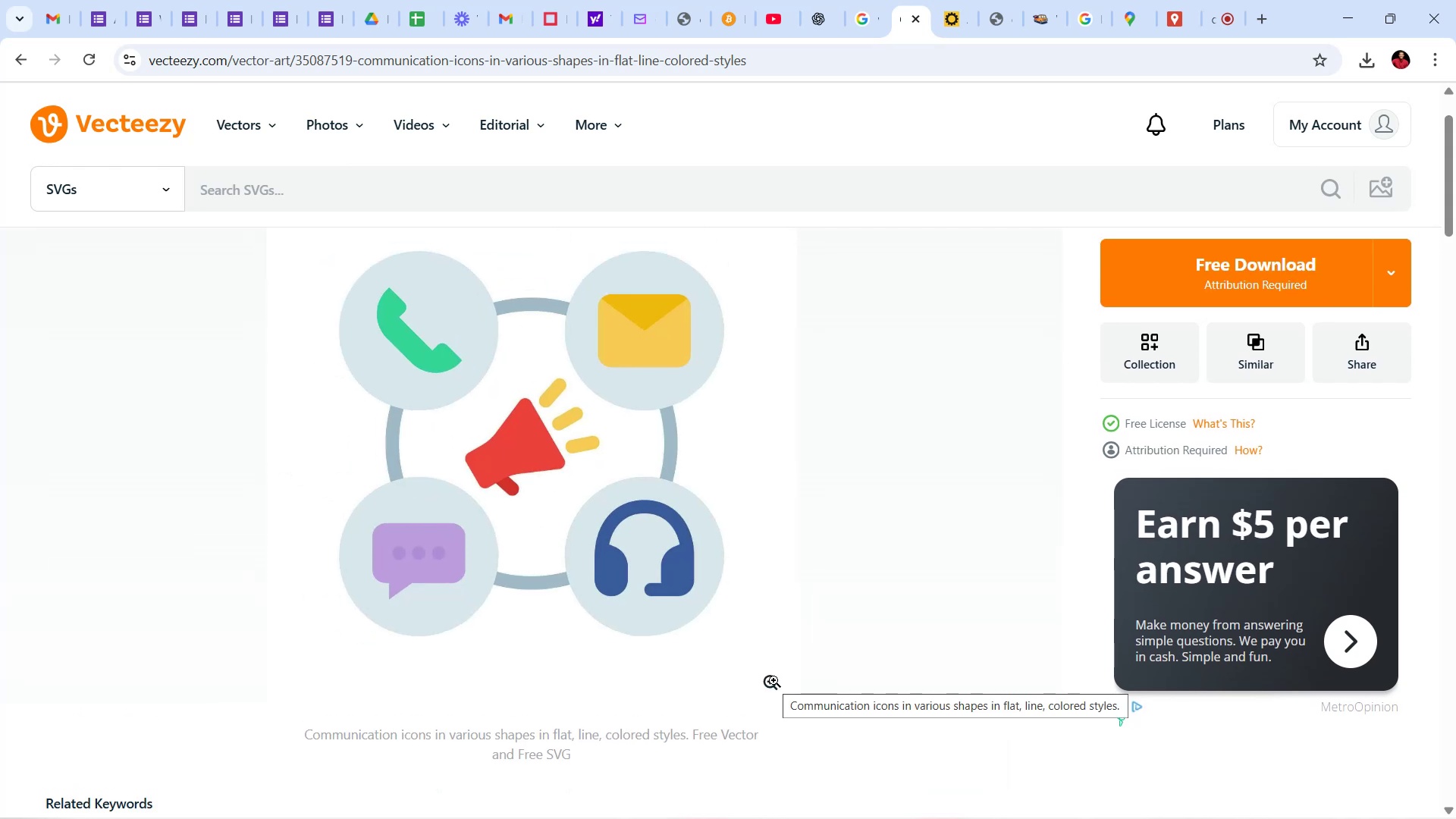 
left_click([774, 680])
 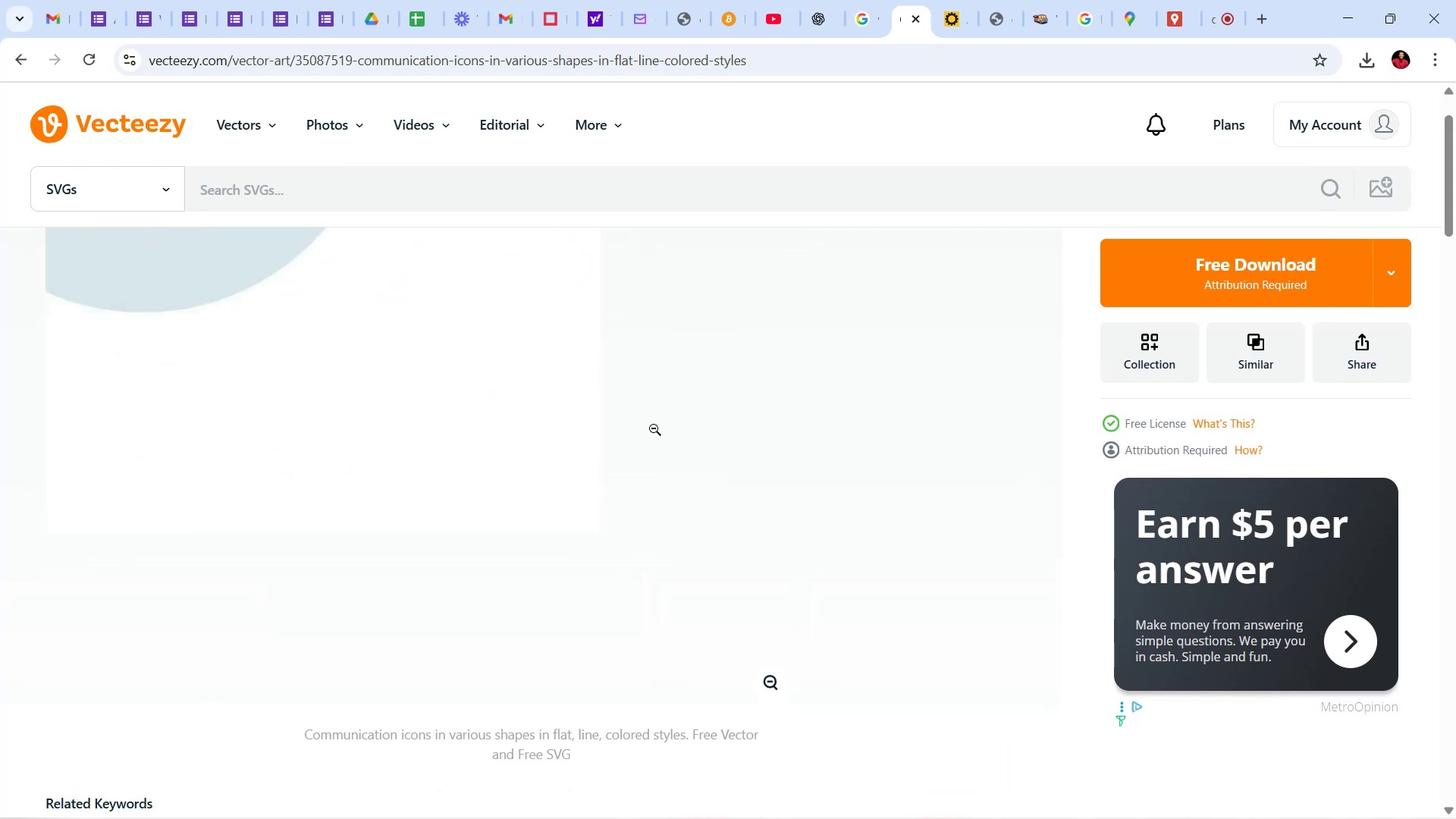 
left_click([654, 428])
 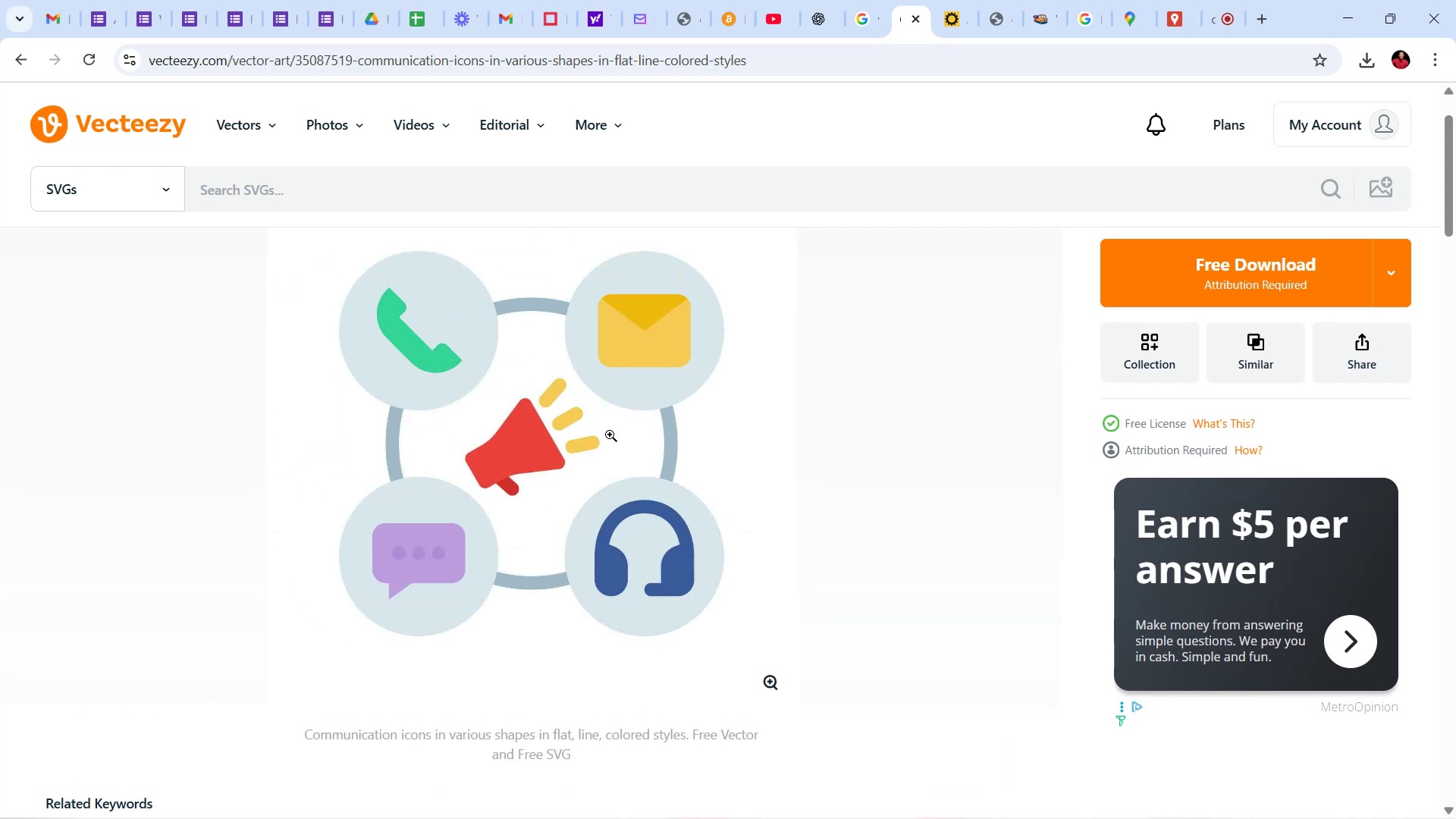 
left_click([610, 435])
 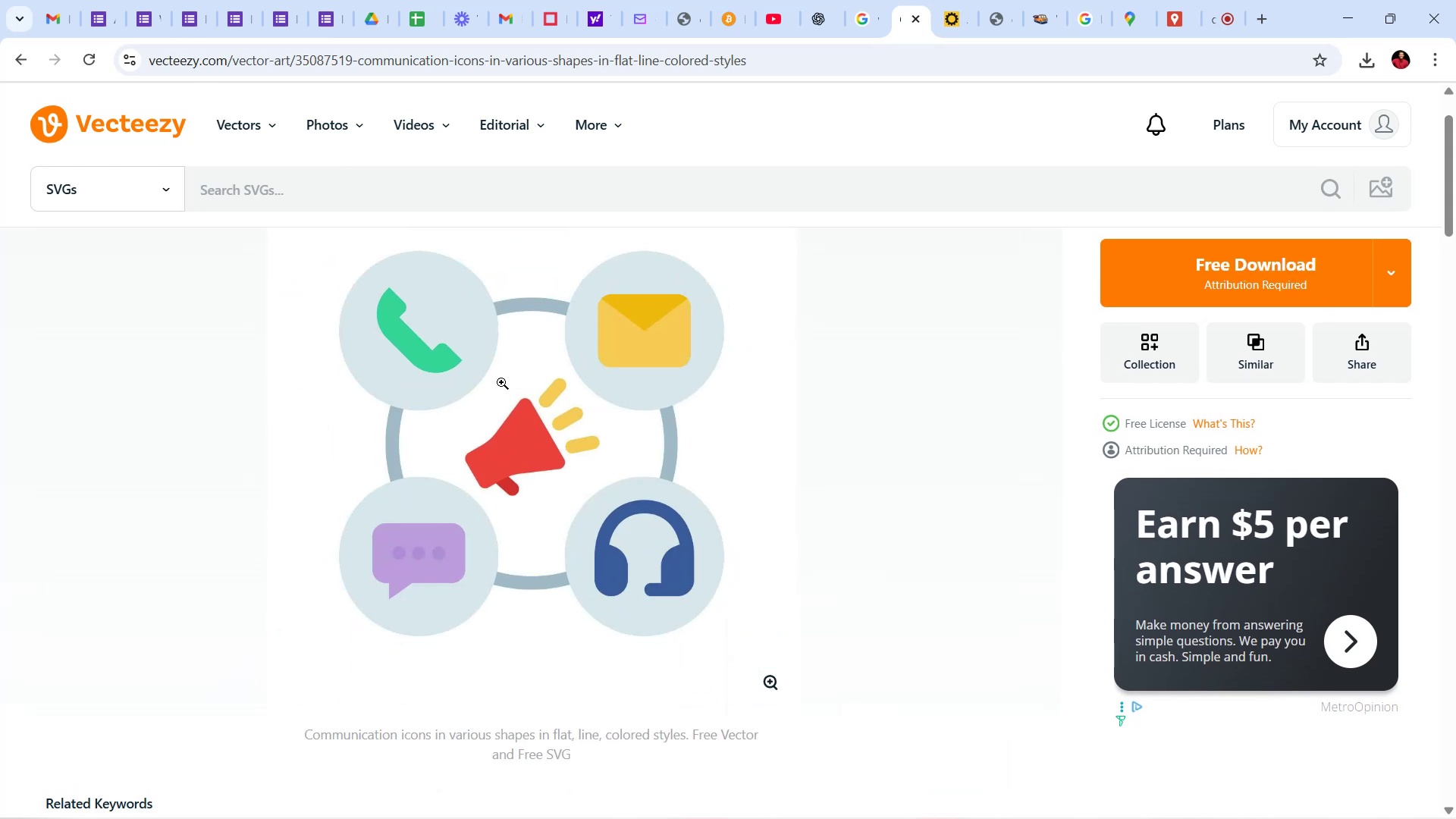 
left_click([482, 372])
 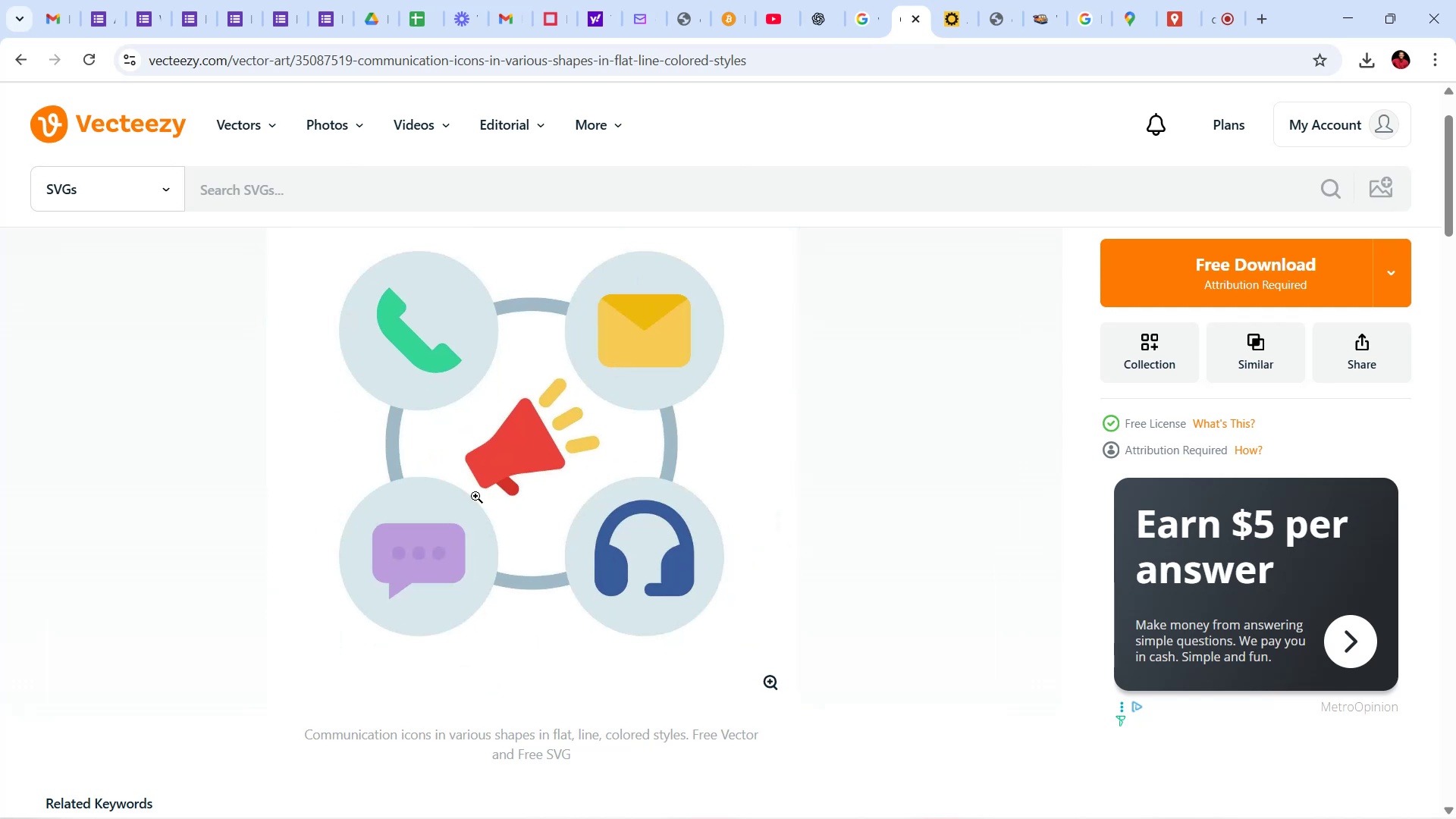 
left_click([447, 532])
 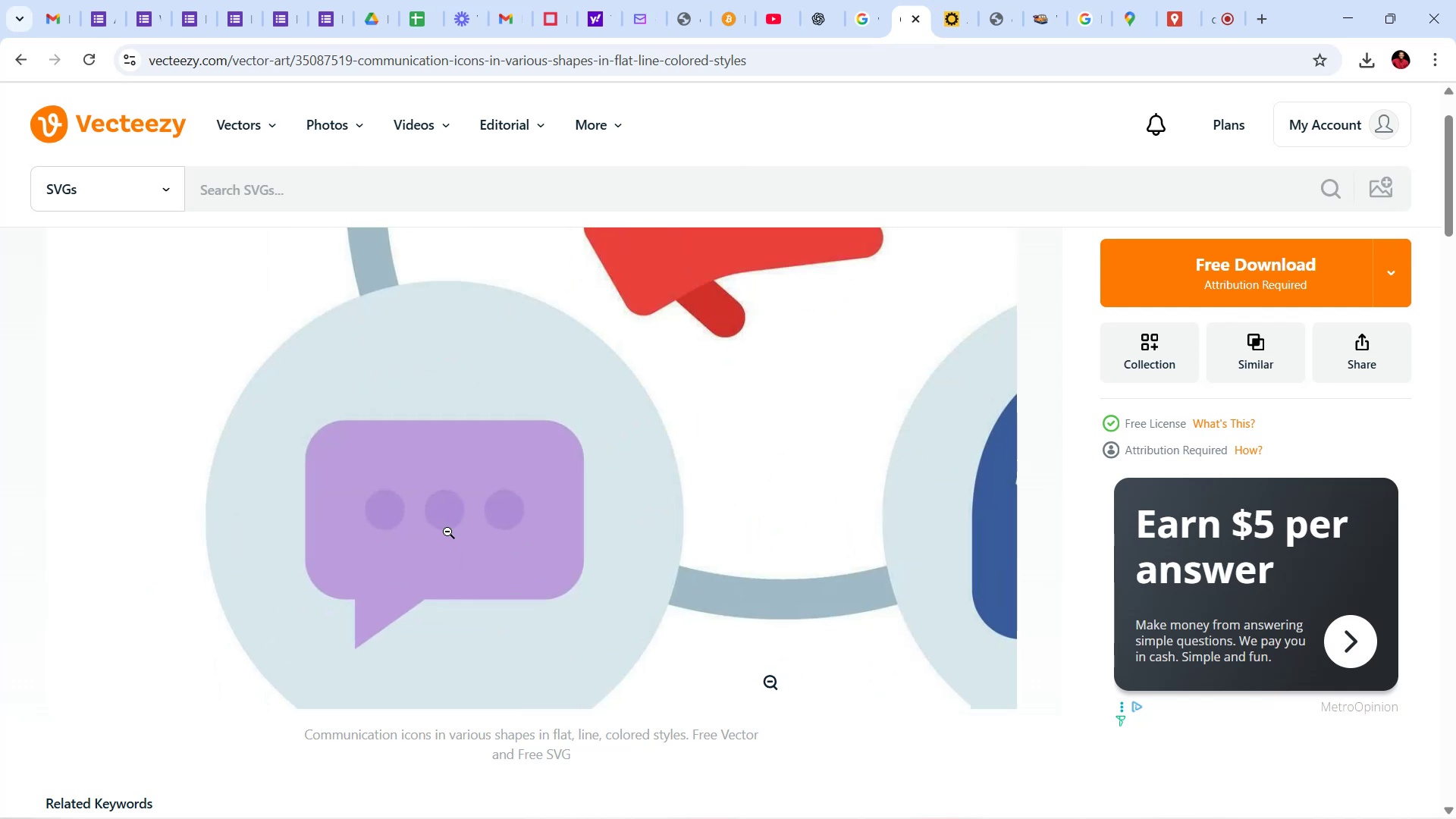 
left_click([447, 532])
 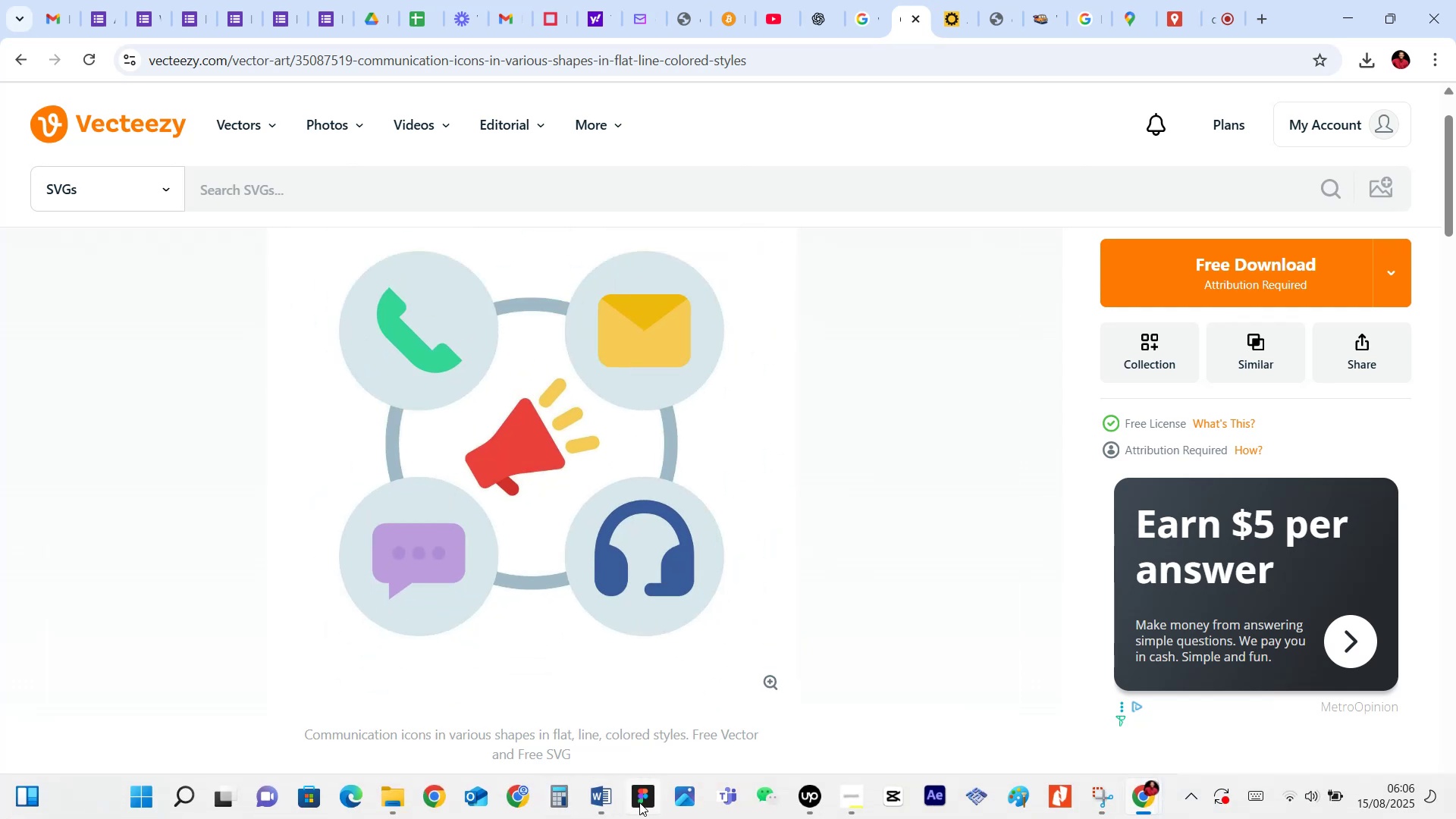 
left_click([640, 810])
 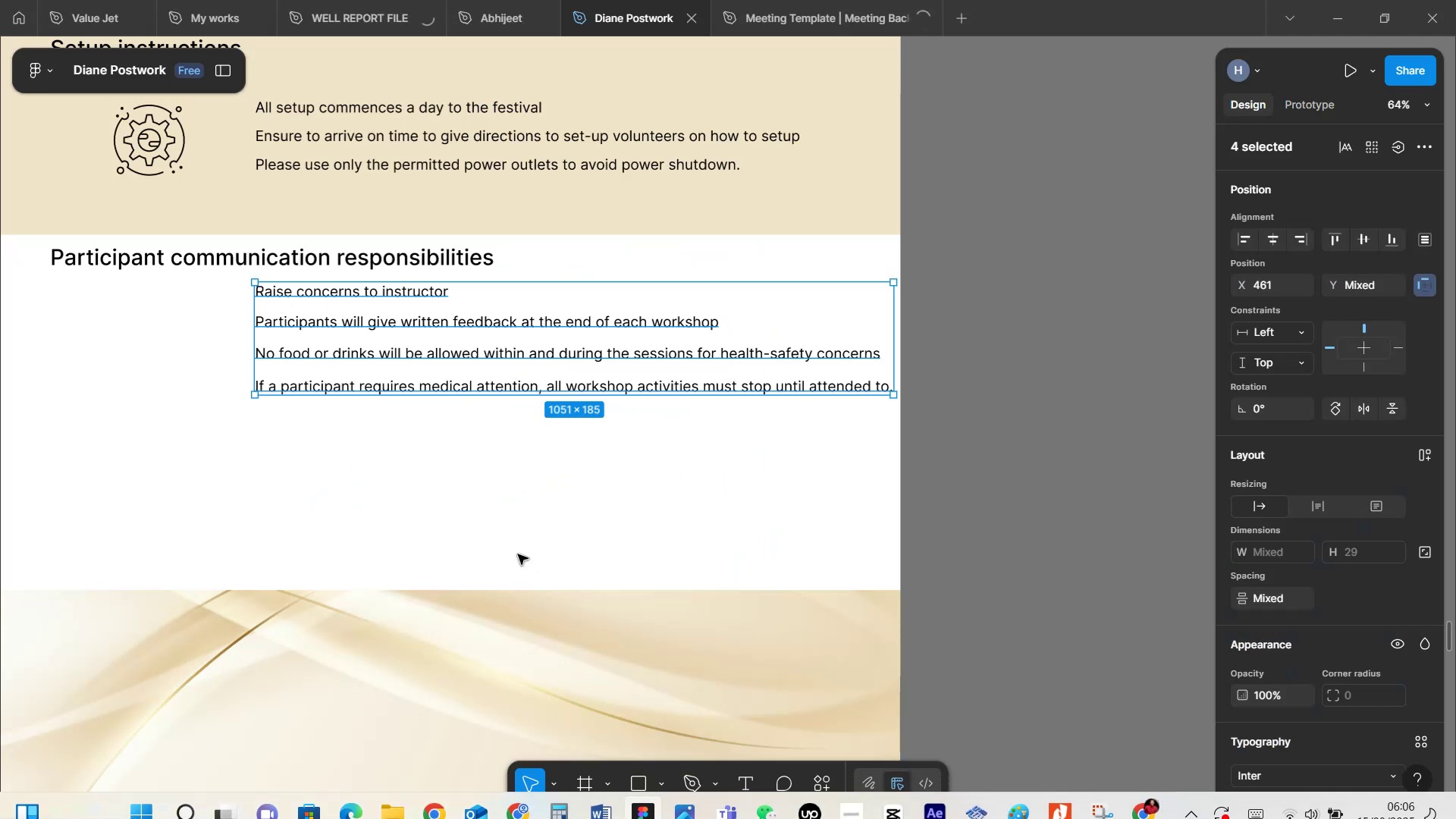 
left_click([516, 532])
 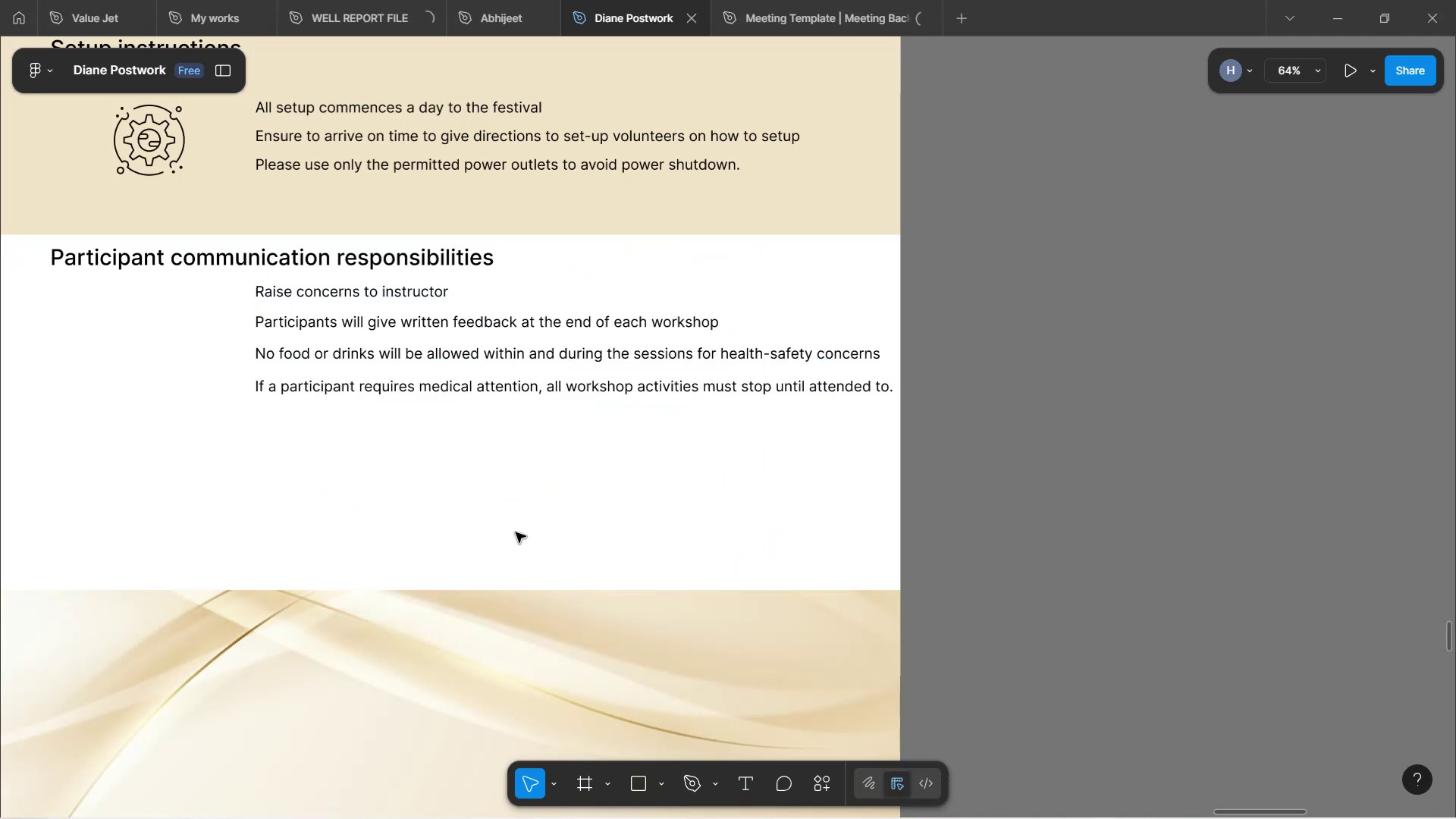 
hold_key(key=ShiftLeft, duration=1.73)
scroll: coordinate [516, 529], scroll_direction: down, amount: 2.0
 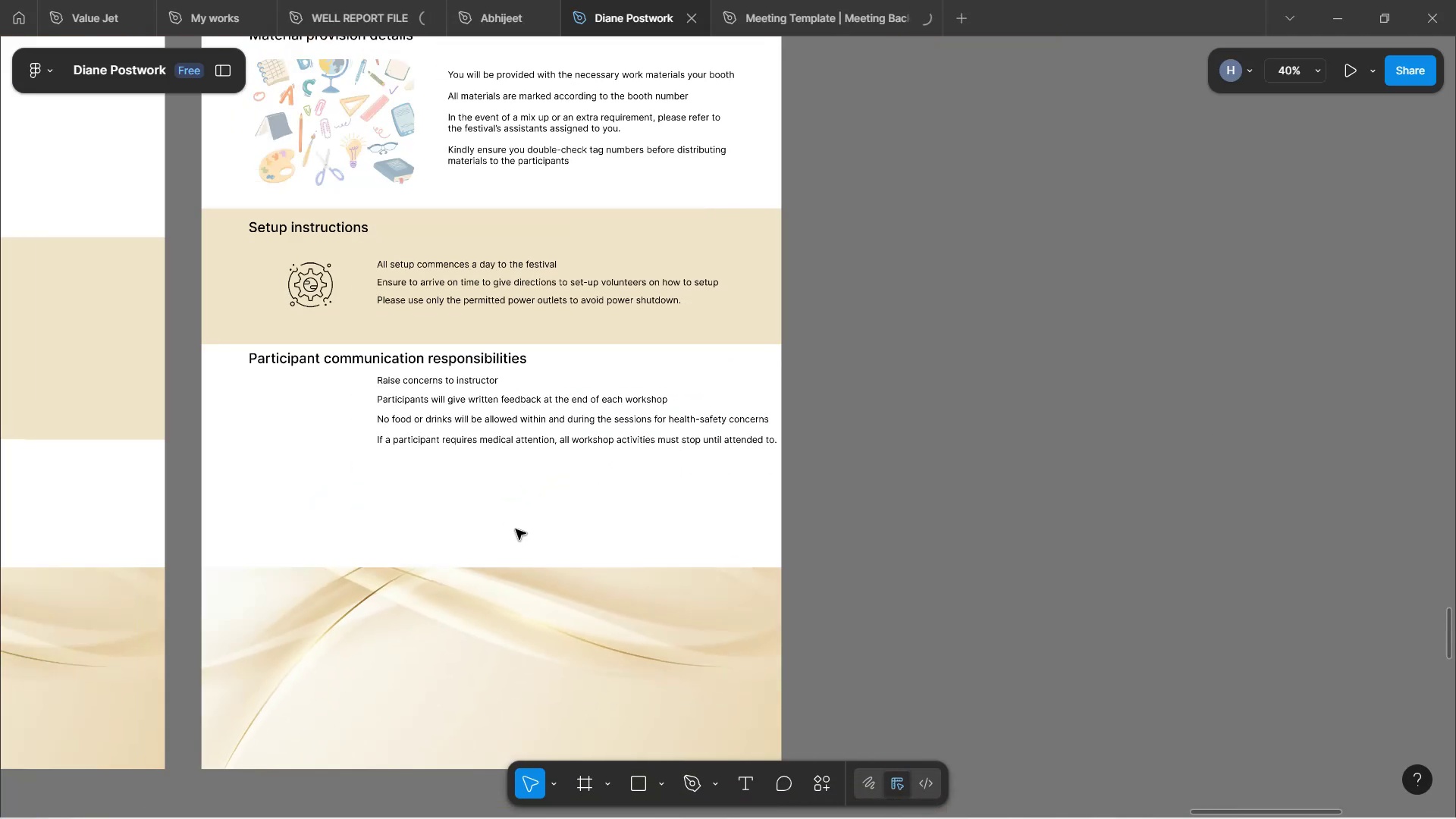 
hold_key(key=ControlLeft, duration=1.5)
 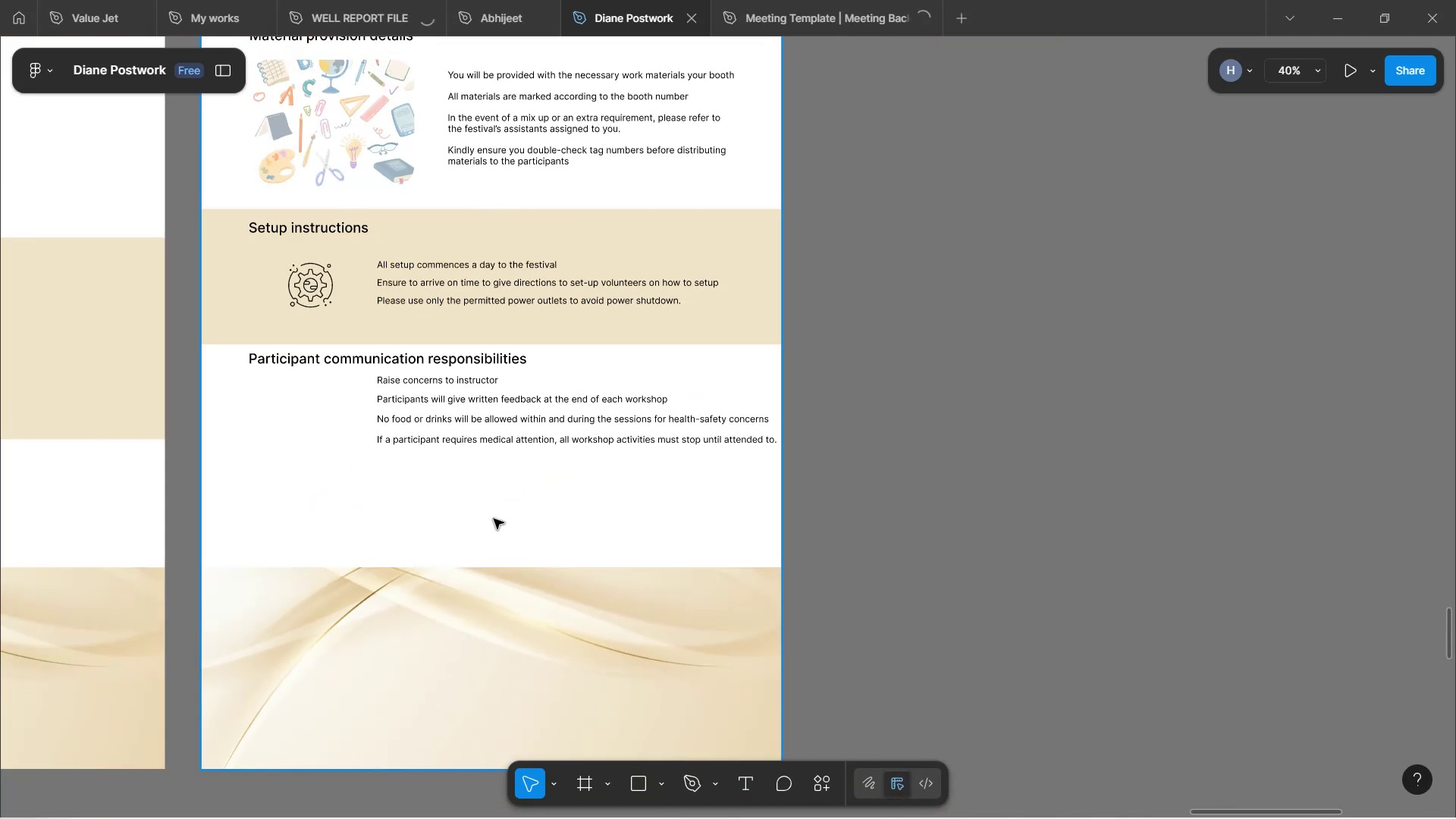 
scroll: coordinate [494, 516], scroll_direction: up, amount: 9.0
 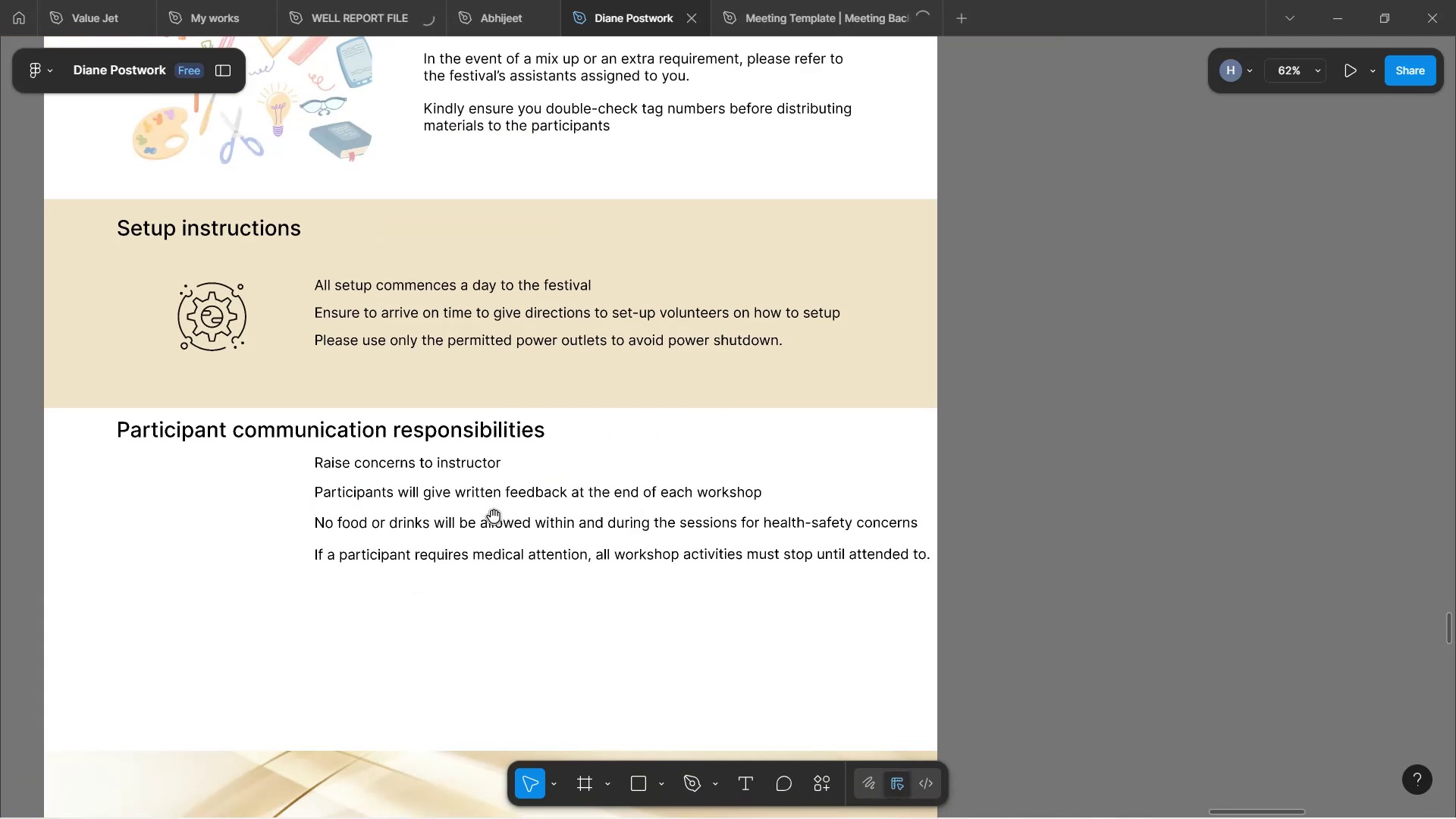 
hold_key(key=Space, duration=0.69)
 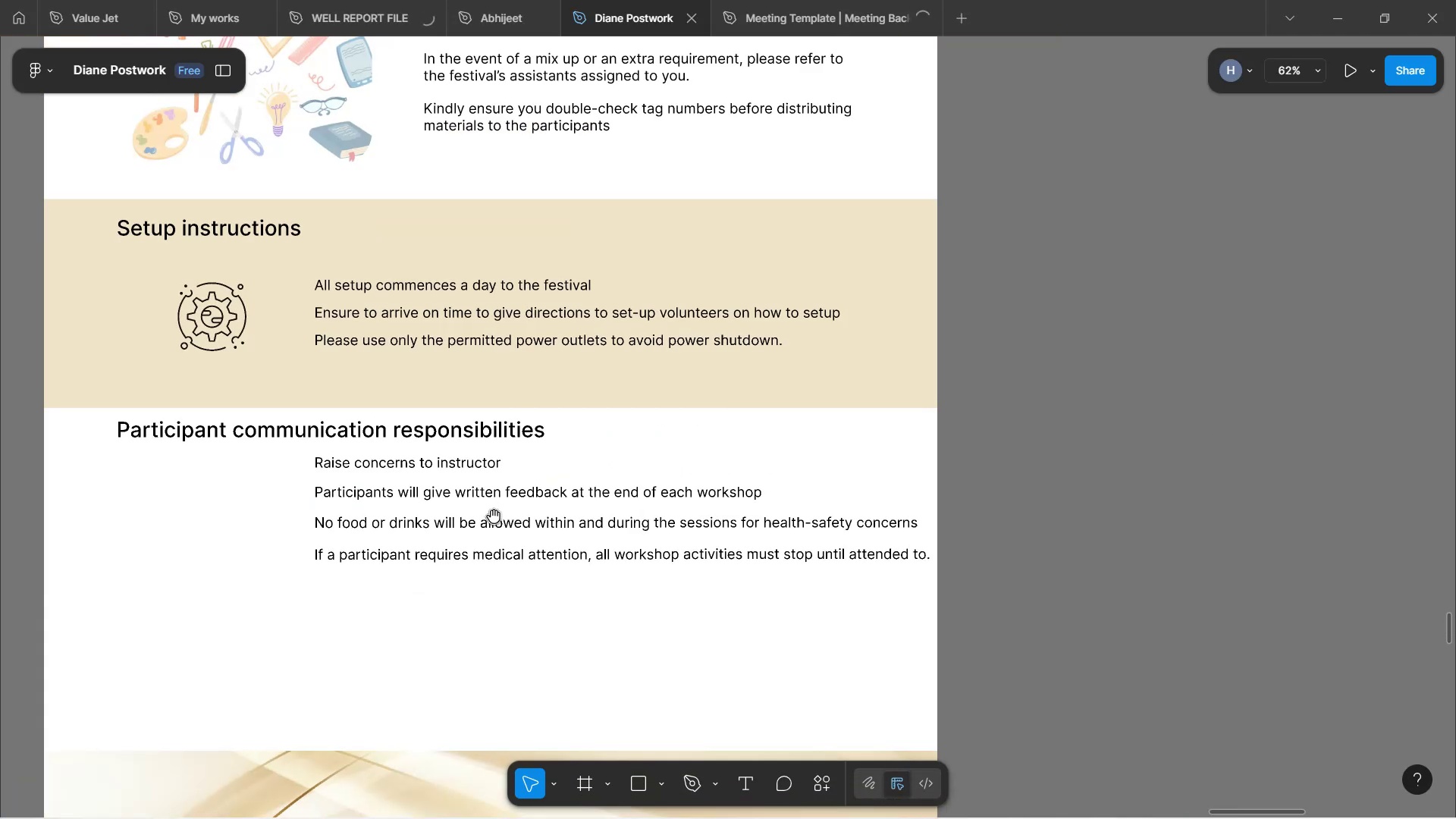 
hold_key(key=ControlLeft, duration=1.55)
scroll: coordinate [486, 534], scroll_direction: down, amount: 7.0
 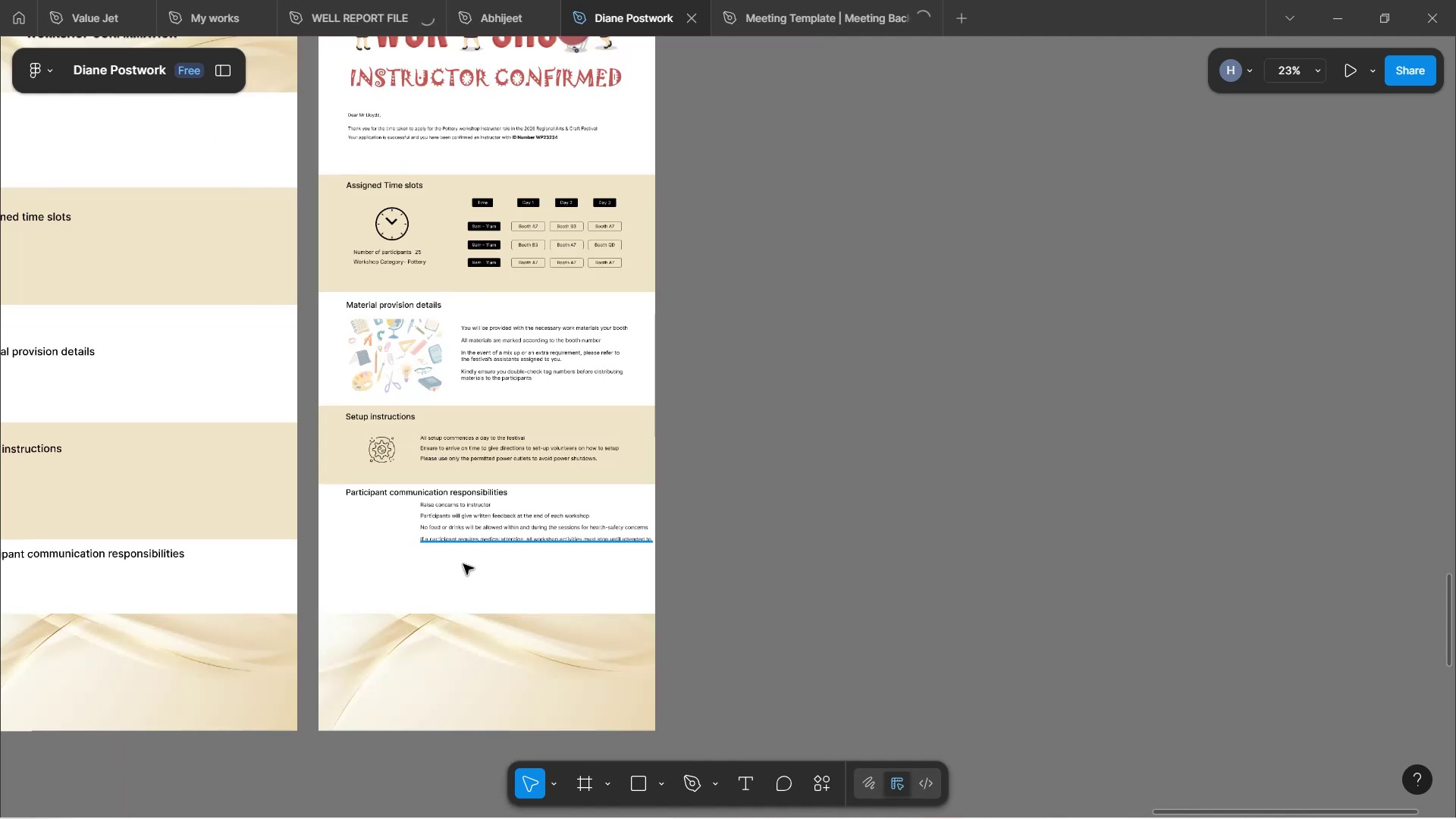 
key(Space)
 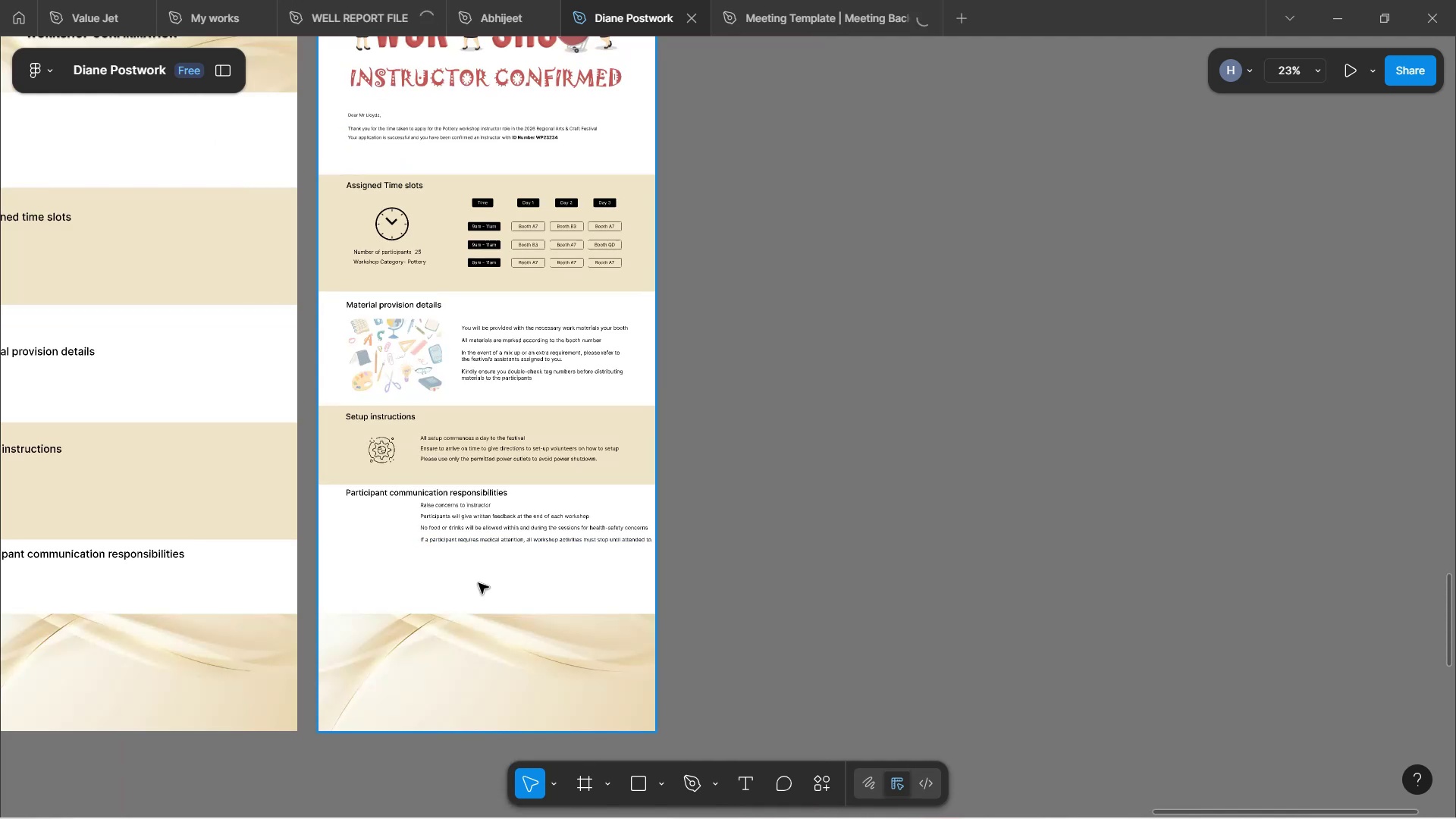 
key(Space)
 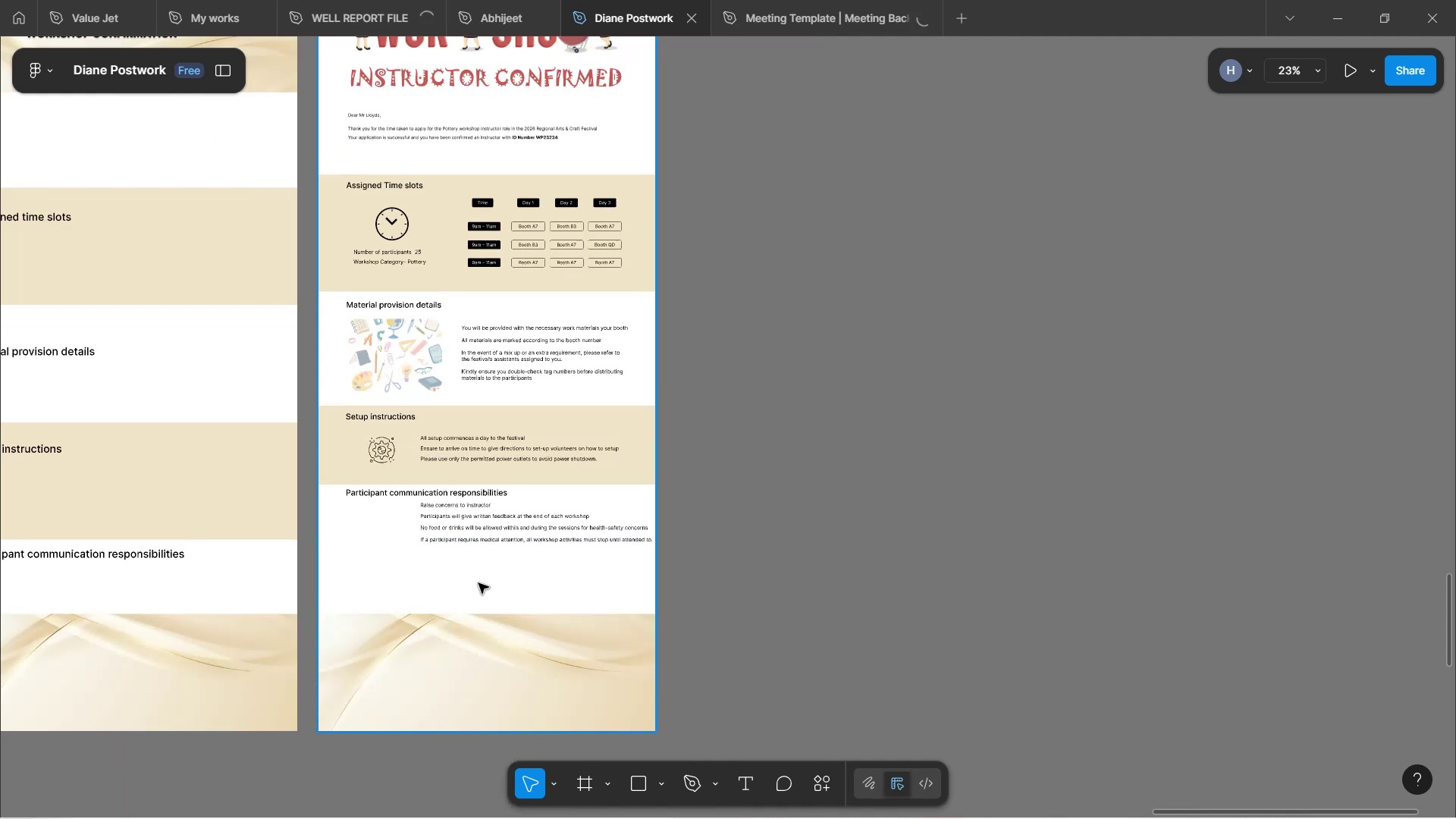 
left_click_drag(start_coordinate=[479, 583], to_coordinate=[995, 519])
 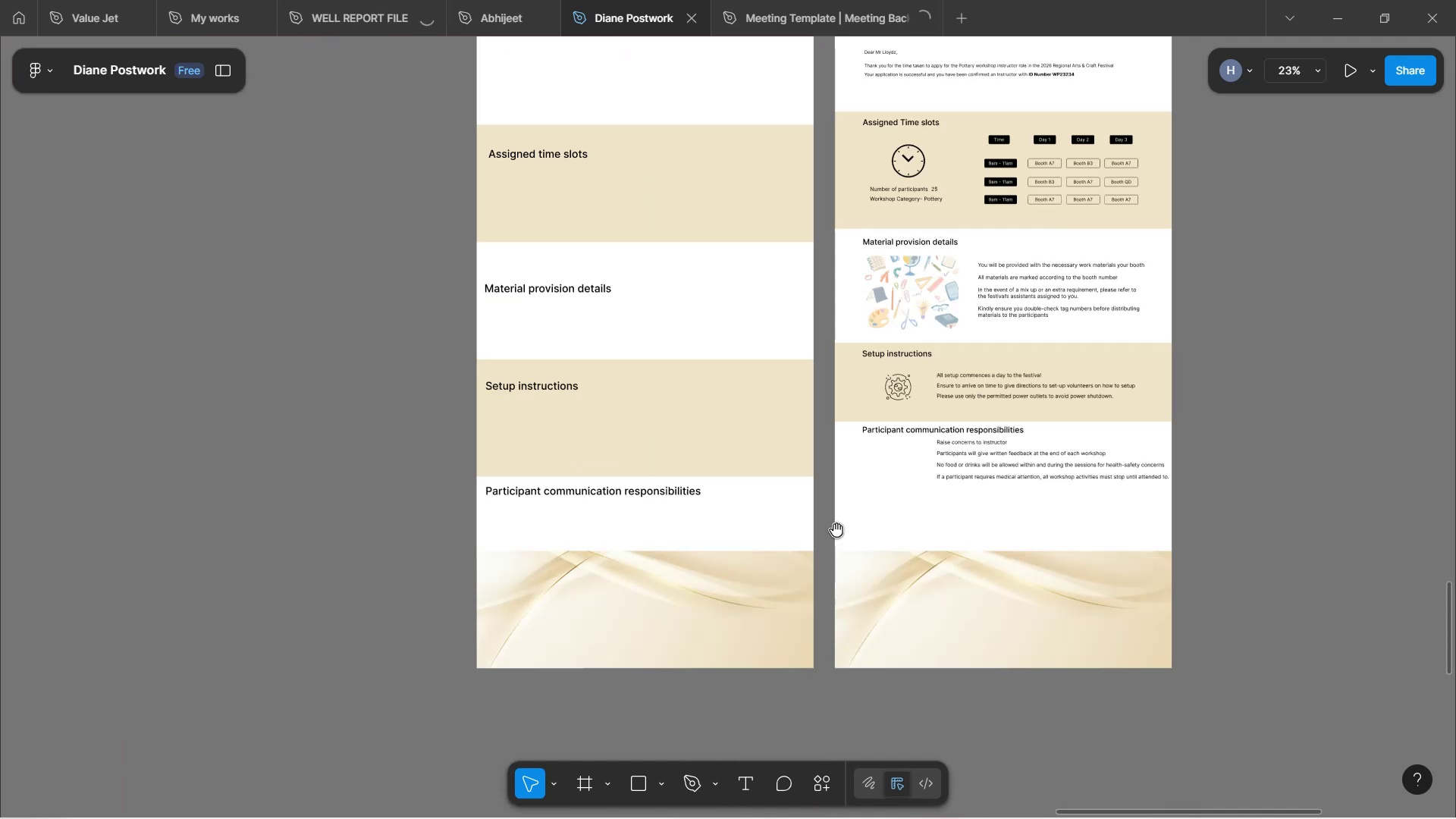 
hold_key(key=Space, duration=1.42)
 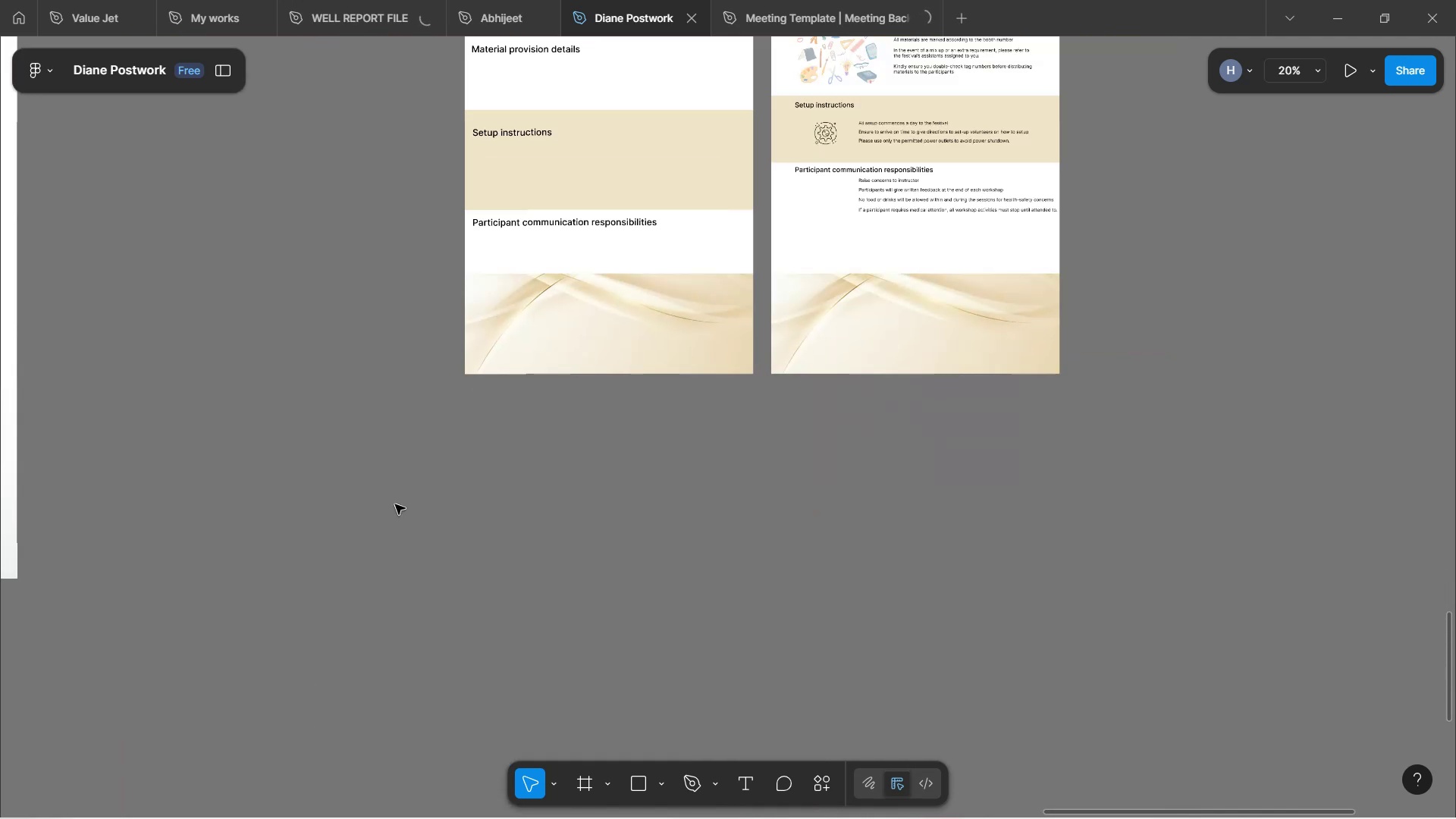 
scroll: coordinate [417, 462], scroll_direction: down, amount: 14.0
 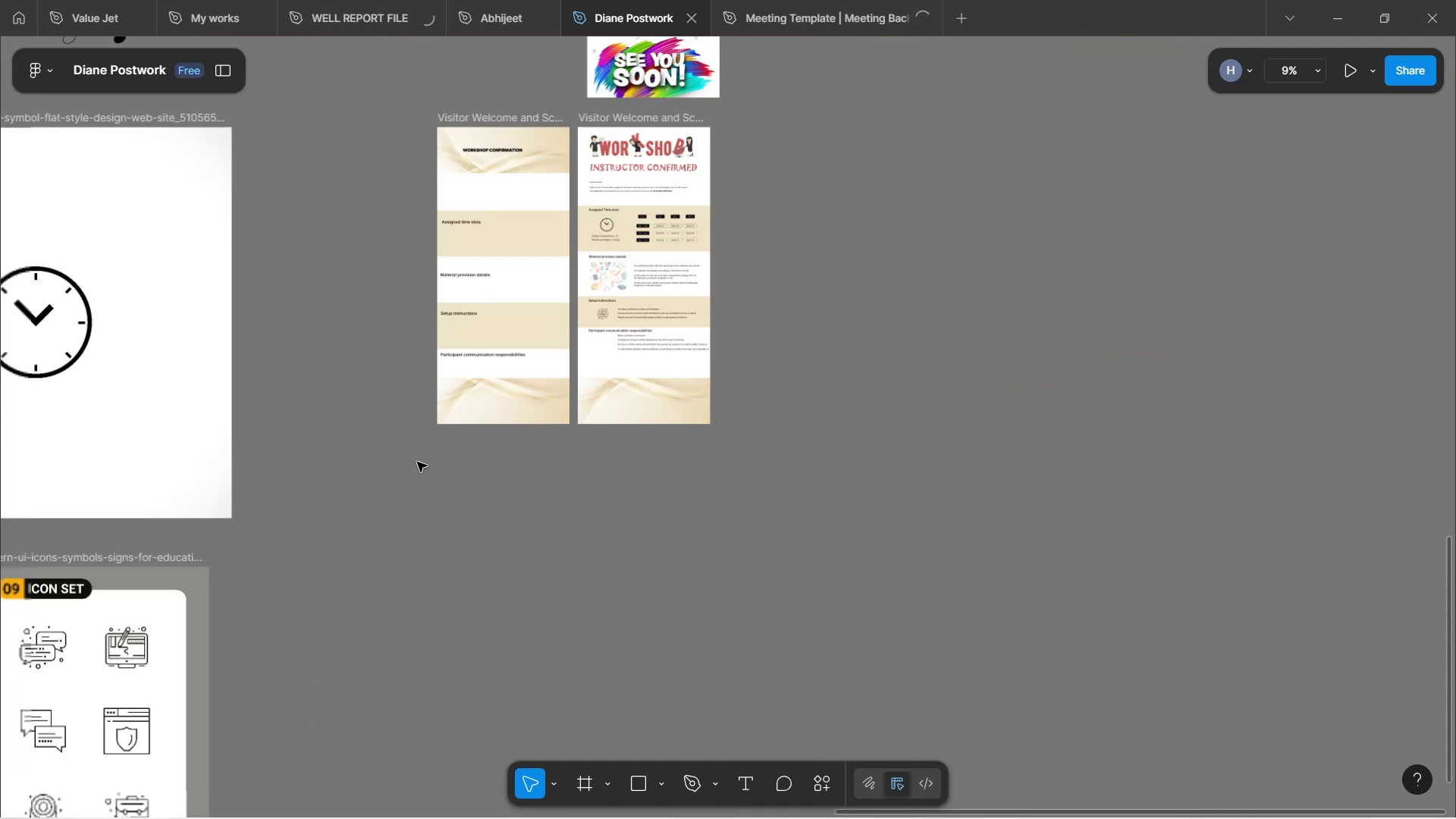 
hold_key(key=ControlLeft, duration=1.58)
 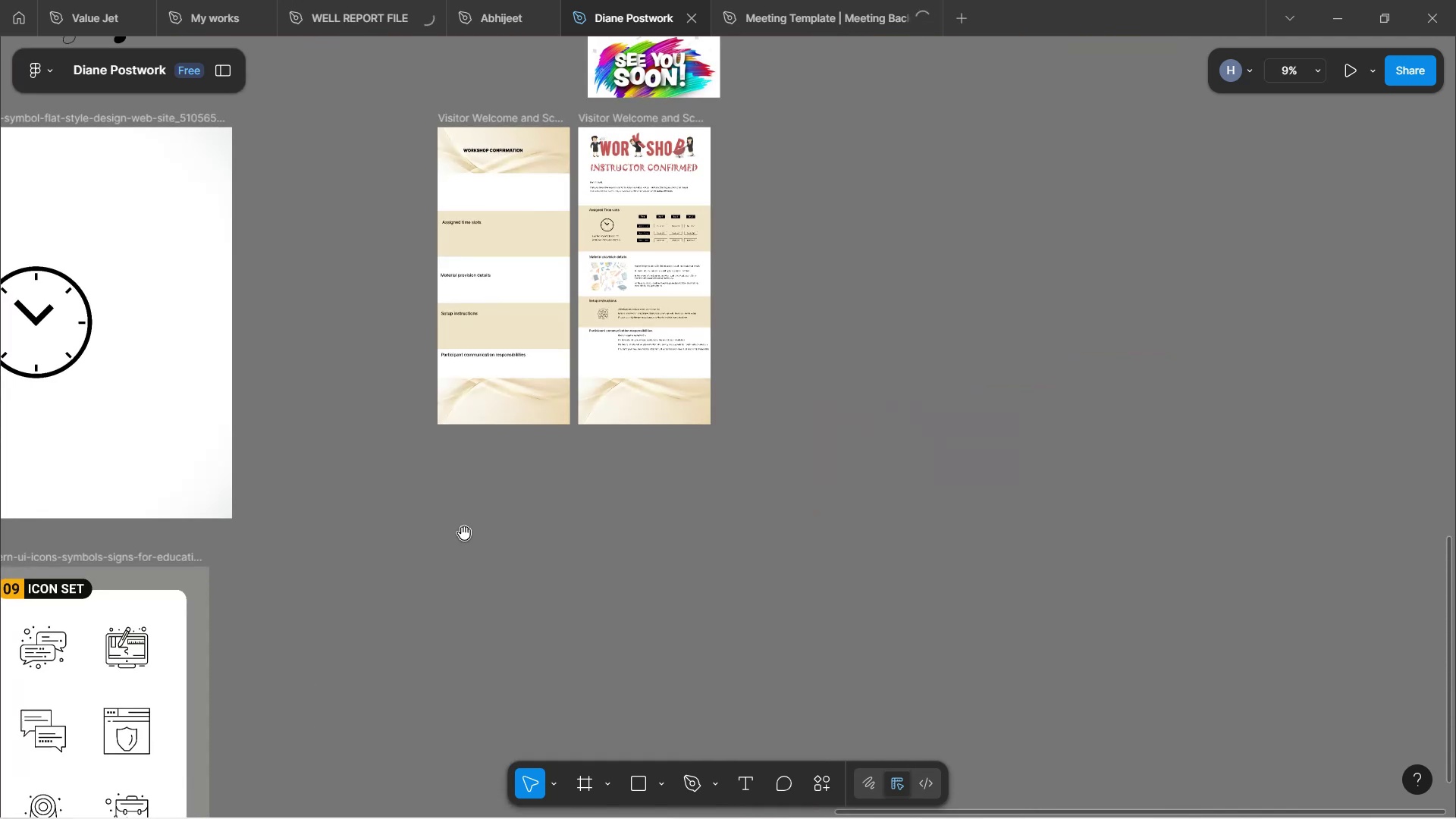 
hold_key(key=ControlLeft, duration=0.41)
 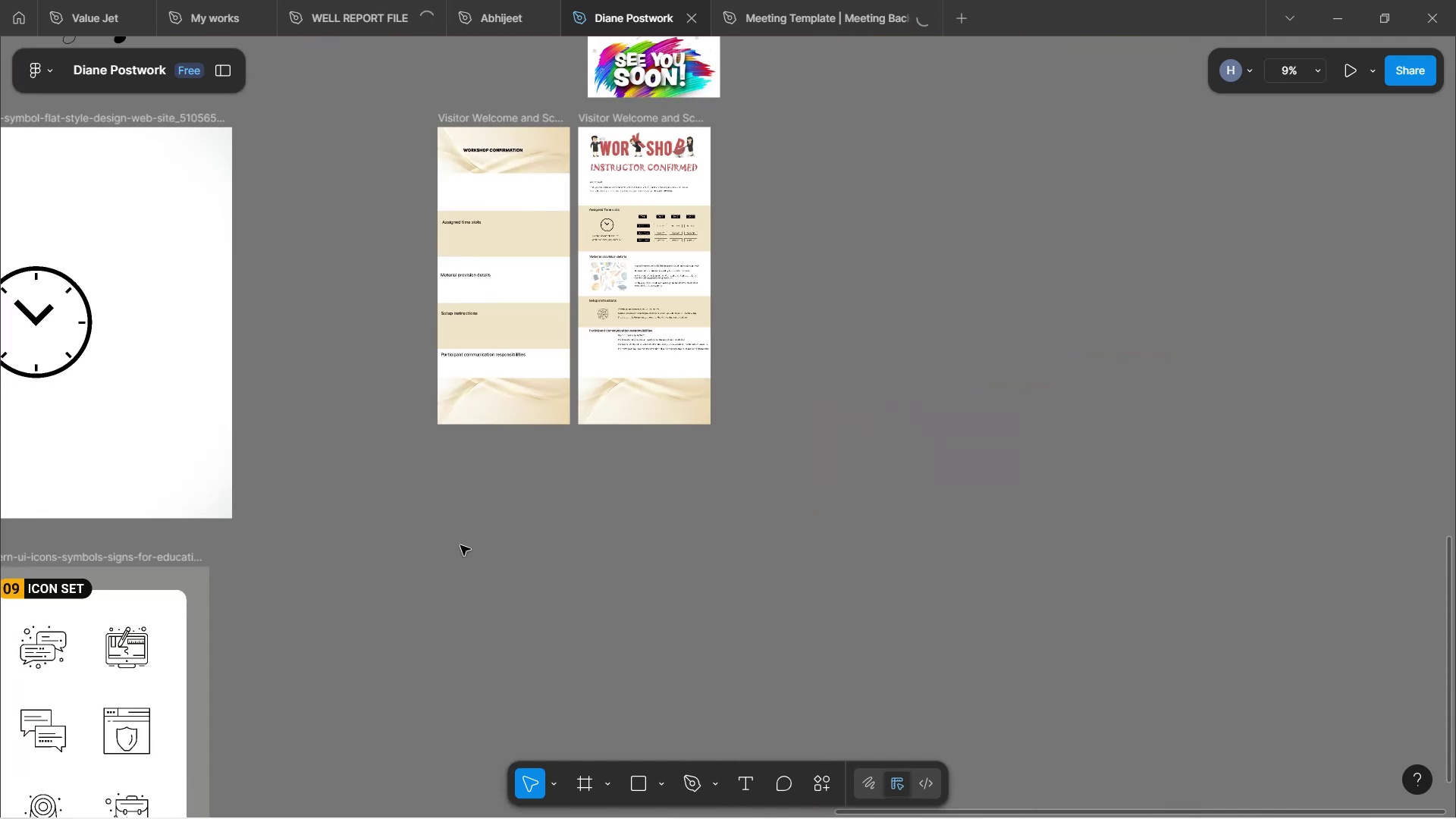 
hold_key(key=Space, duration=1.42)
 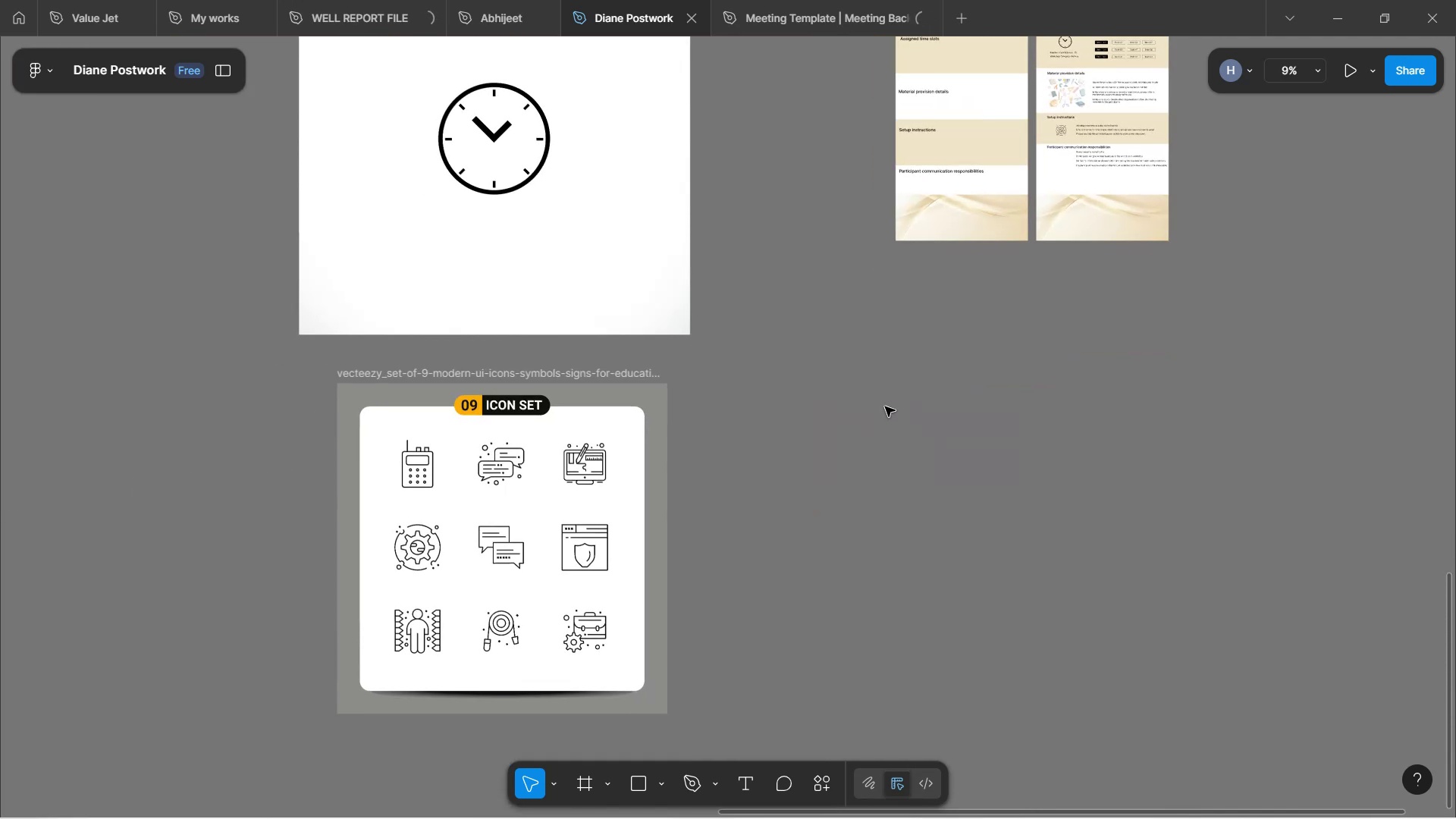 
left_click_drag(start_coordinate=[464, 533], to_coordinate=[921, 349])
 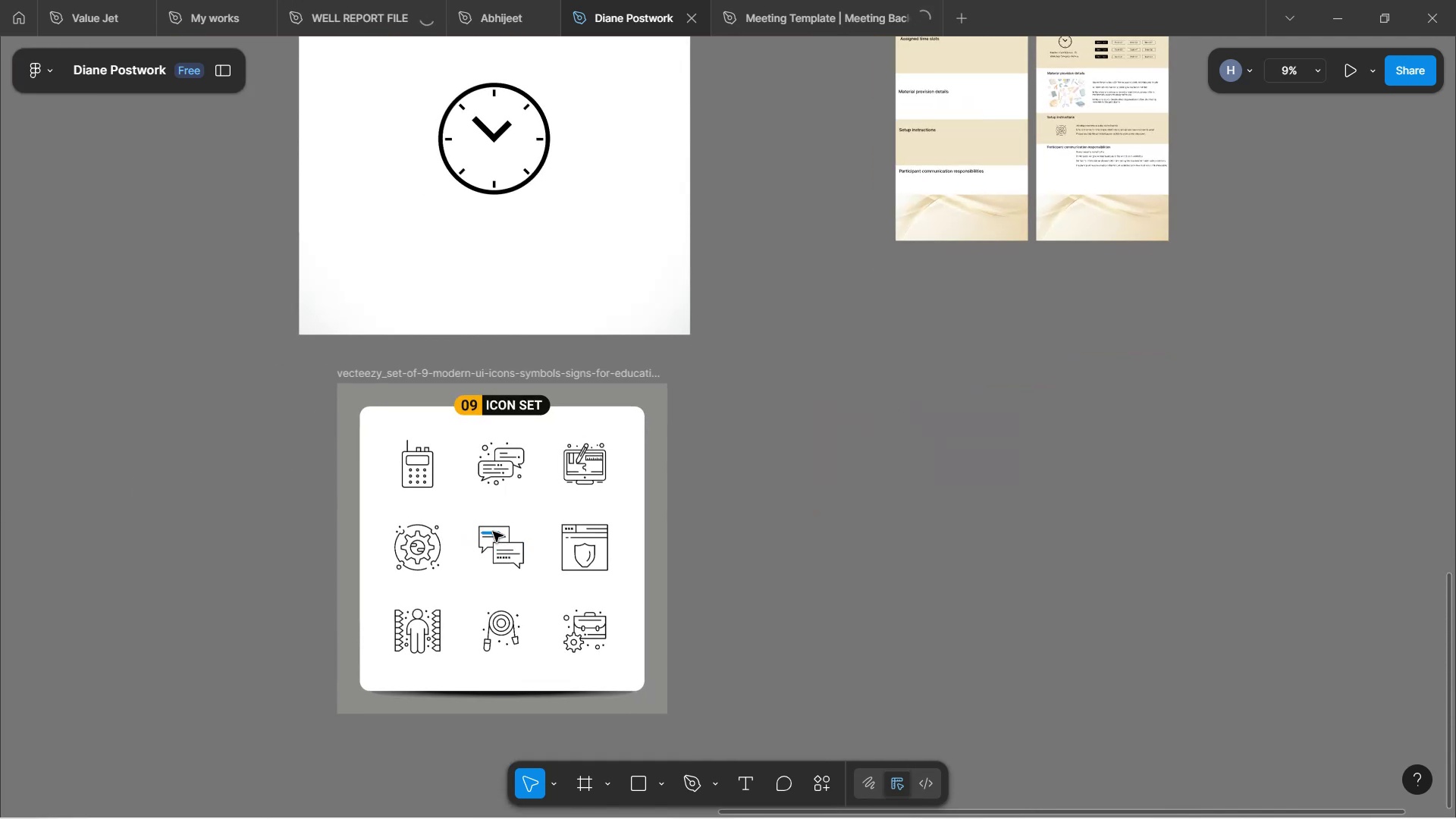 
hold_key(key=ControlLeft, duration=0.5)
scroll: coordinate [488, 531], scroll_direction: up, amount: 3.0
 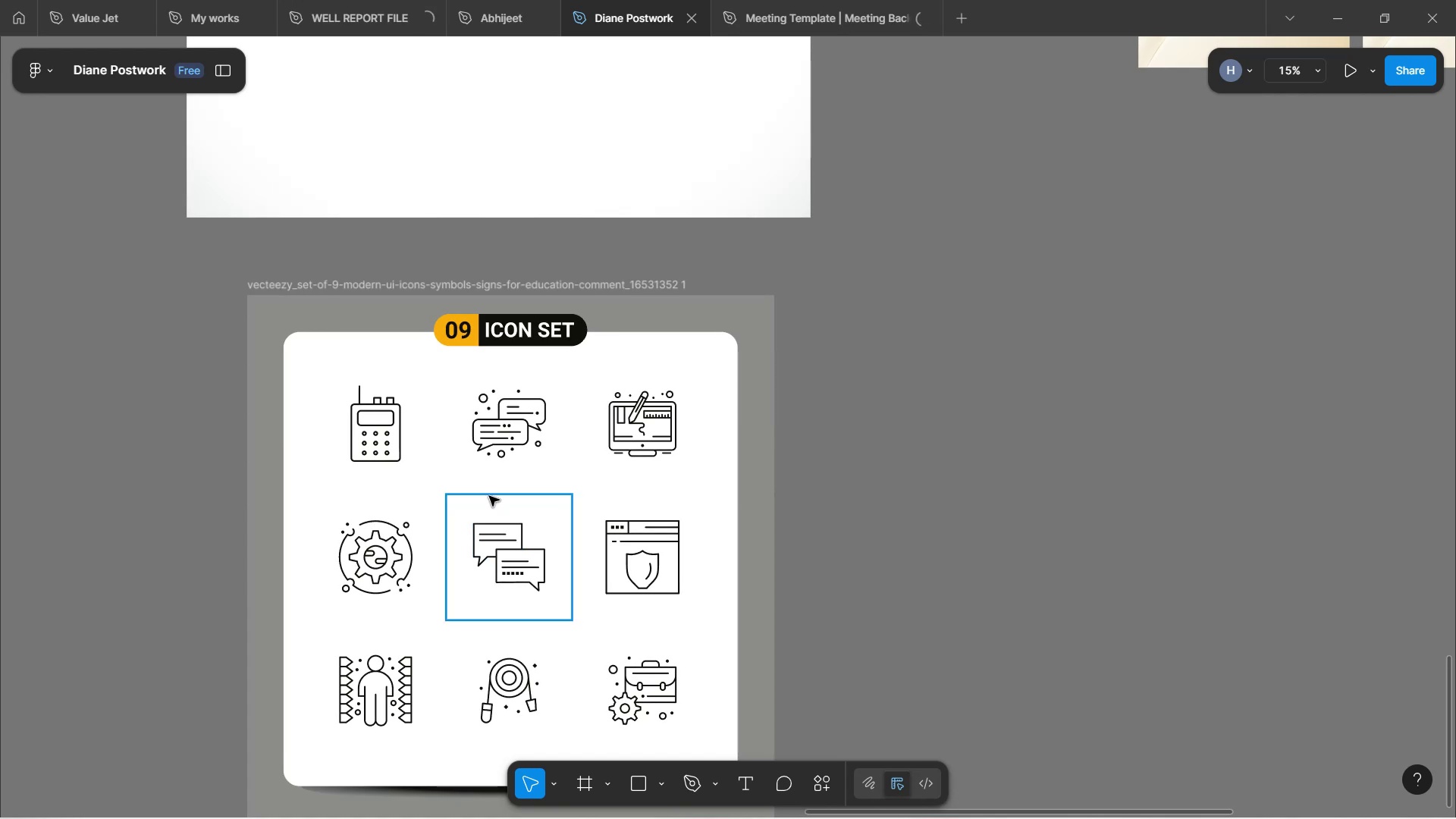 
wait(8.56)
 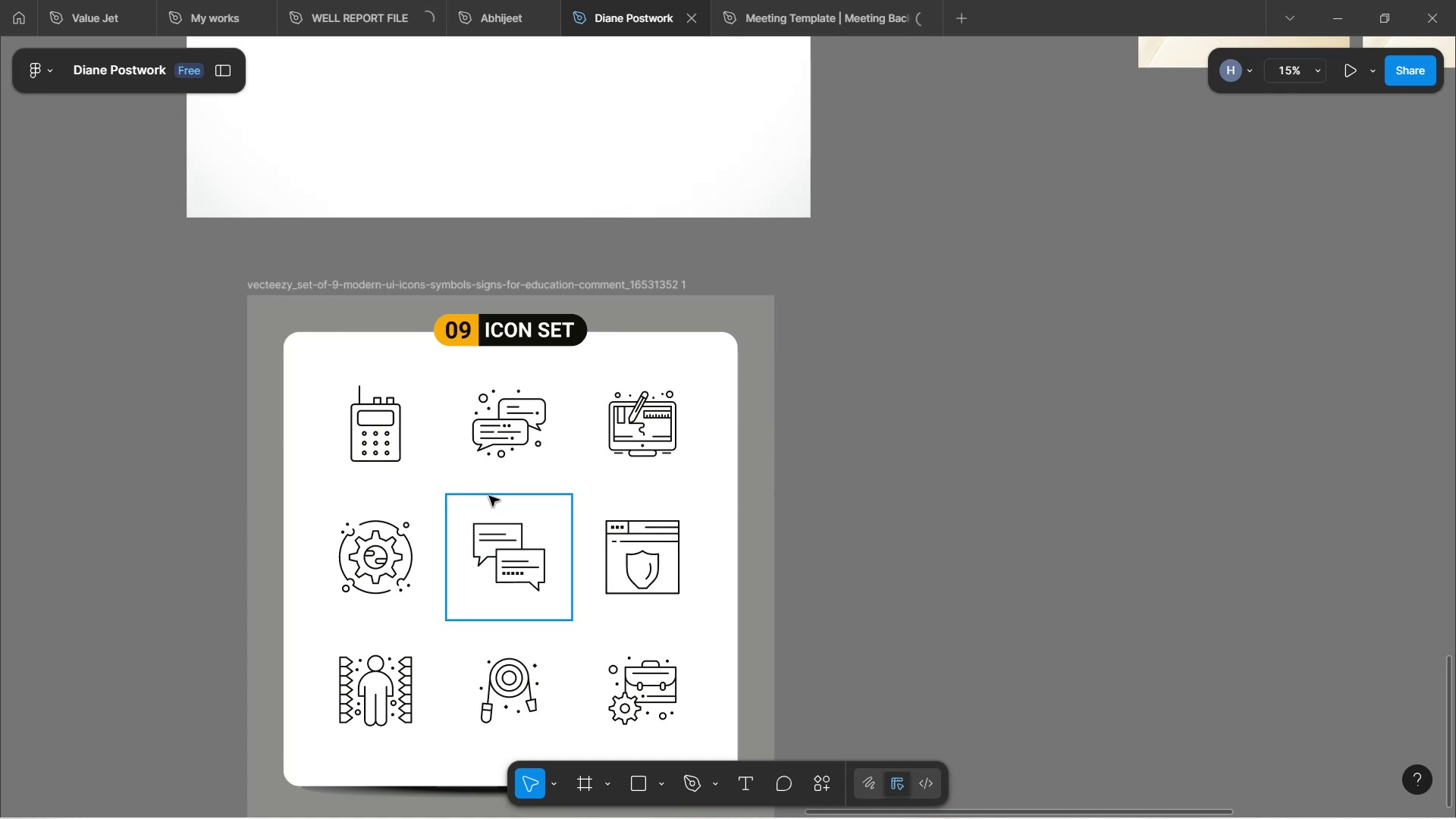 
left_click([489, 527])
 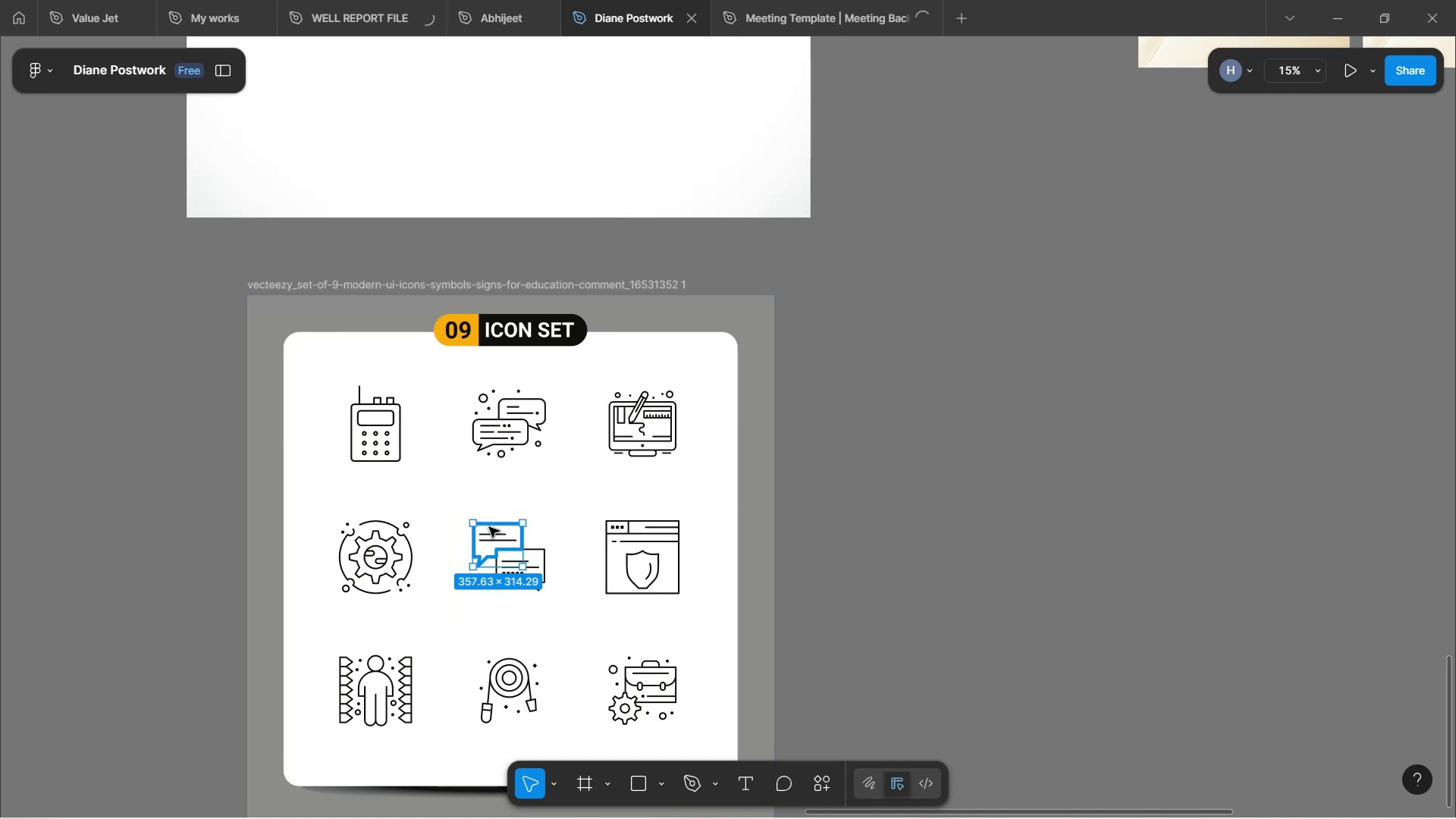 
hold_key(key=ShiftLeft, duration=0.97)
left_click([495, 538])
 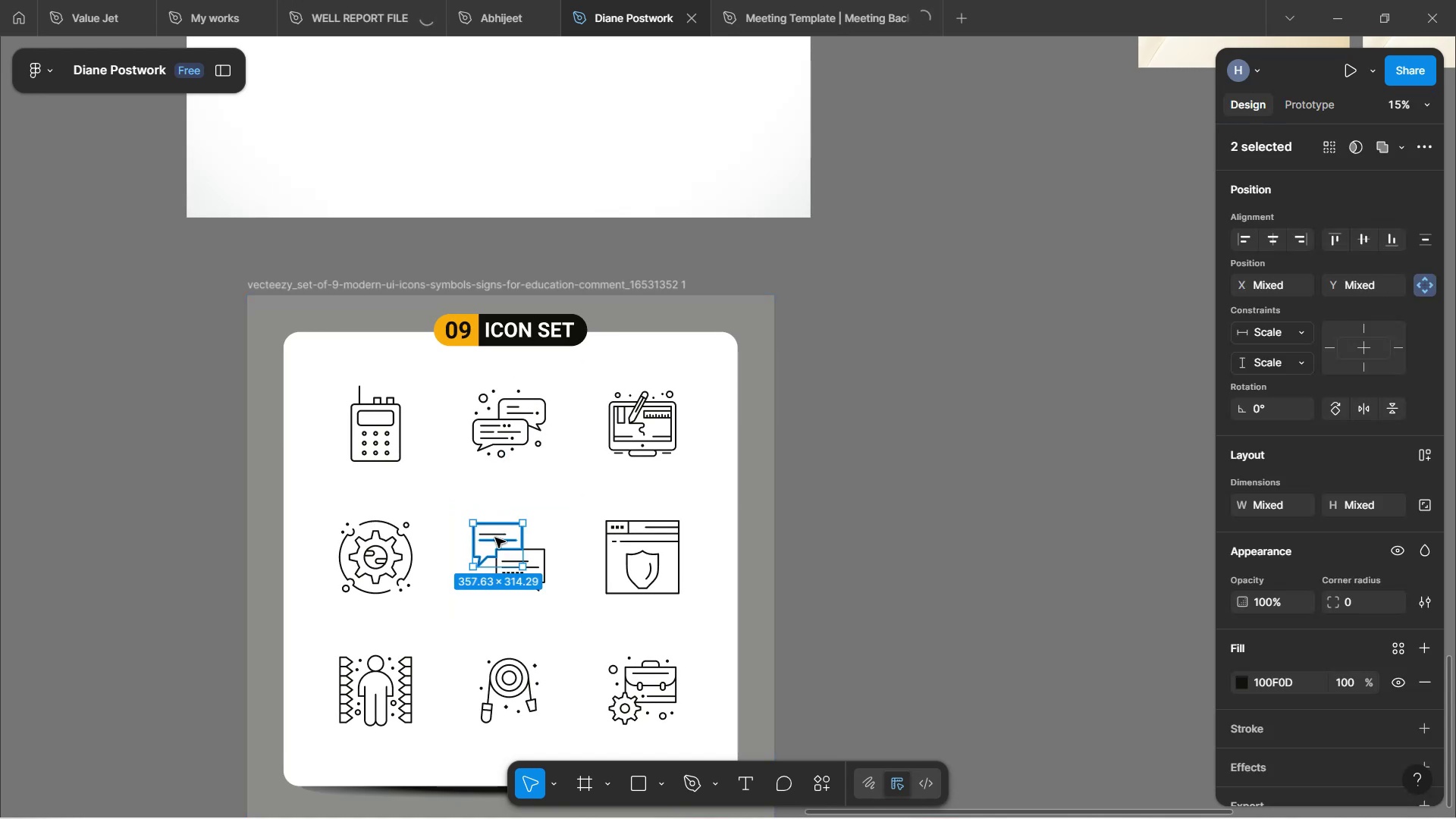 
scroll: coordinate [502, 538], scroll_direction: up, amount: 4.0
 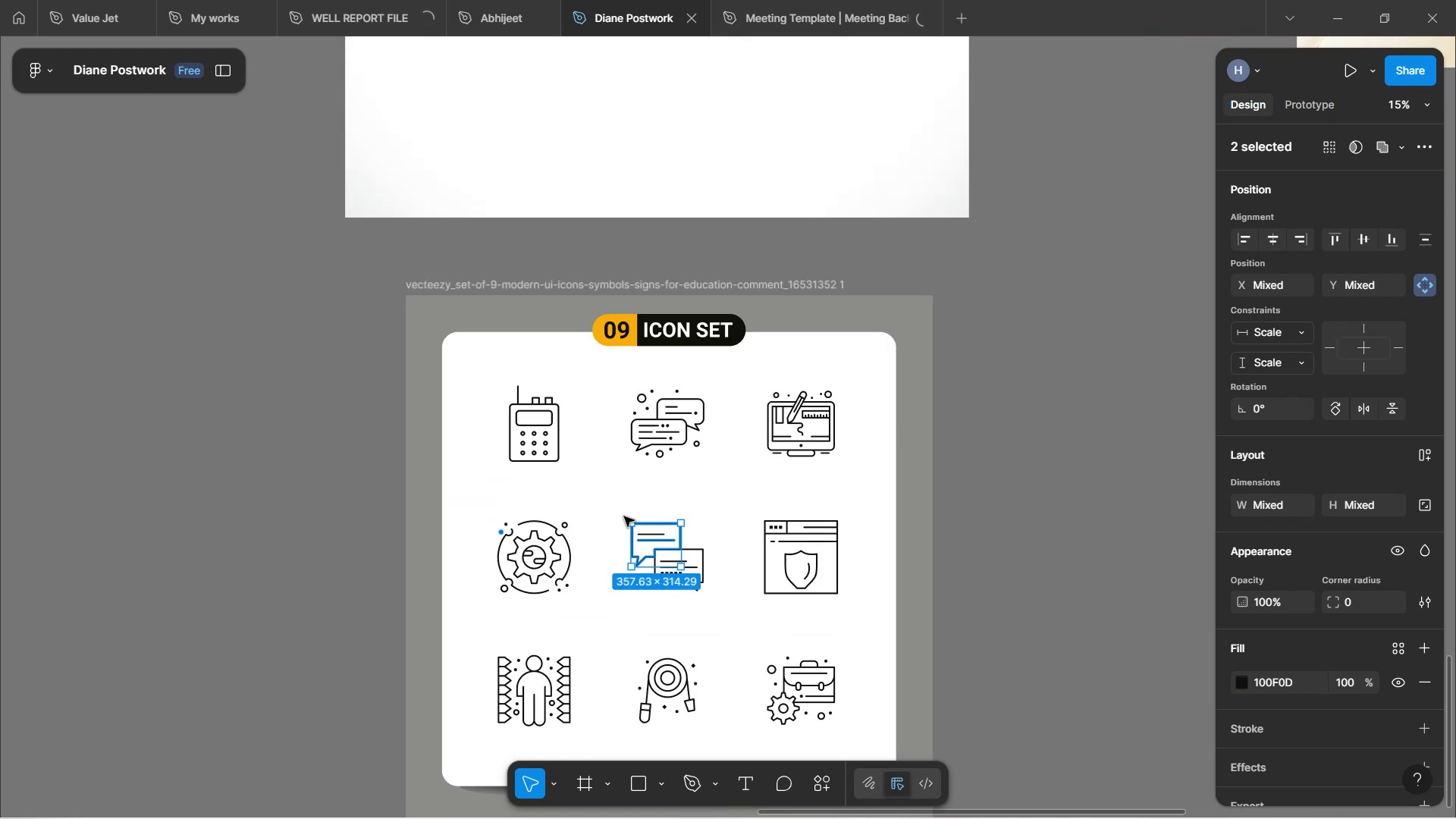 
hold_key(key=ShiftLeft, duration=0.55)
 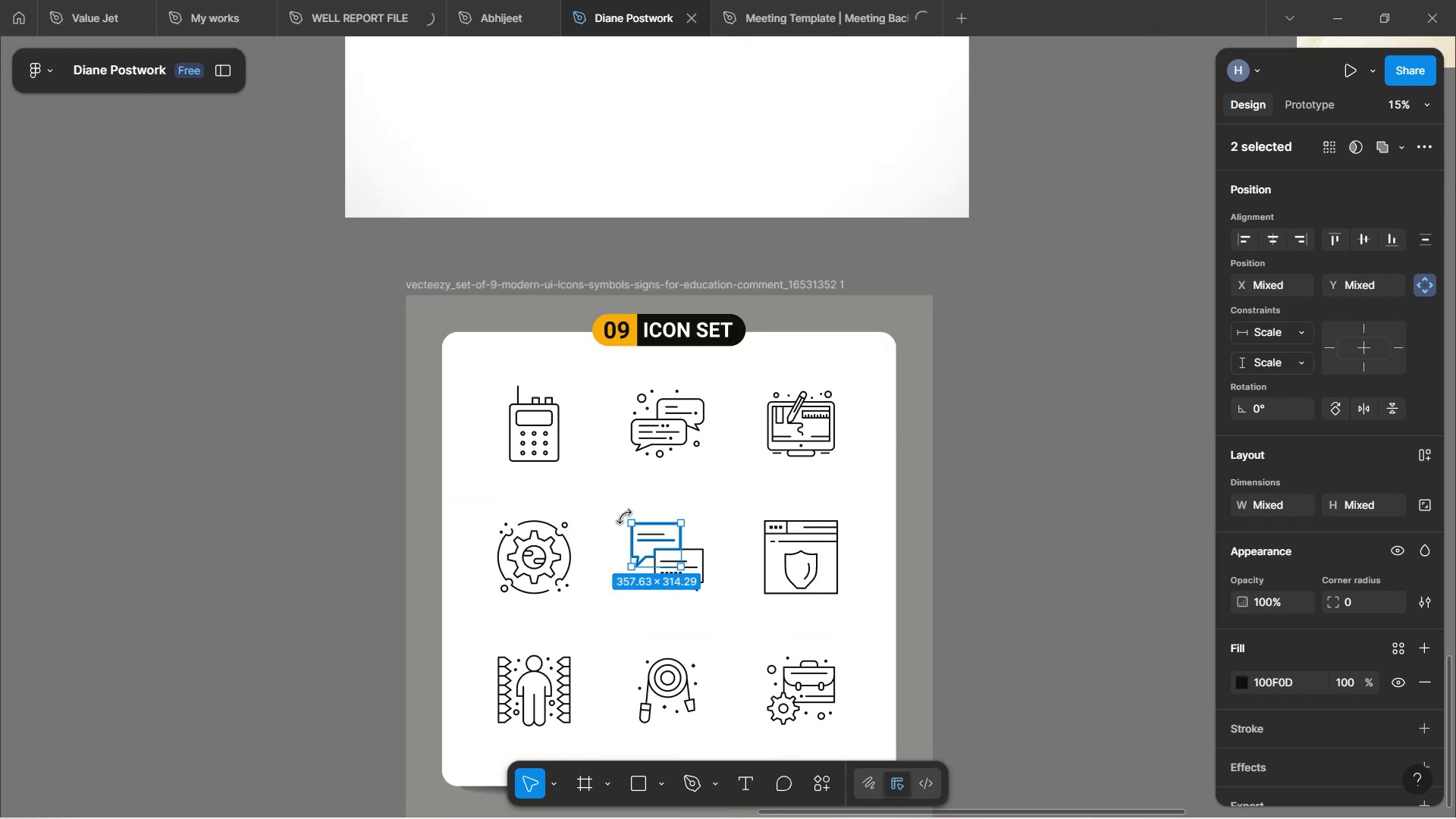 
scroll: coordinate [624, 516], scroll_direction: down, amount: 3.0
 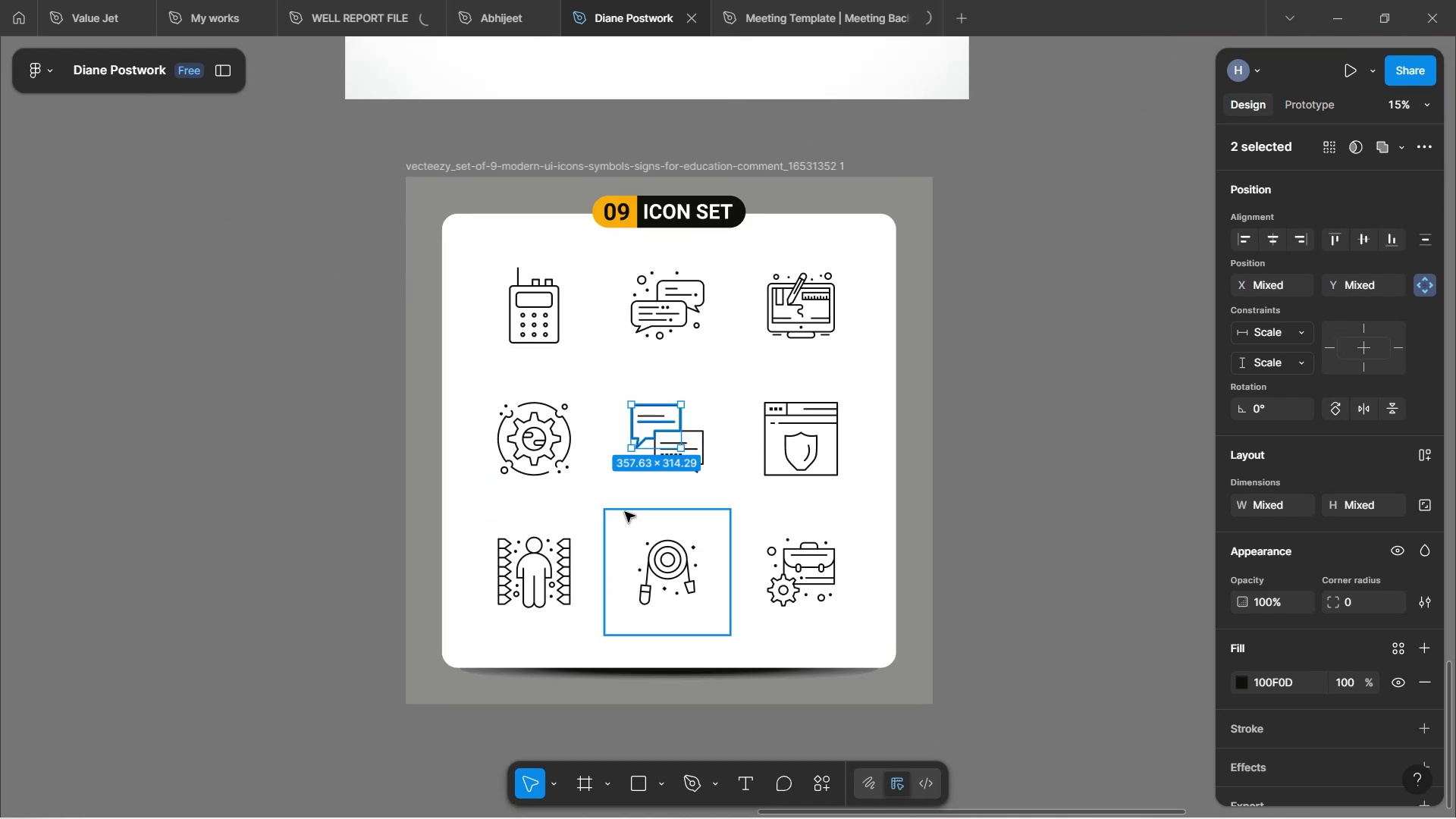 
hold_key(key=ShiftLeft, duration=0.75)
scroll: coordinate [683, 423], scroll_direction: up, amount: 4.0
 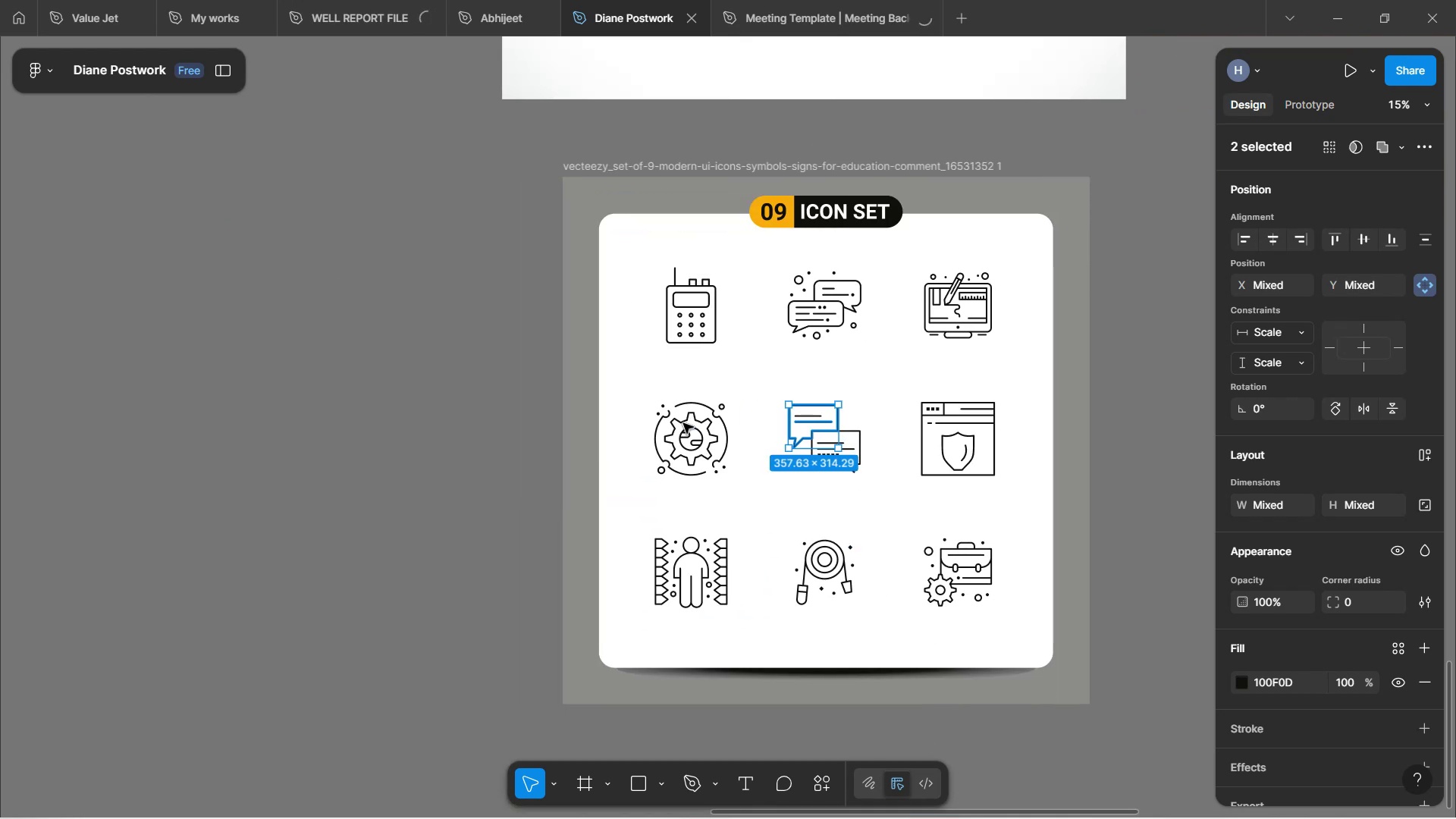 
hold_key(key=ShiftLeft, duration=0.69)
scroll: coordinate [683, 422], scroll_direction: down, amount: 6.0
 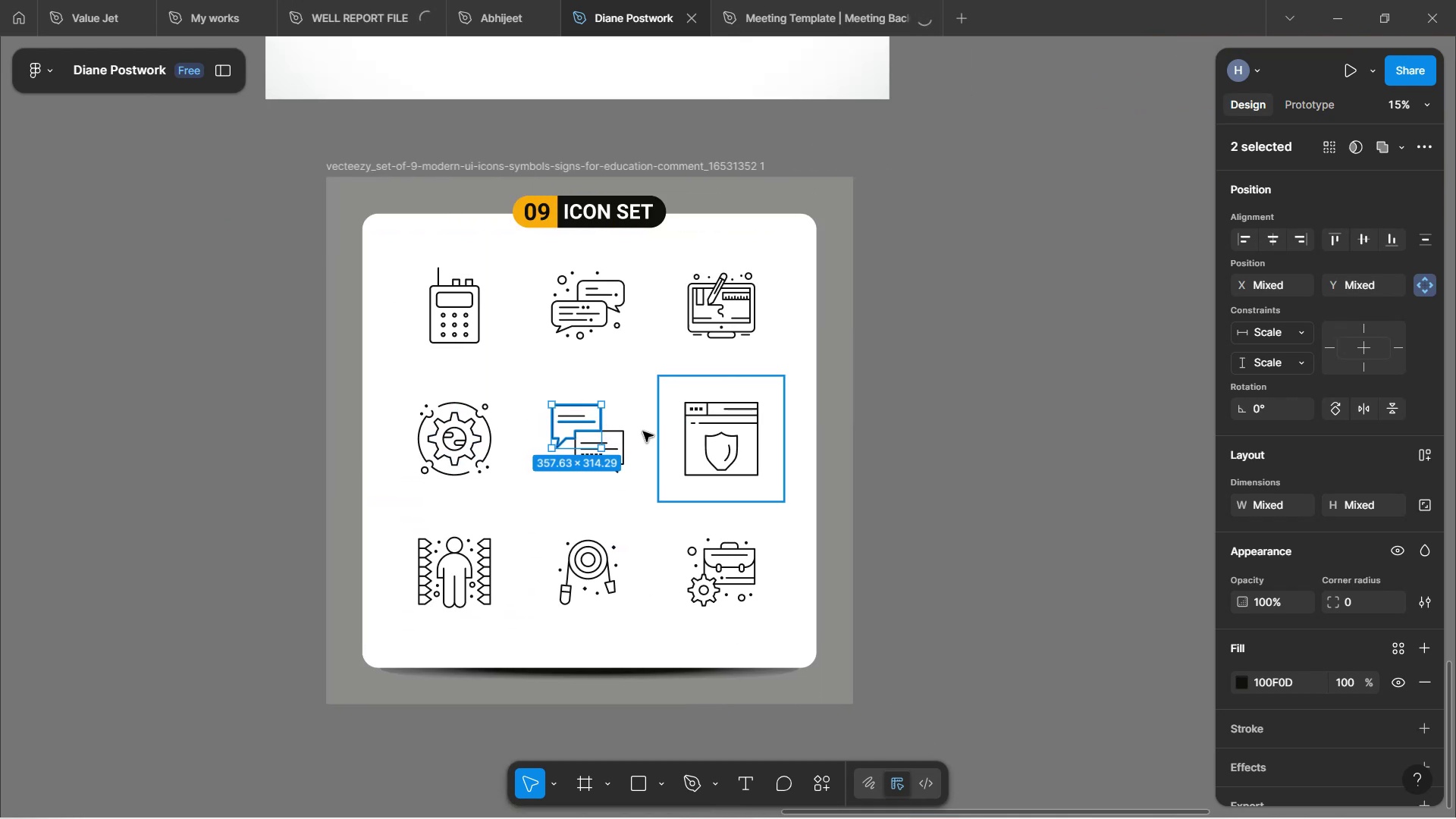 
hold_key(key=ControlLeft, duration=0.89)
scroll: coordinate [607, 421], scroll_direction: up, amount: 6.0
 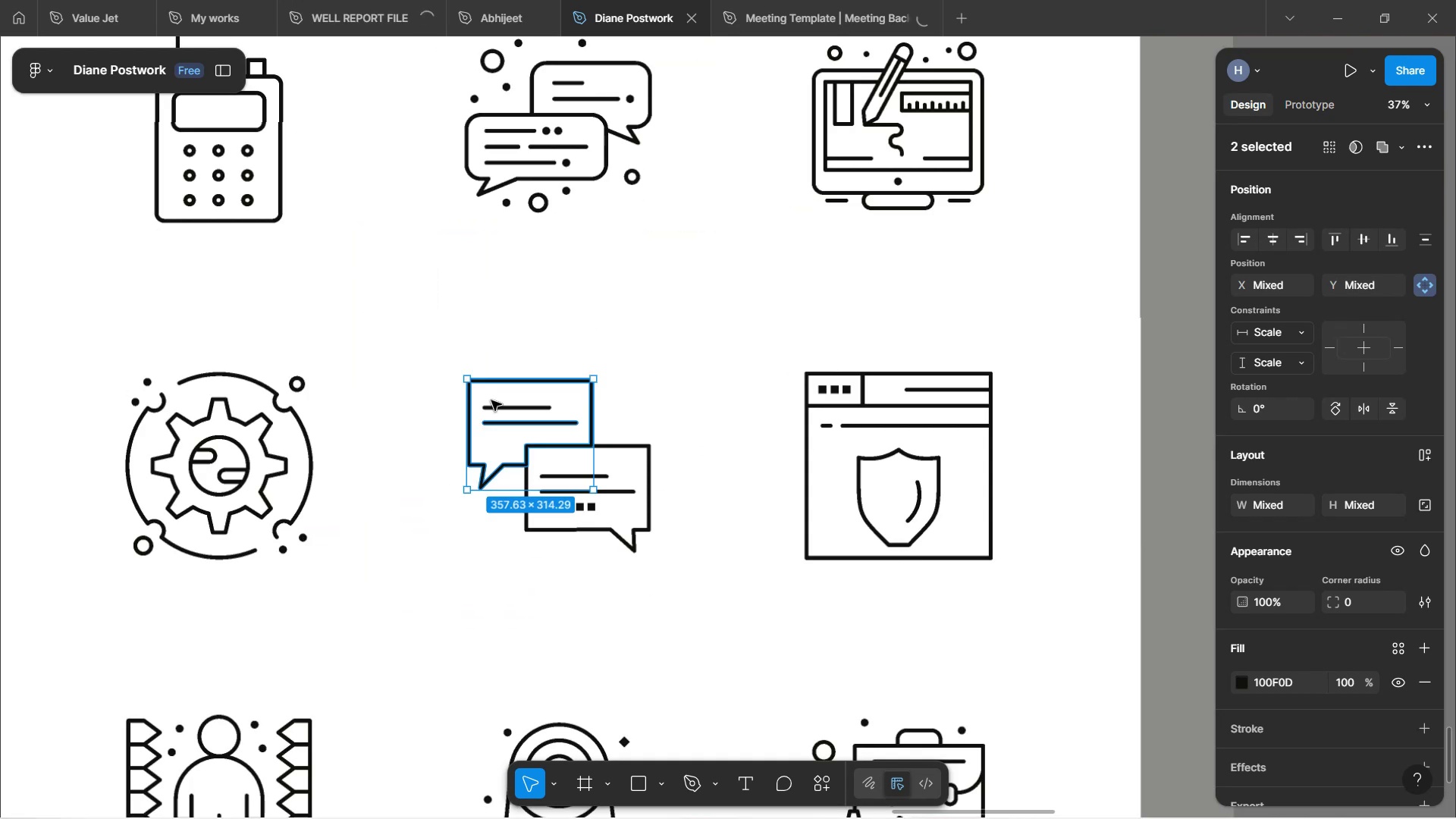 
hold_key(key=ShiftLeft, duration=1.53)
 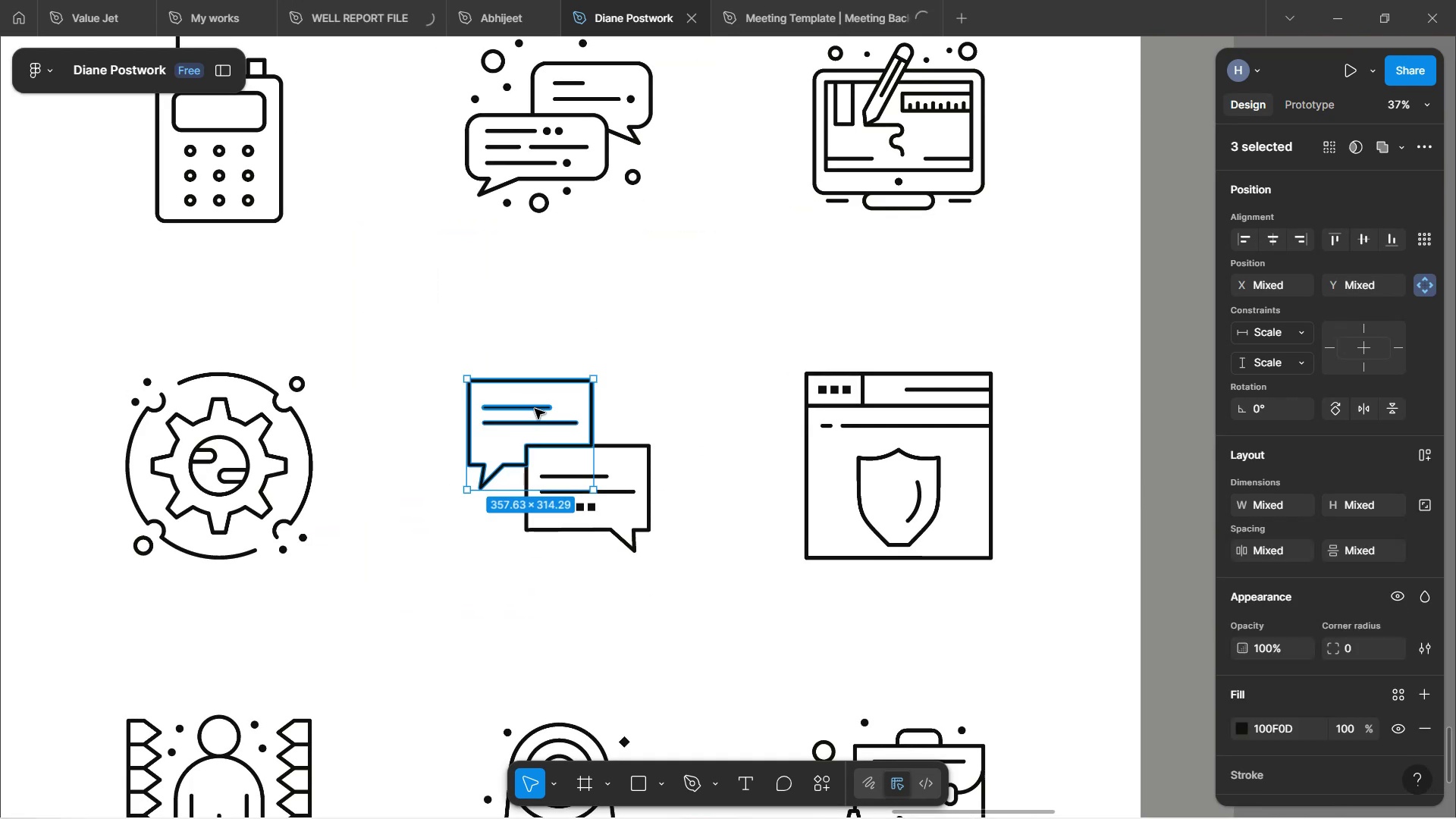 
hold_key(key=ShiftLeft, duration=1.51)
left_click([535, 409])
 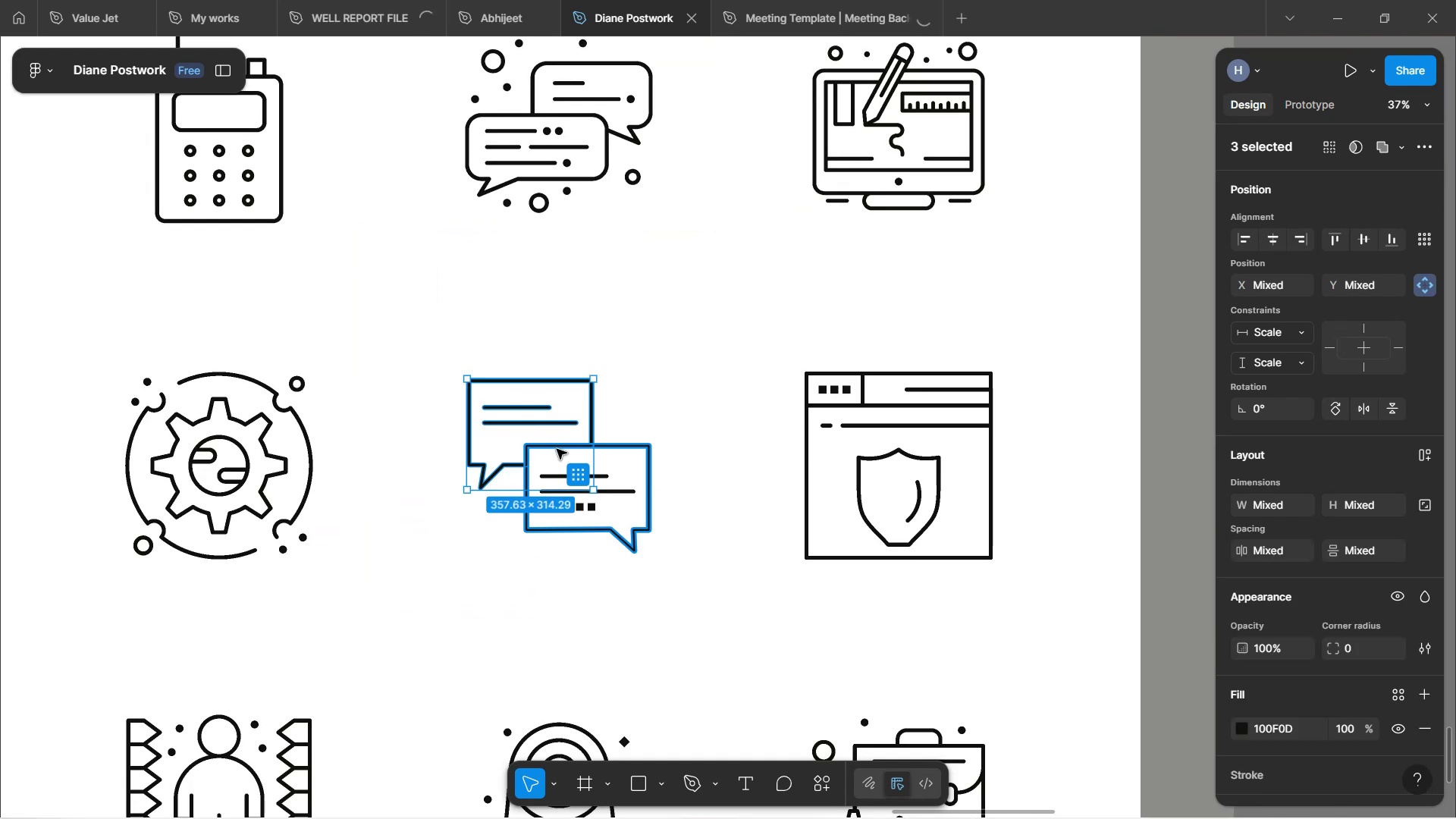 
hold_key(key=ShiftLeft, duration=1.51)
left_click([560, 447])
 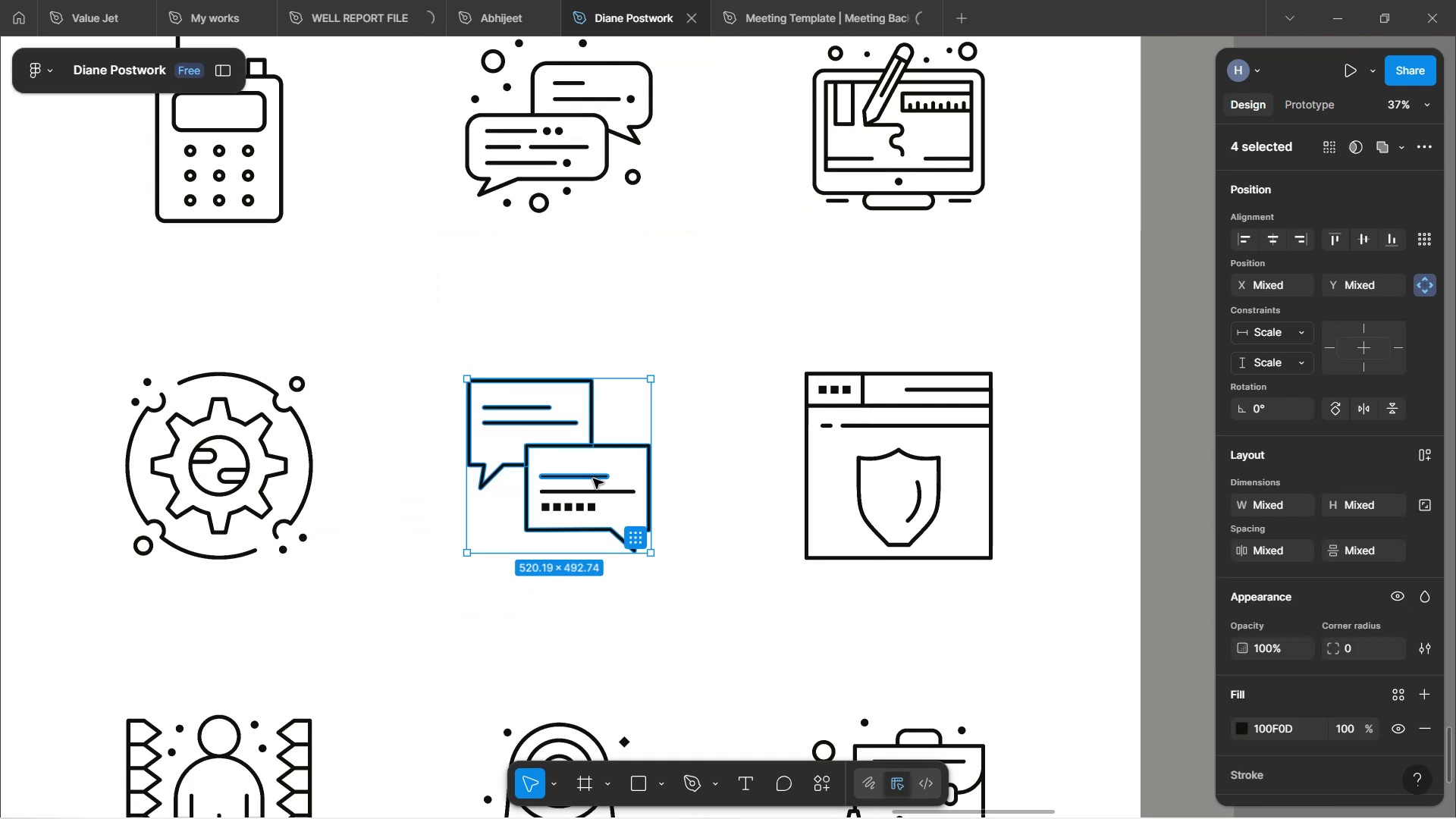 
left_click([593, 479])
 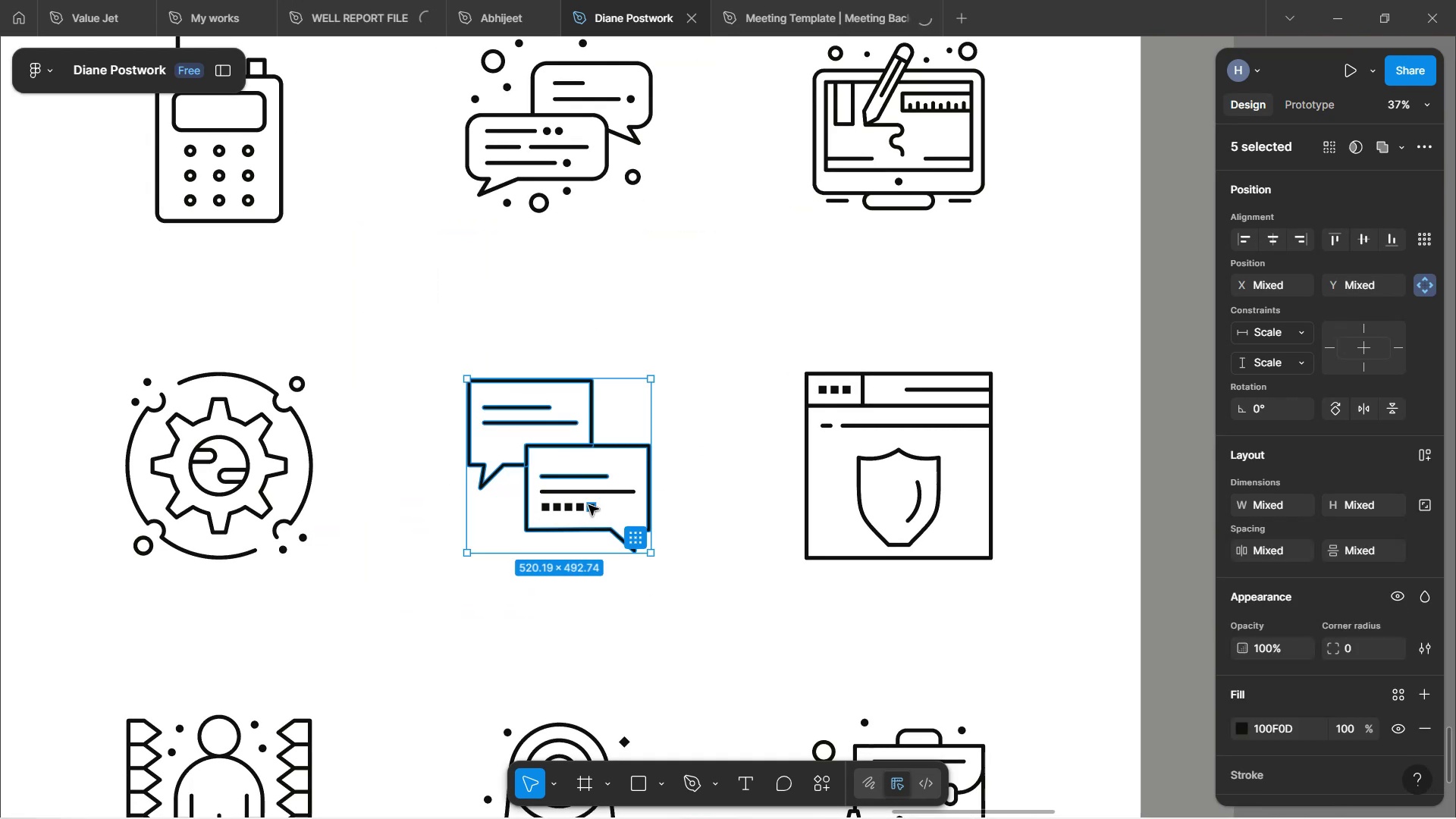 
hold_key(key=ShiftLeft, duration=1.52)
 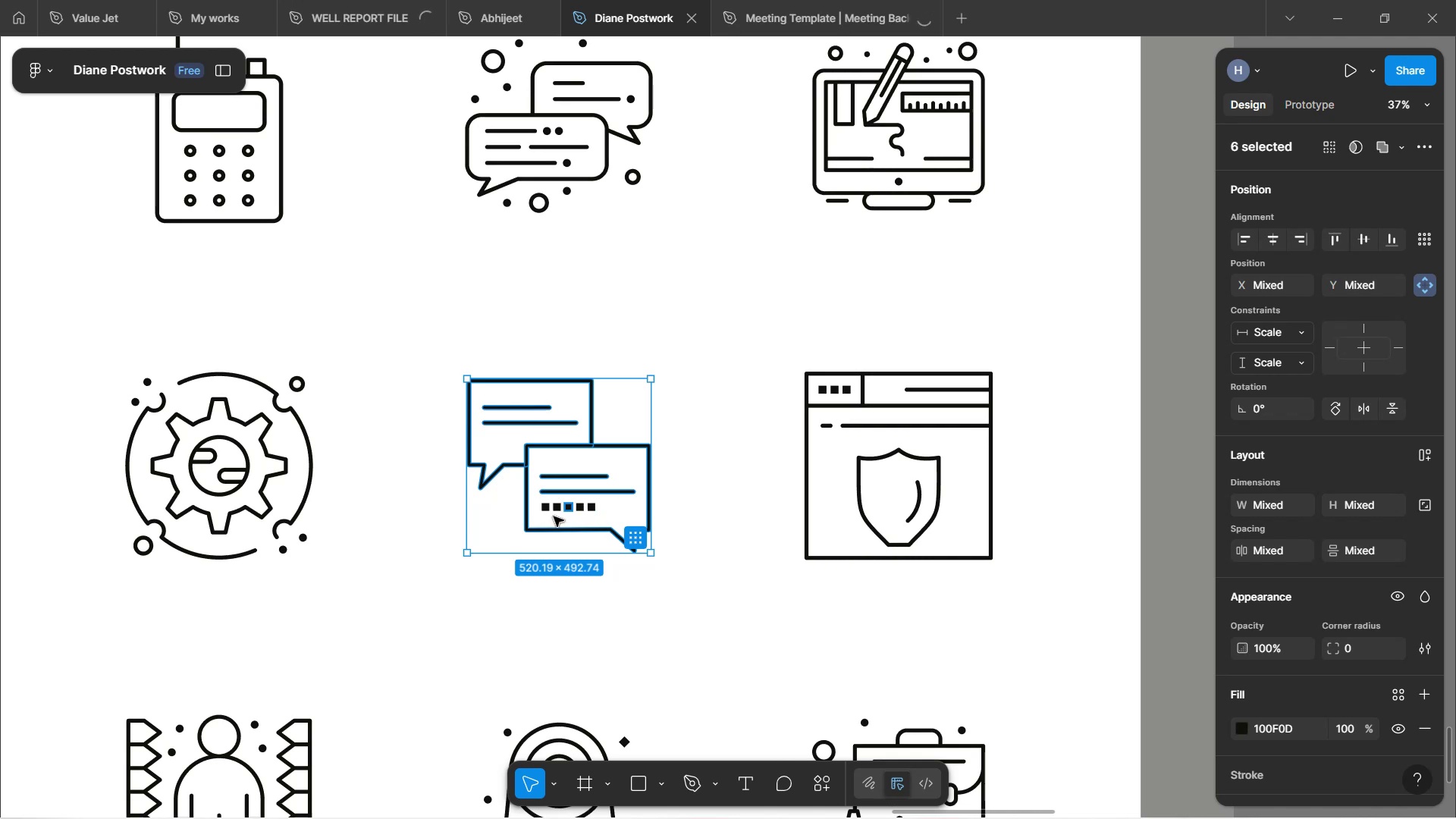 
hold_key(key=ShiftLeft, duration=1.51)
left_click([584, 492])
 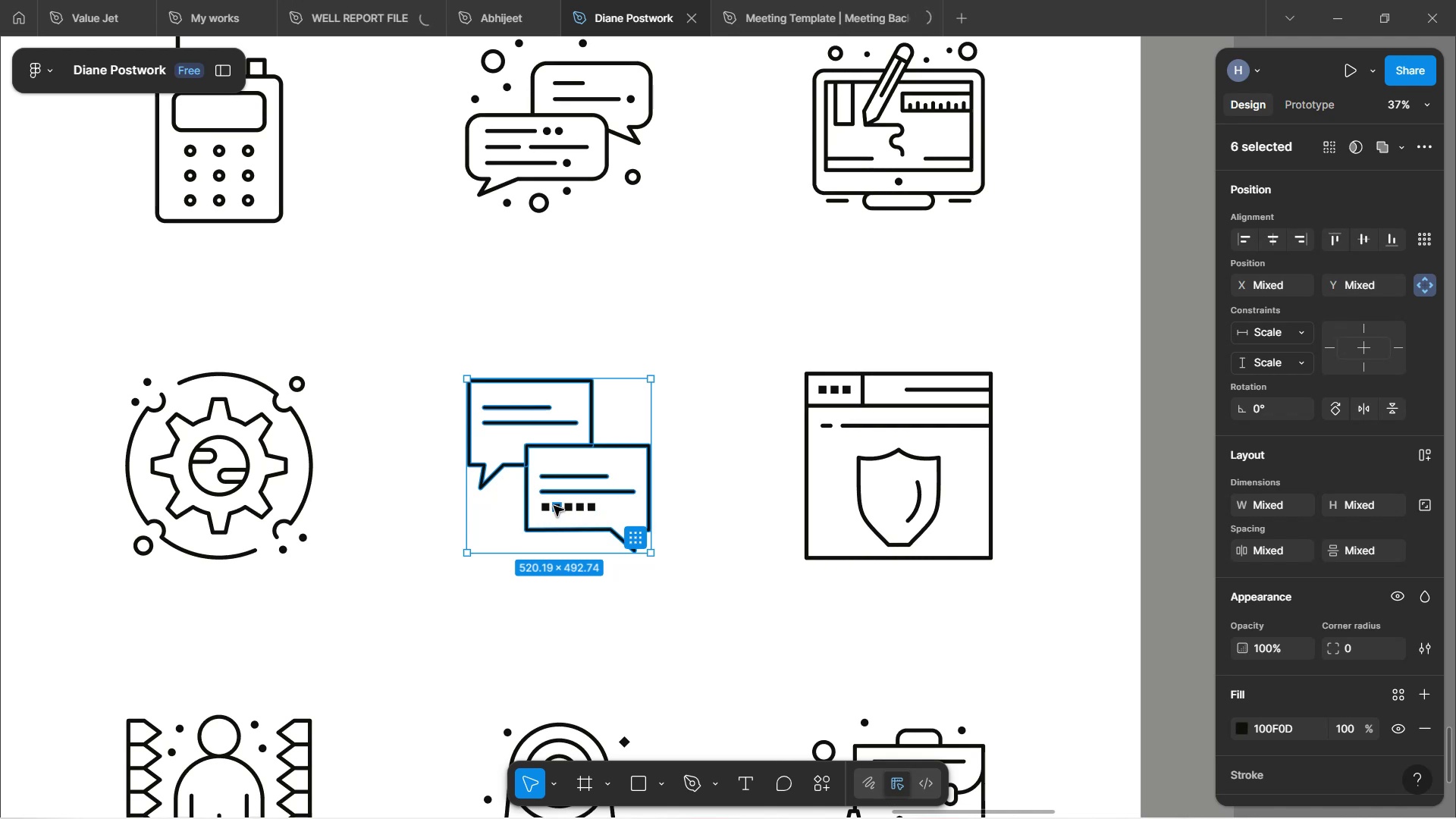 
hold_key(key=ShiftLeft, duration=1.52)
left_click([546, 508])
 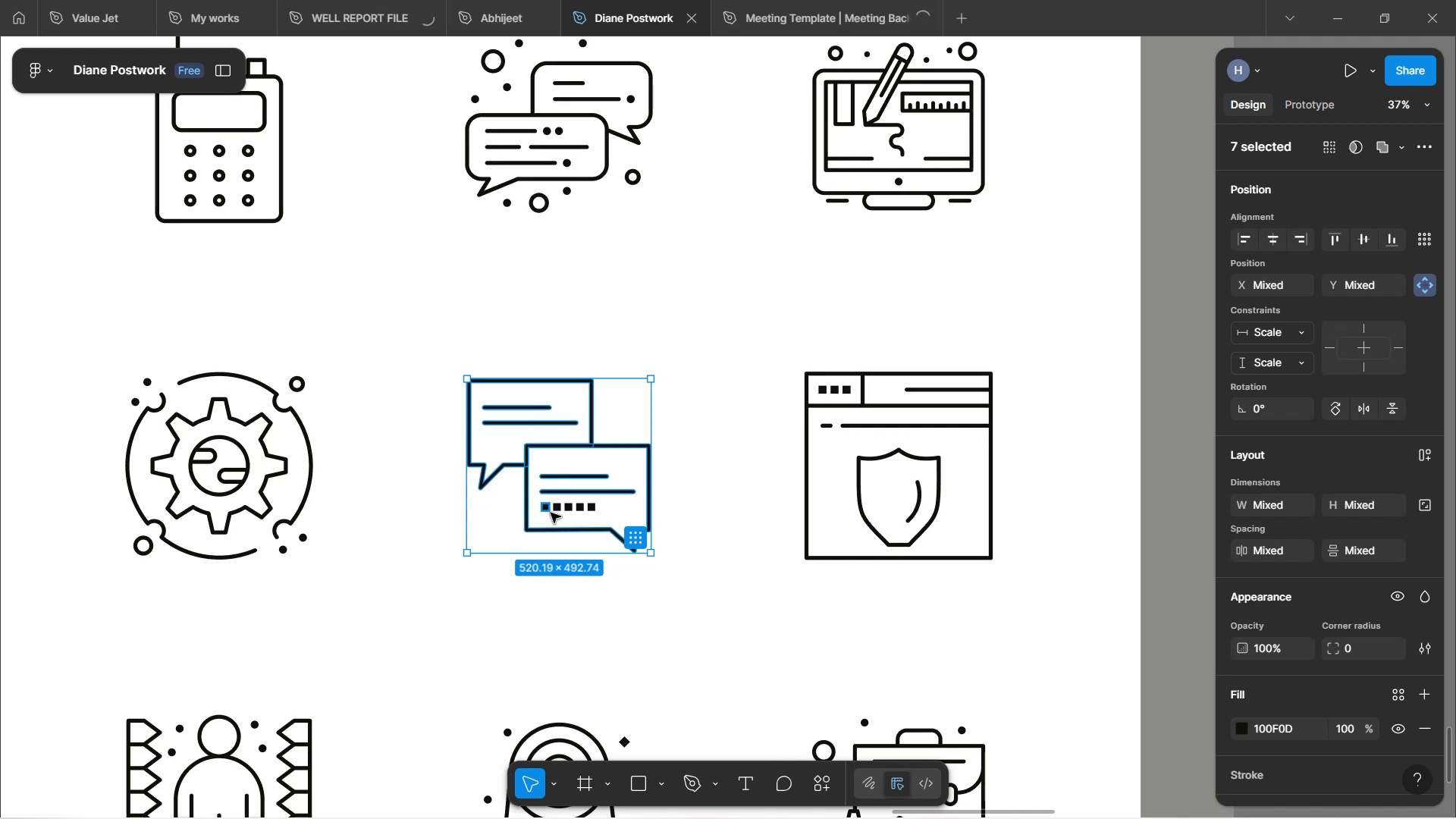 
hold_key(key=ShiftLeft, duration=1.52)
 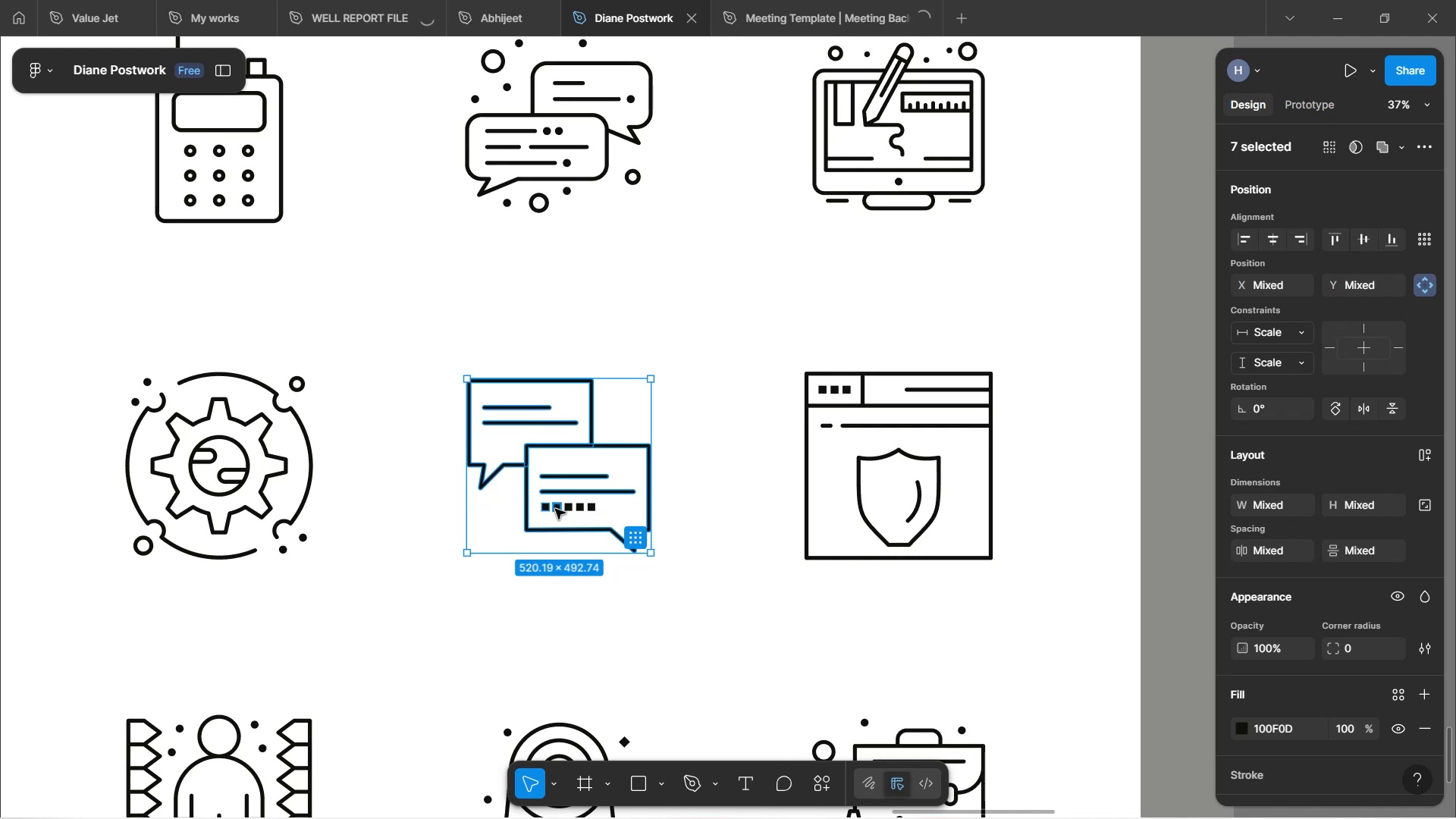 
hold_key(key=ShiftLeft, duration=1.52)
left_click([555, 509])
 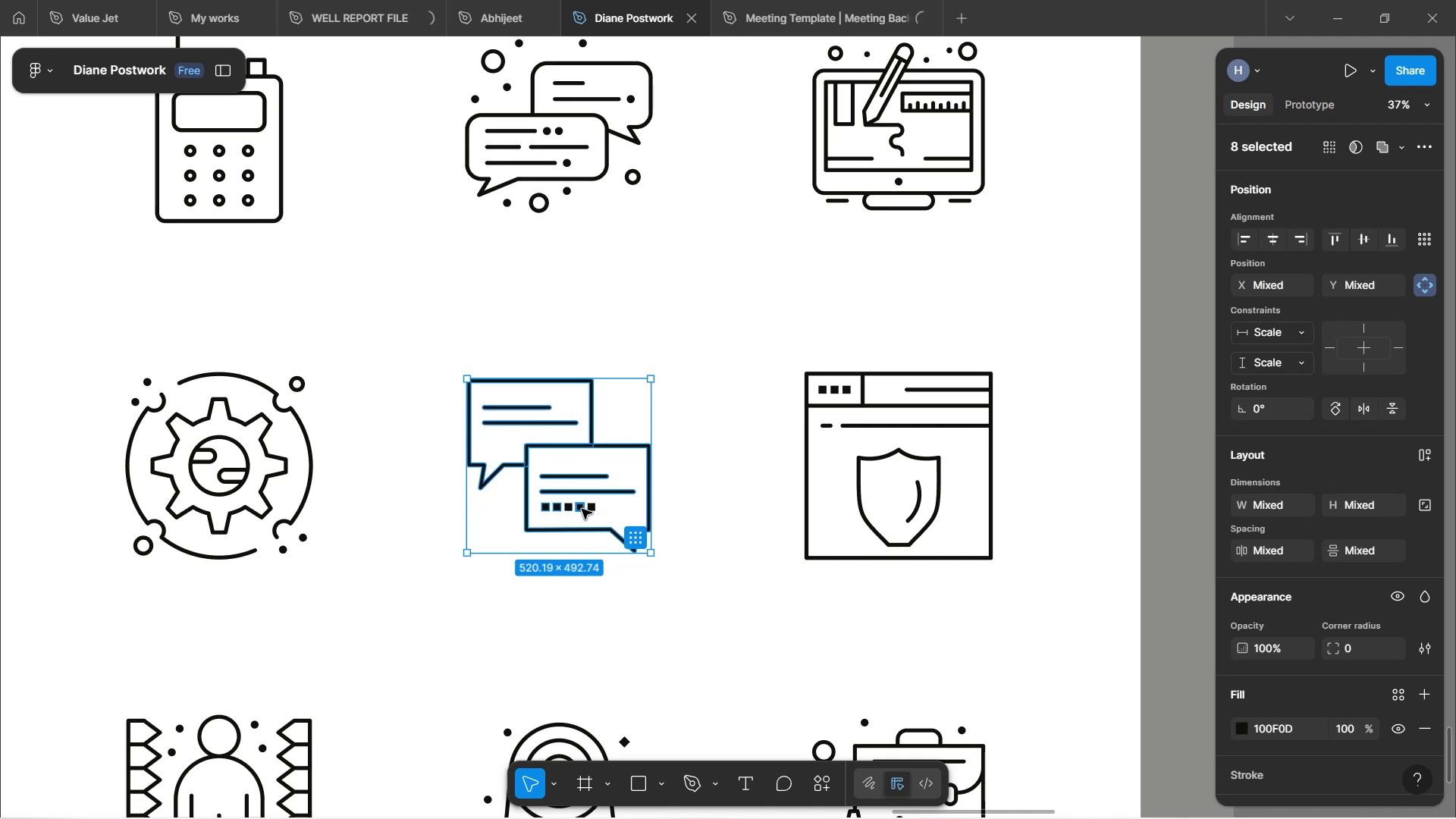 
hold_key(key=ShiftLeft, duration=1.52)
left_click([566, 509])
 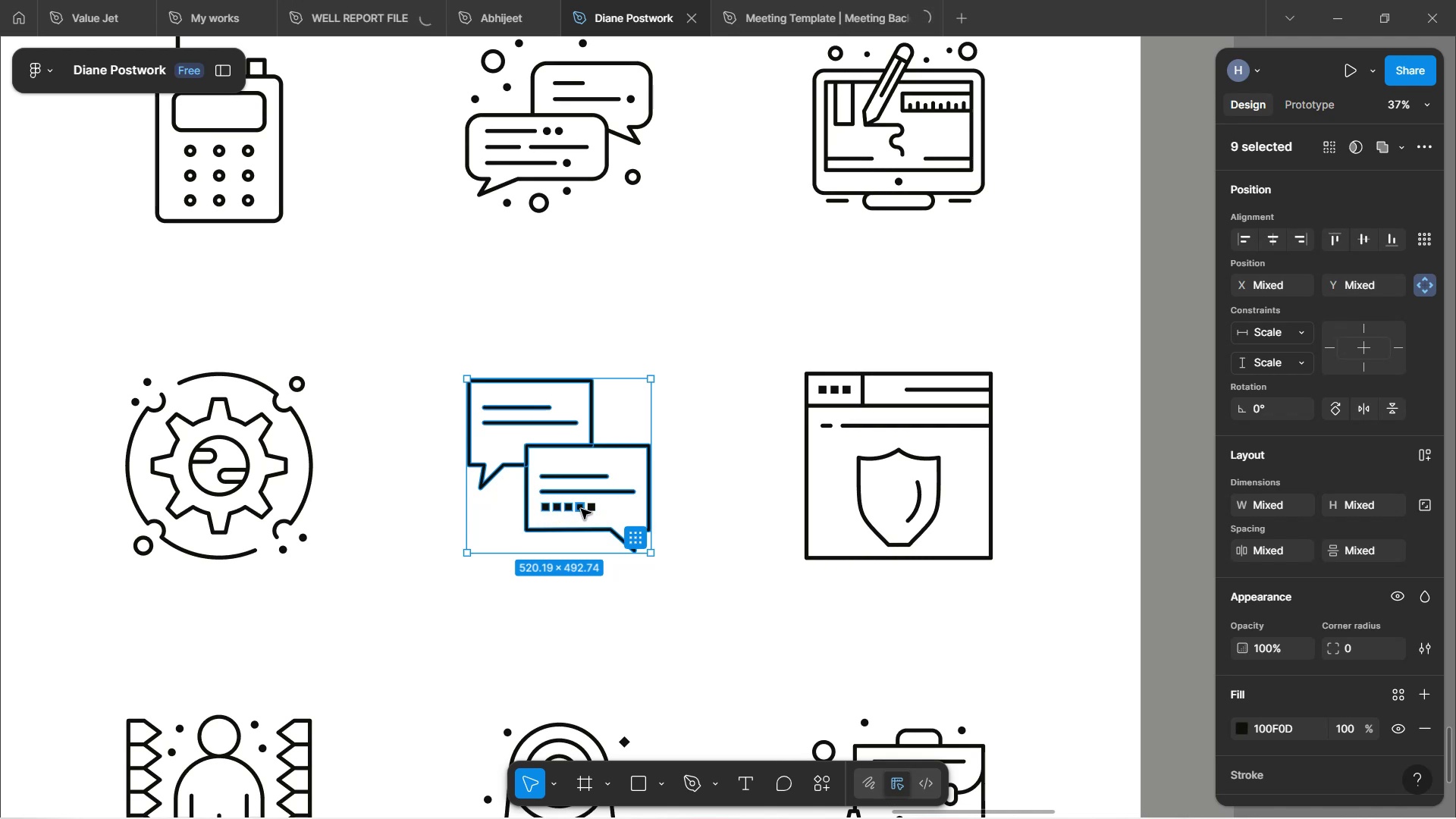 
left_click([581, 509])
 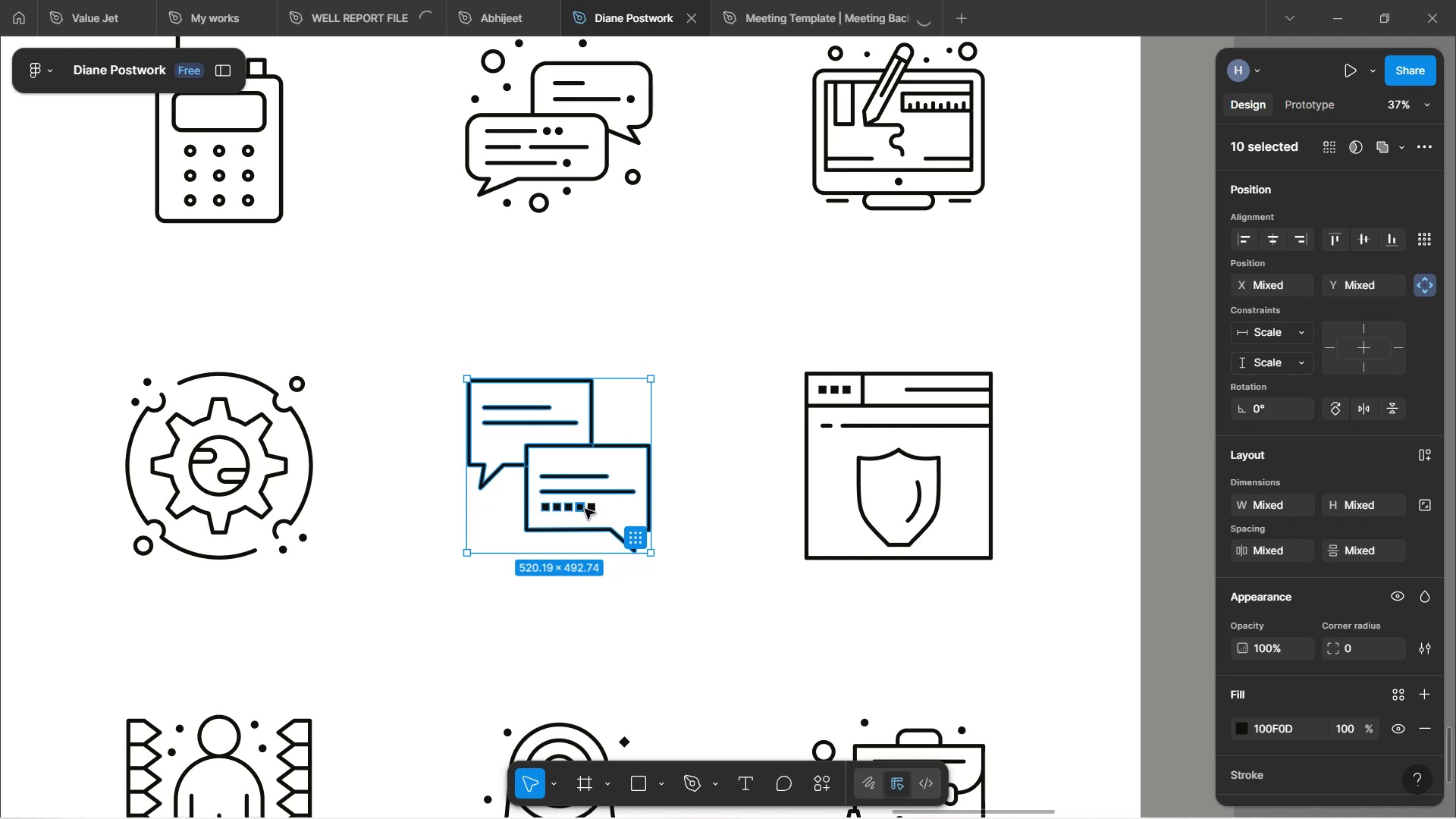 
hold_key(key=ShiftLeft, duration=0.94)
left_click([588, 509])
 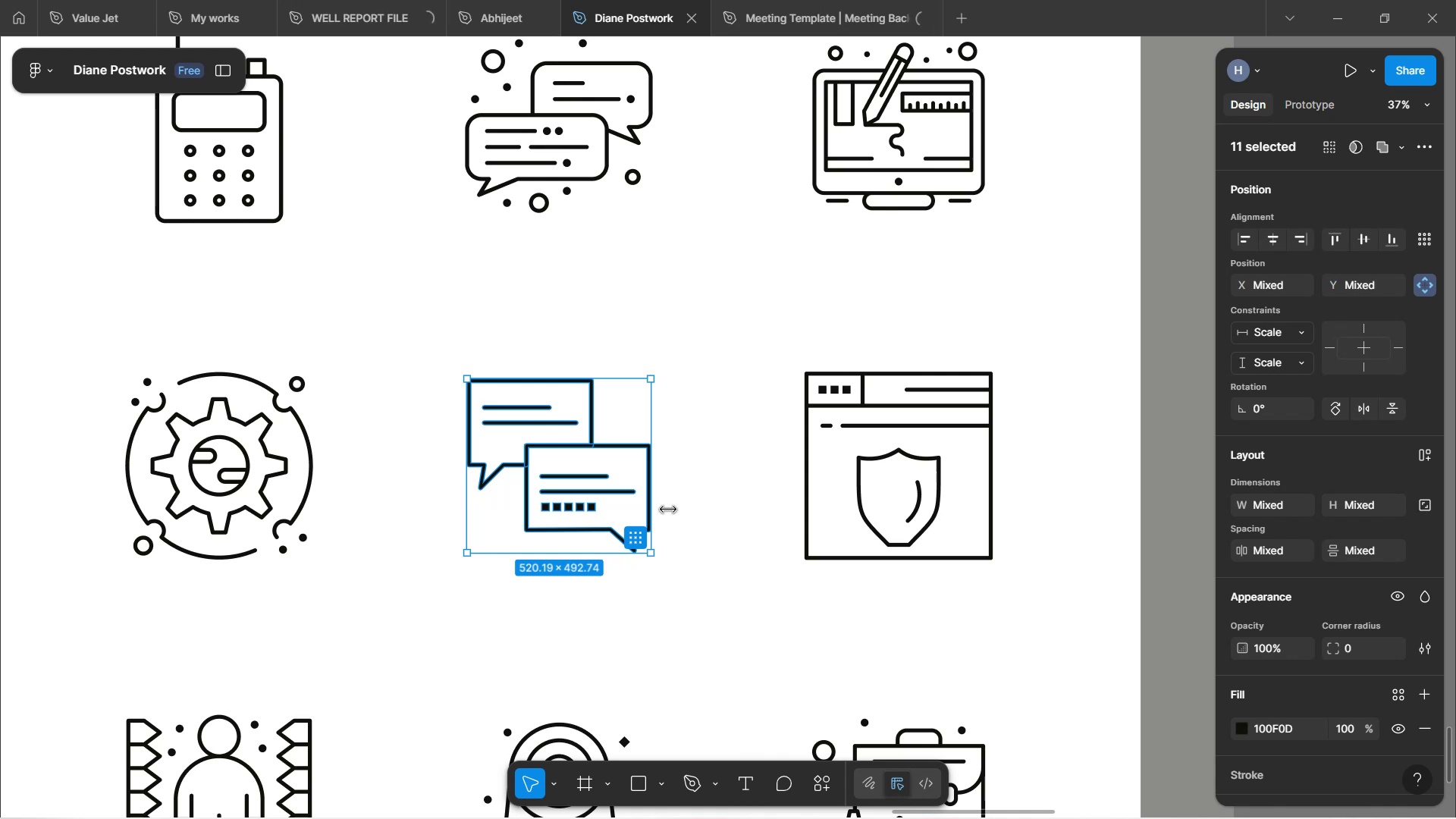 
hold_key(key=ControlLeft, duration=1.26)
scroll: coordinate [648, 494], scroll_direction: down, amount: 7.0
 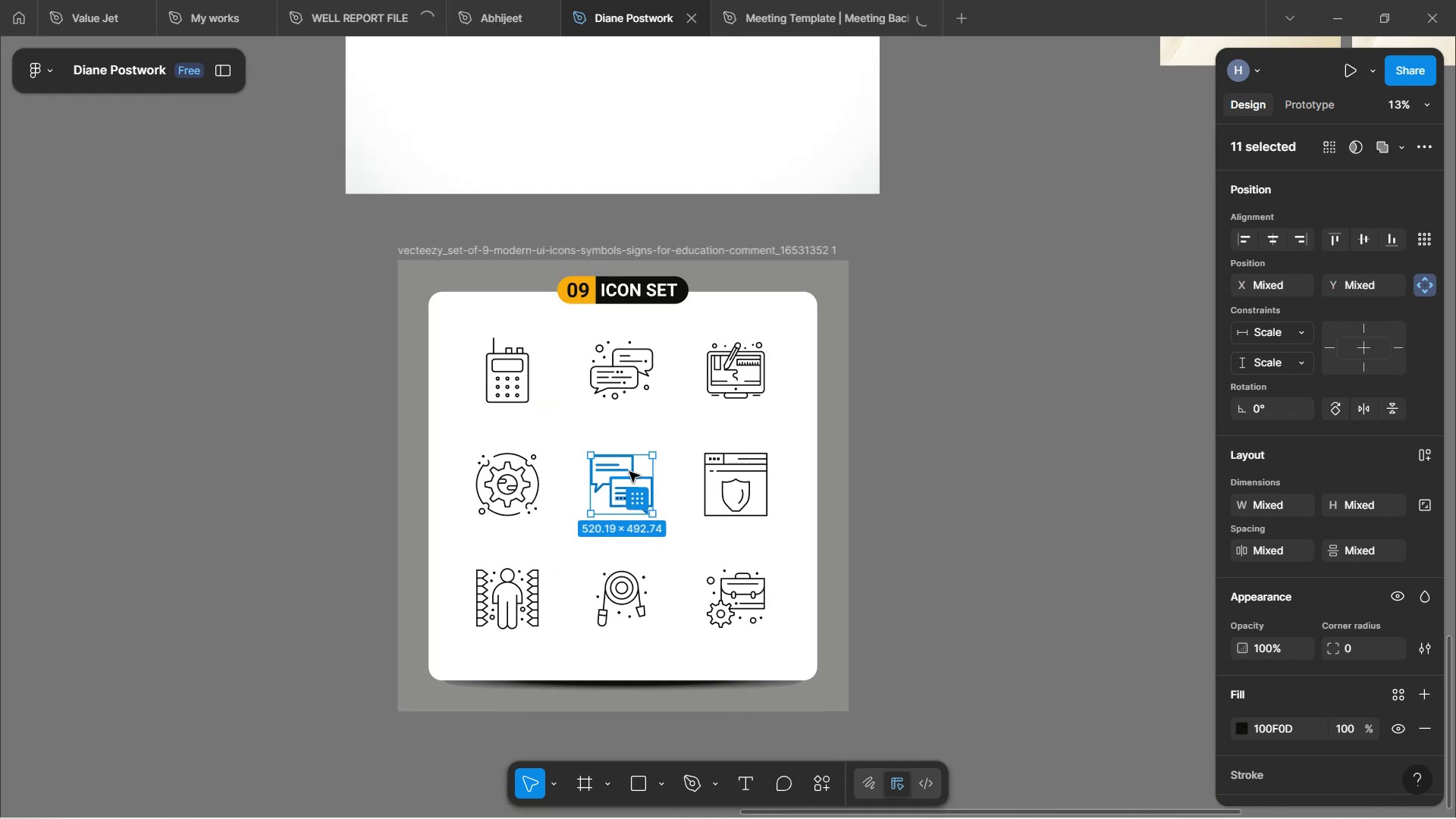 
hold_key(key=AltLeft, duration=1.53)
left_click_drag(start_coordinate=[629, 472], to_coordinate=[998, 464])
 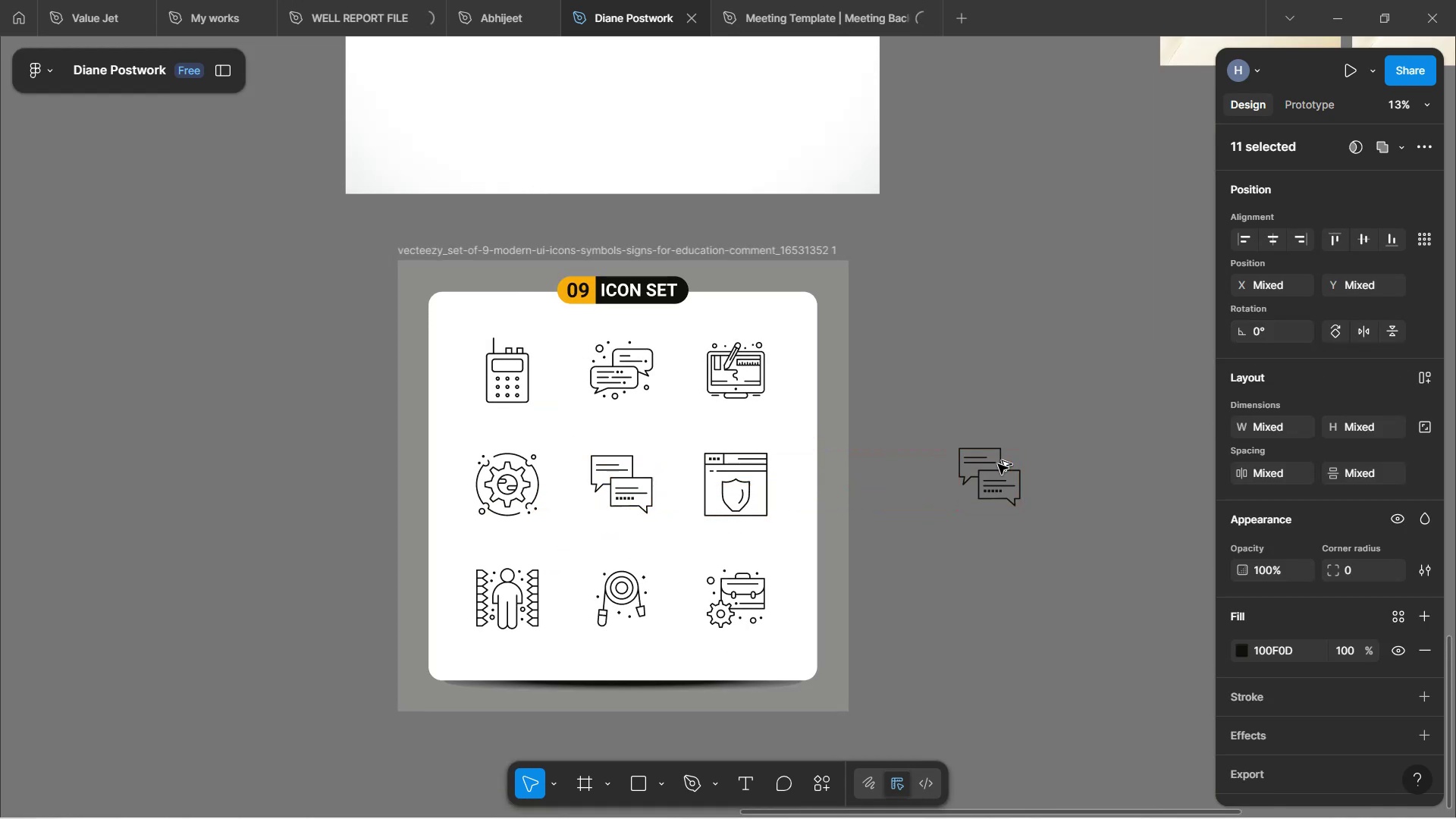 
key(Alt+AltLeft)
 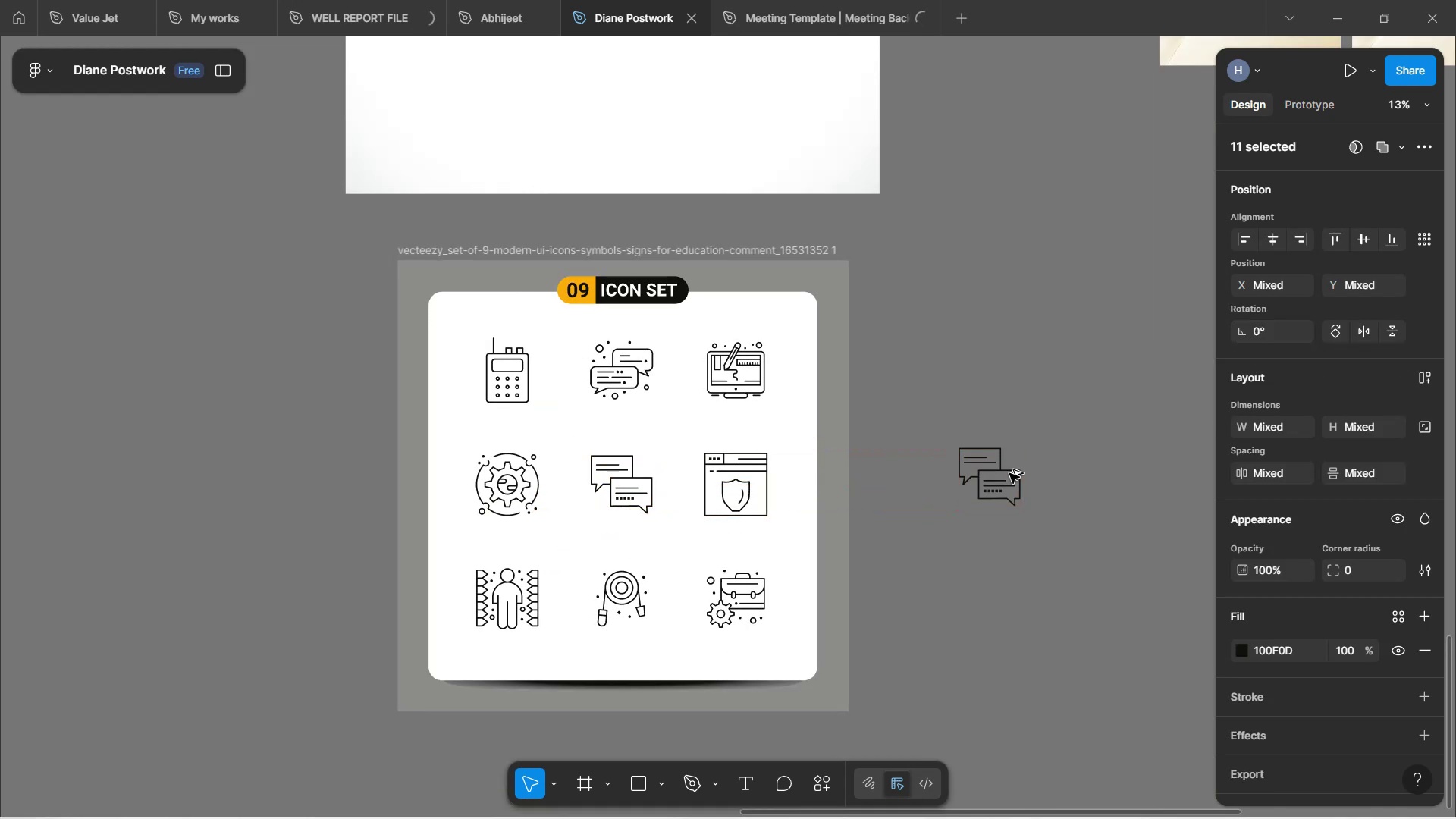 
key(Alt+AltLeft)
 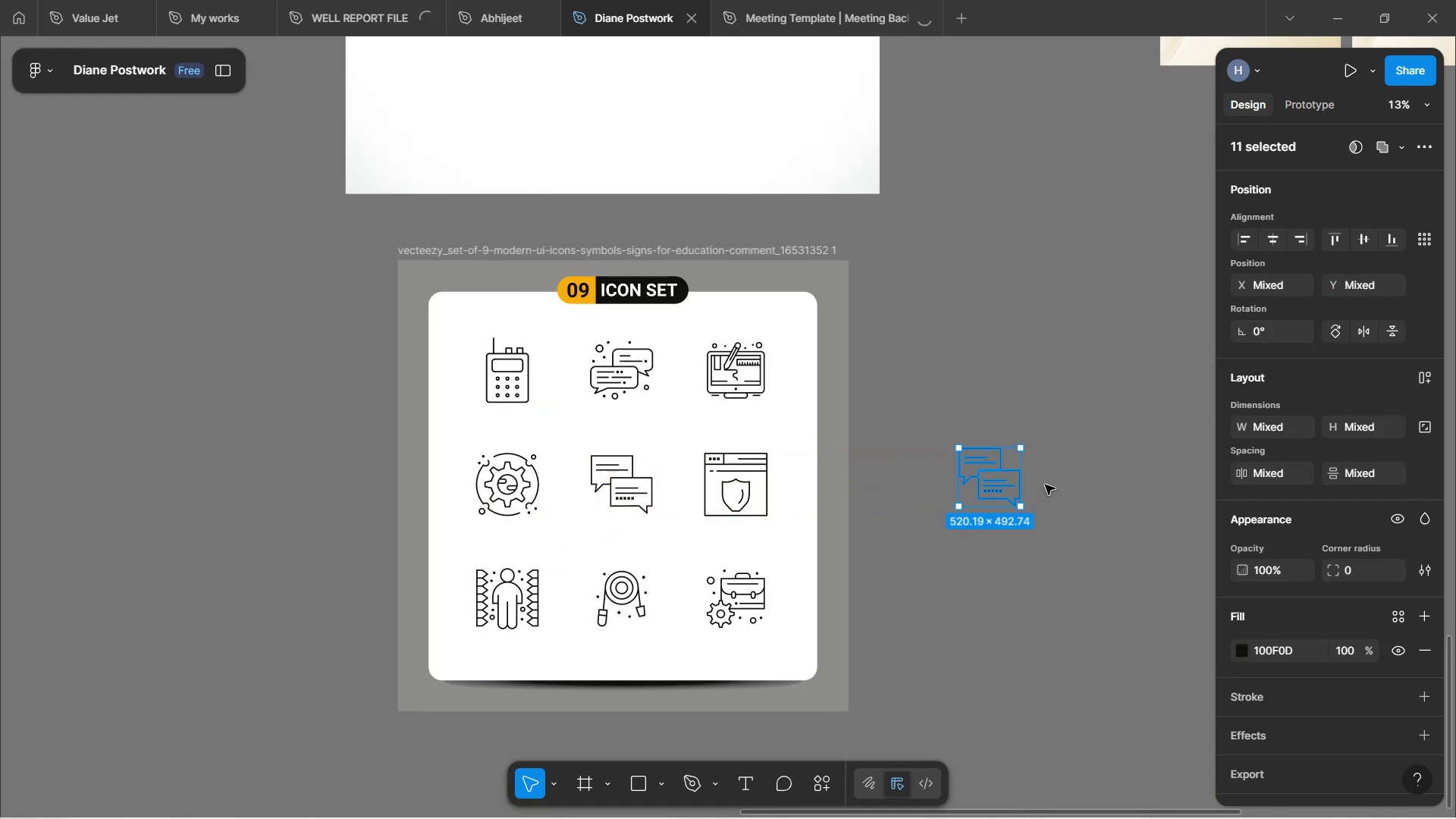 
key(Control+G)
 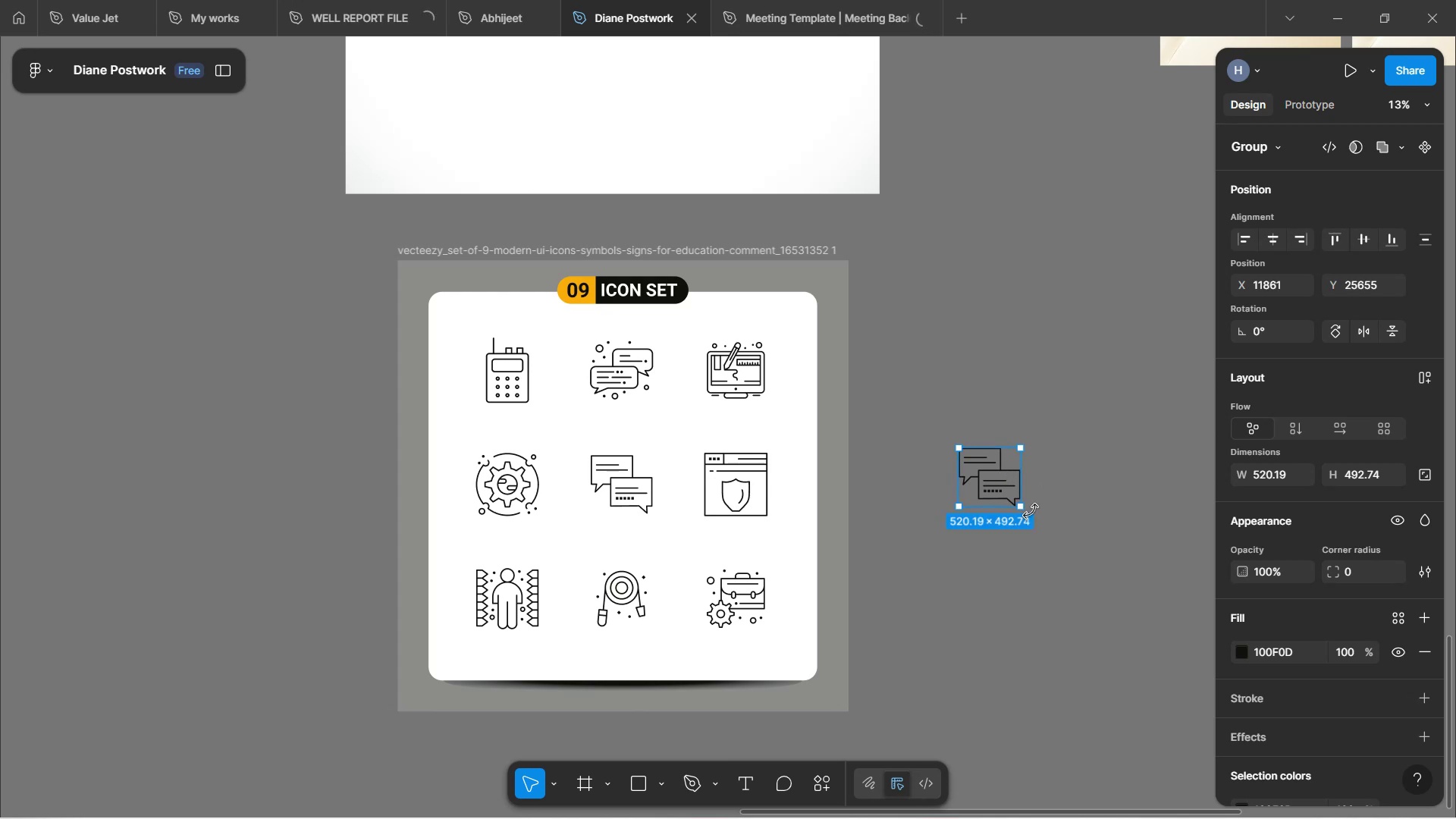 
wait(5.22)
 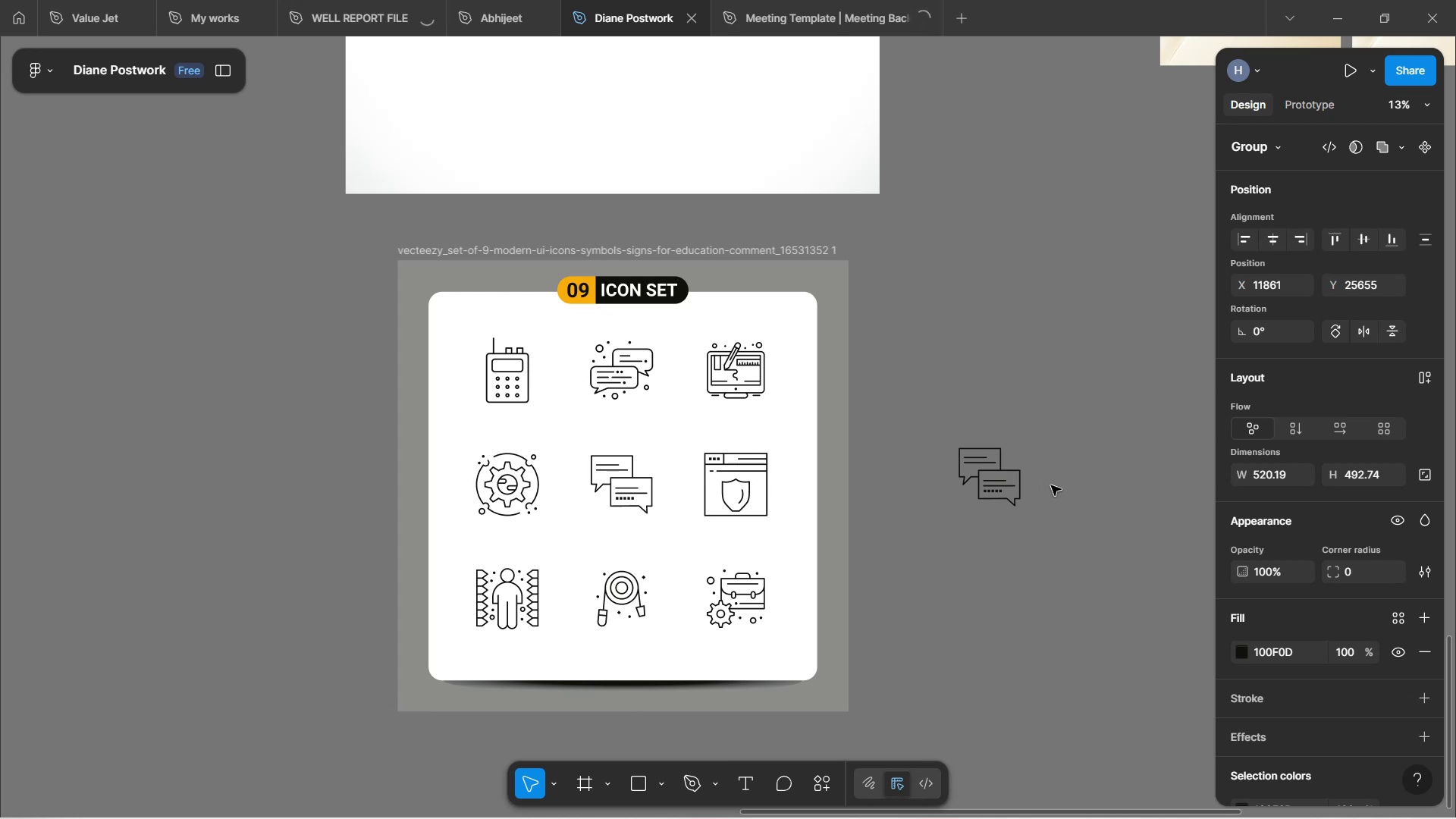 
hold_key(key=ShiftLeft, duration=0.66)
left_click([1037, 511])
 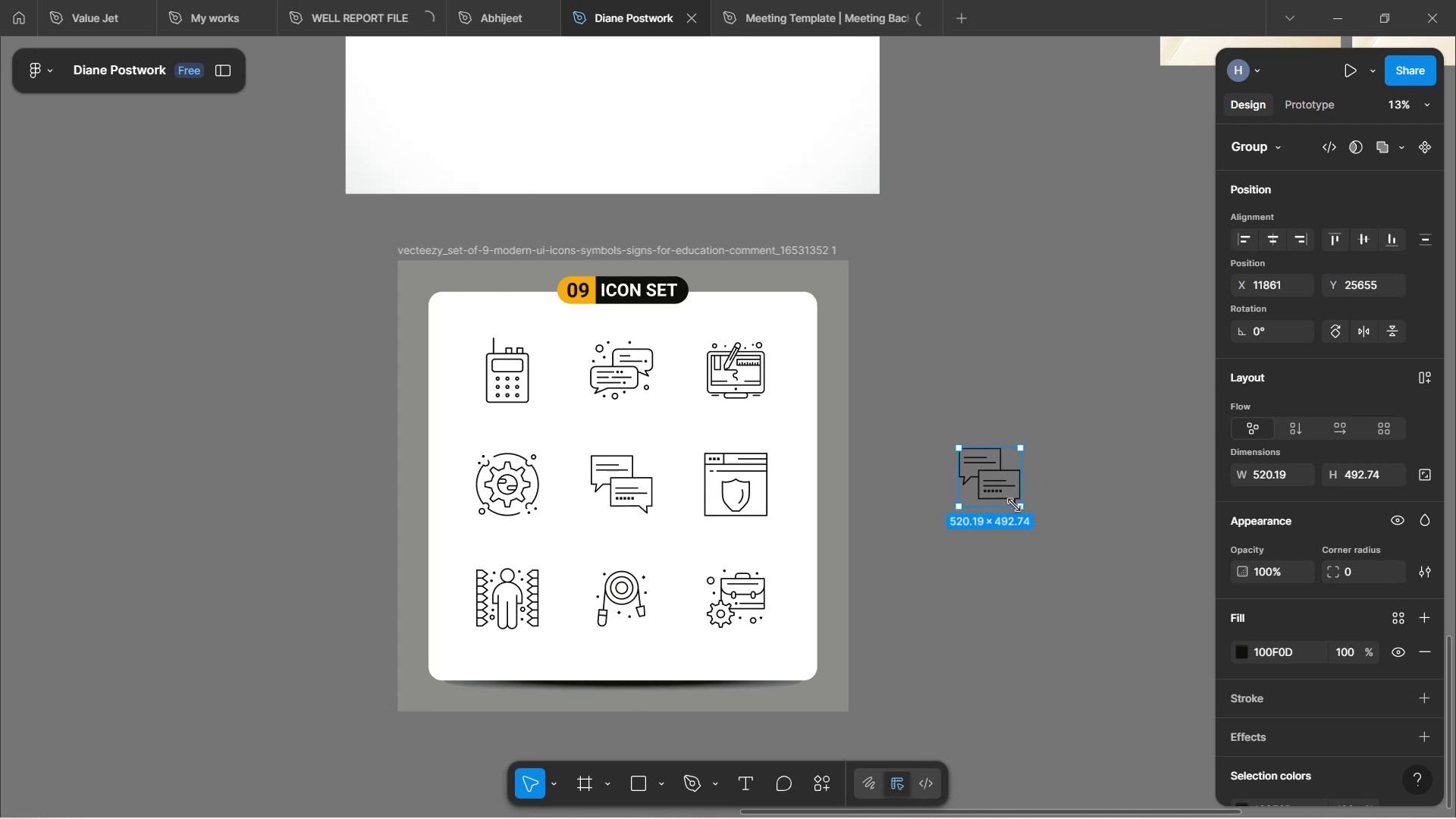 
hold_key(key=ShiftLeft, duration=1.54)
left_click_drag(start_coordinate=[1018, 505], to_coordinate=[986, 476])
 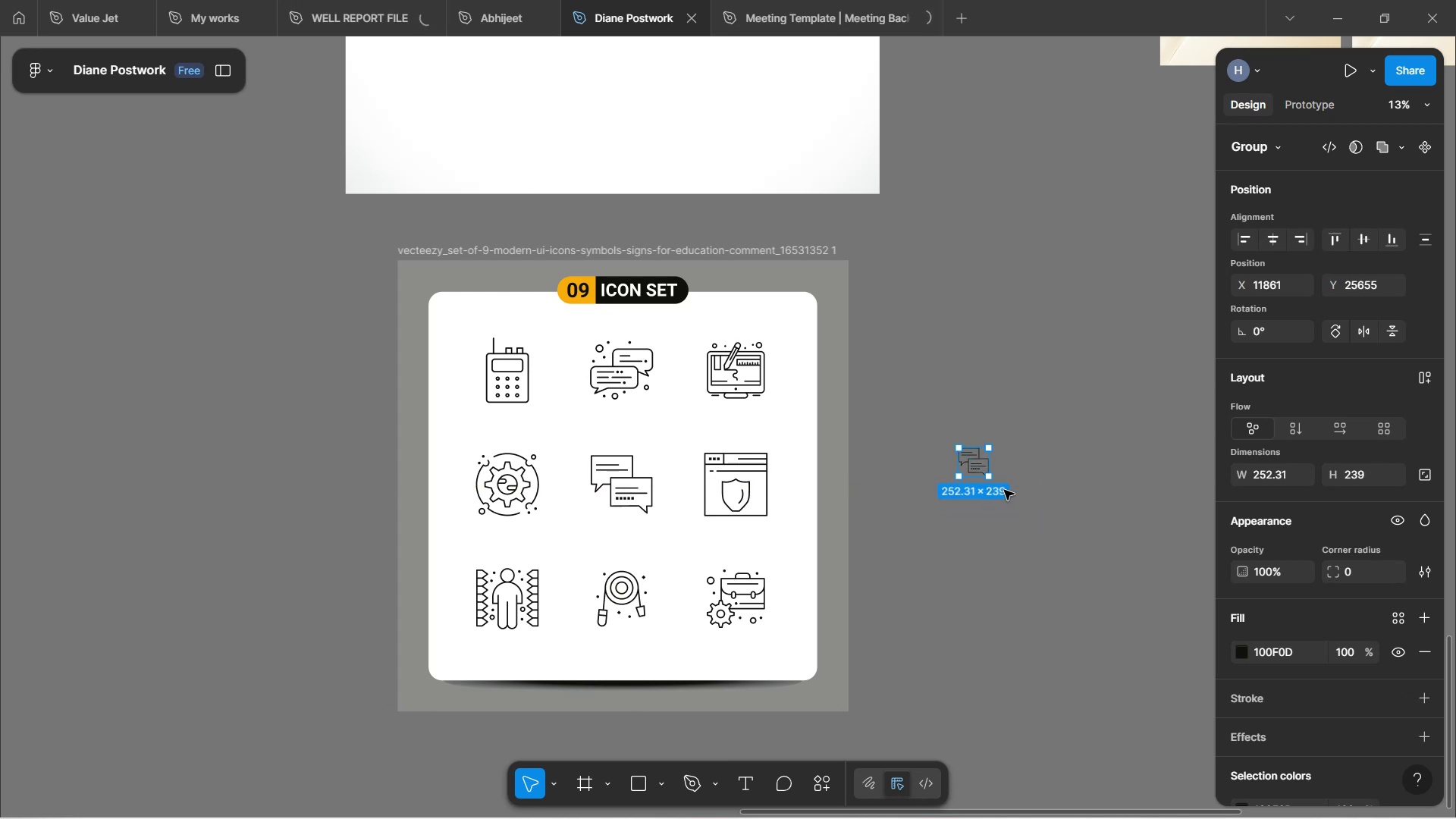 
key(Shift+ShiftLeft)
 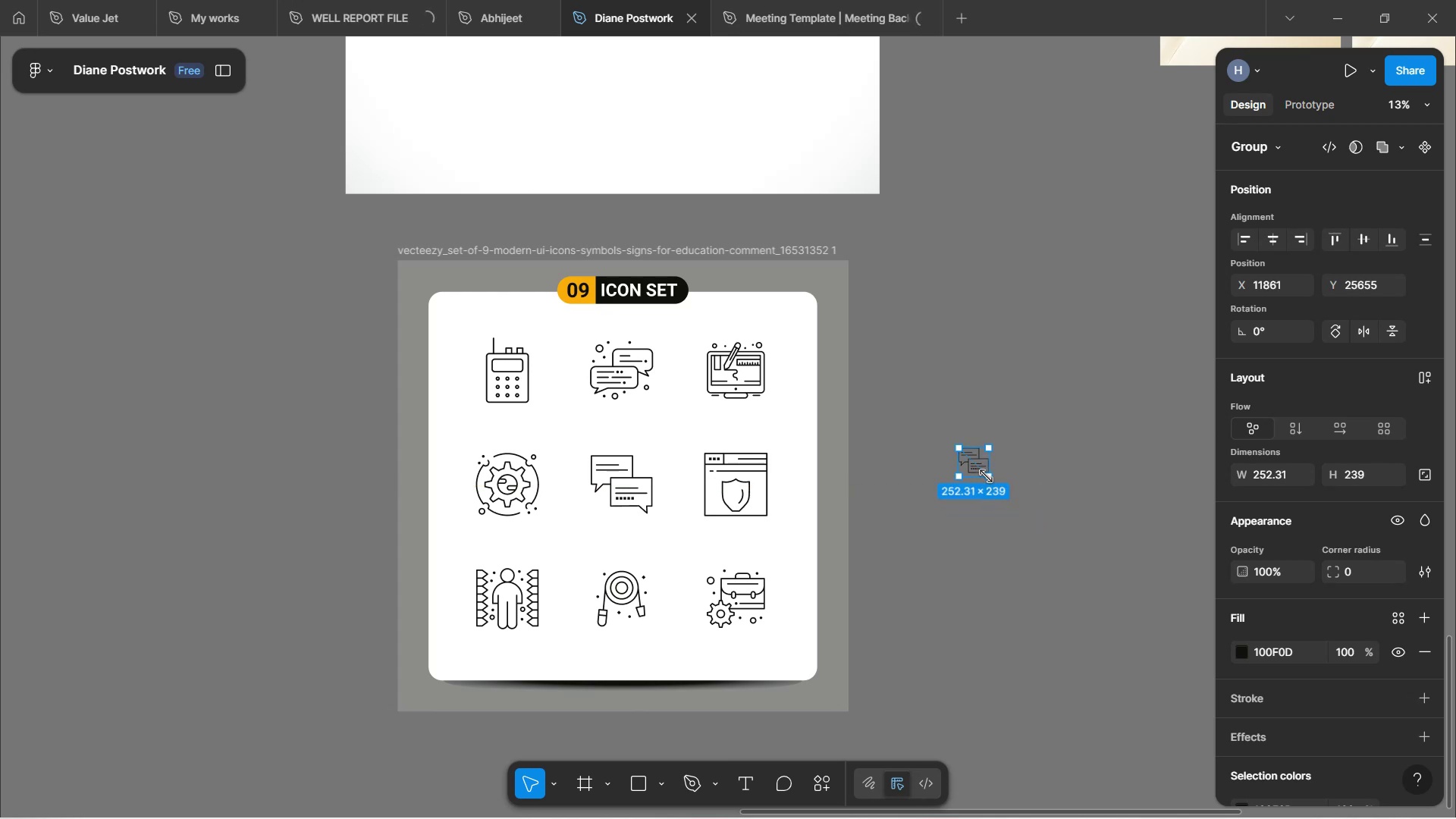 
key(Shift+ShiftLeft)
 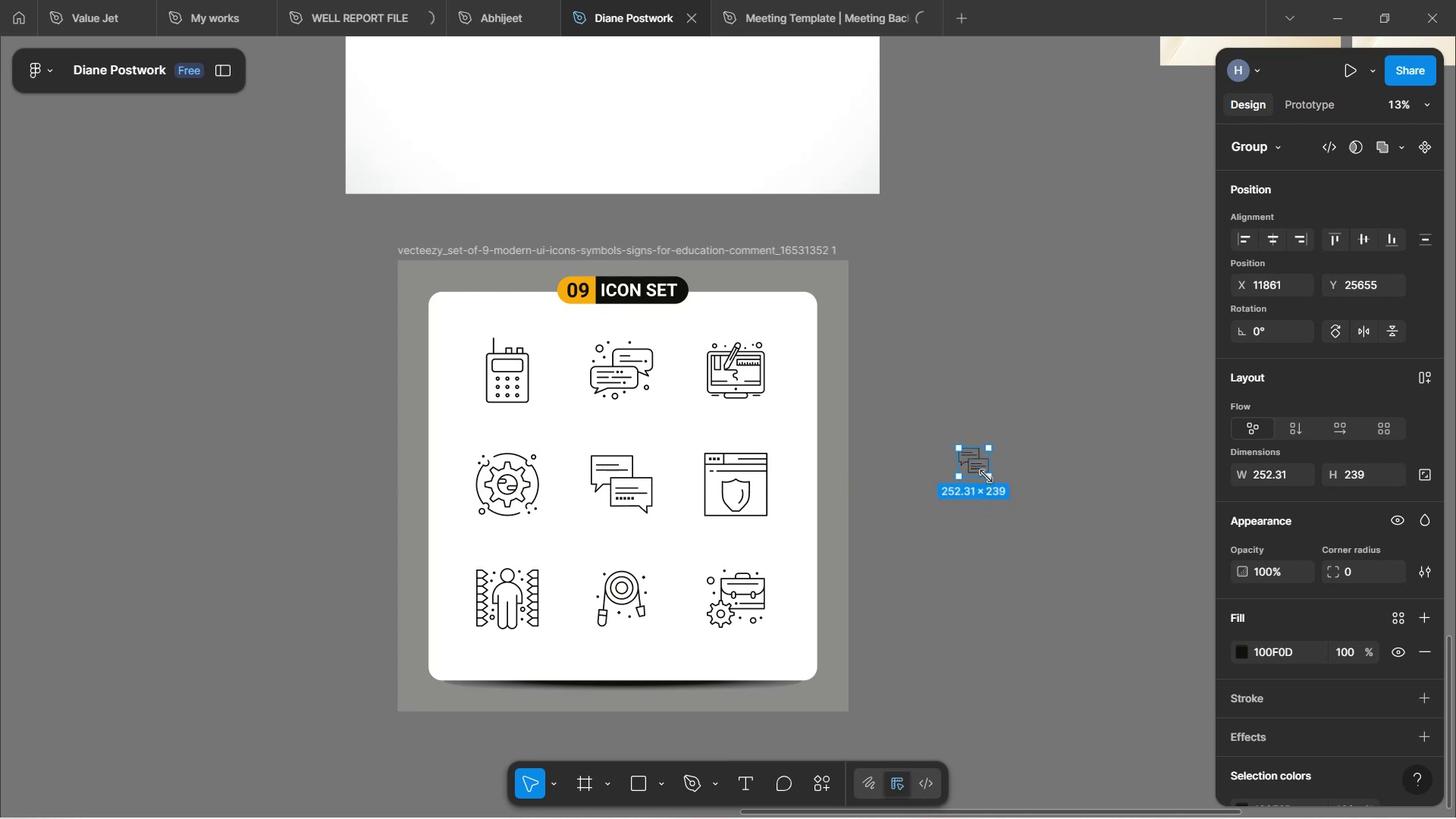 
key(Shift+ShiftLeft)
 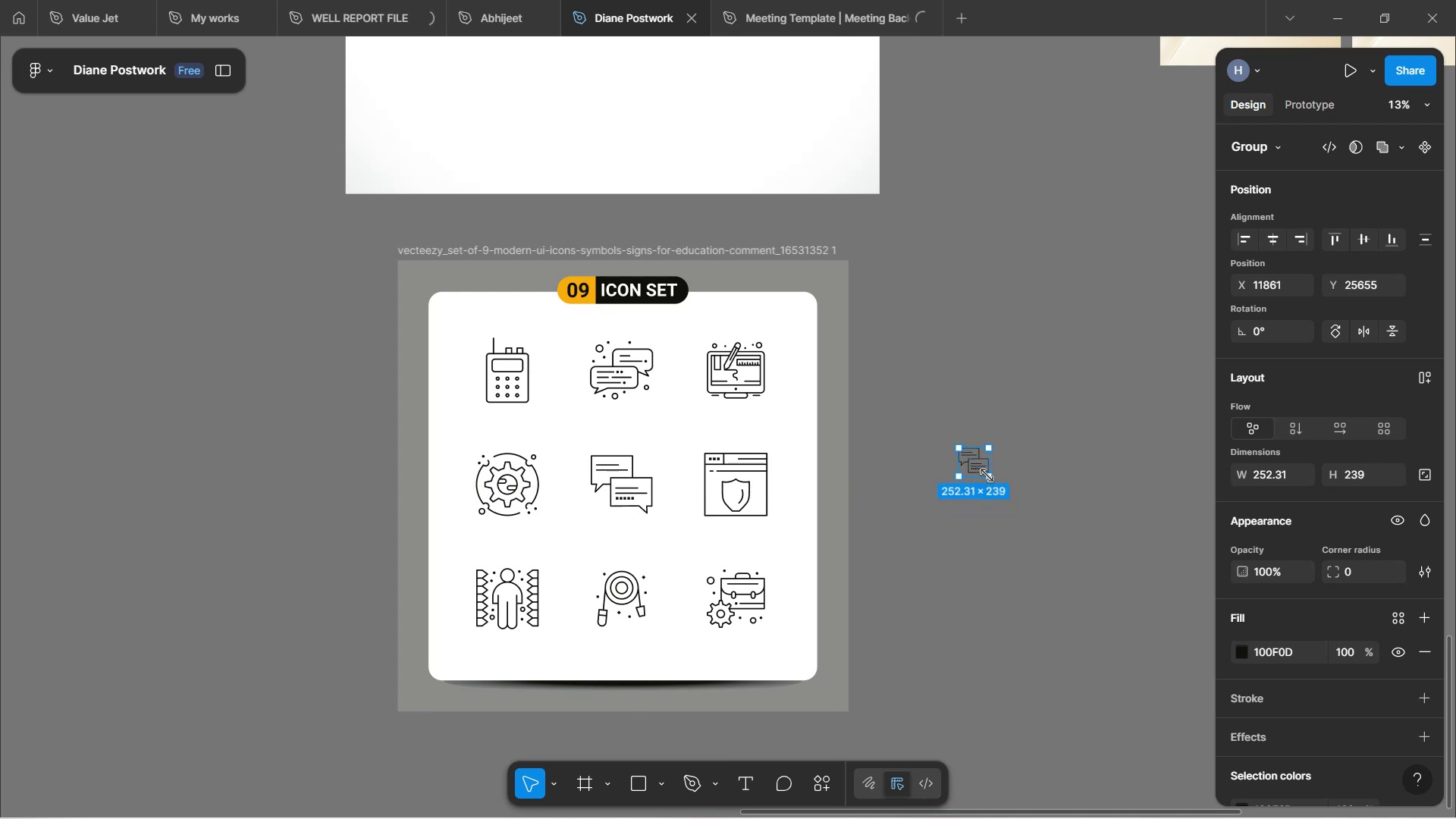 
key(Shift+ShiftLeft)
 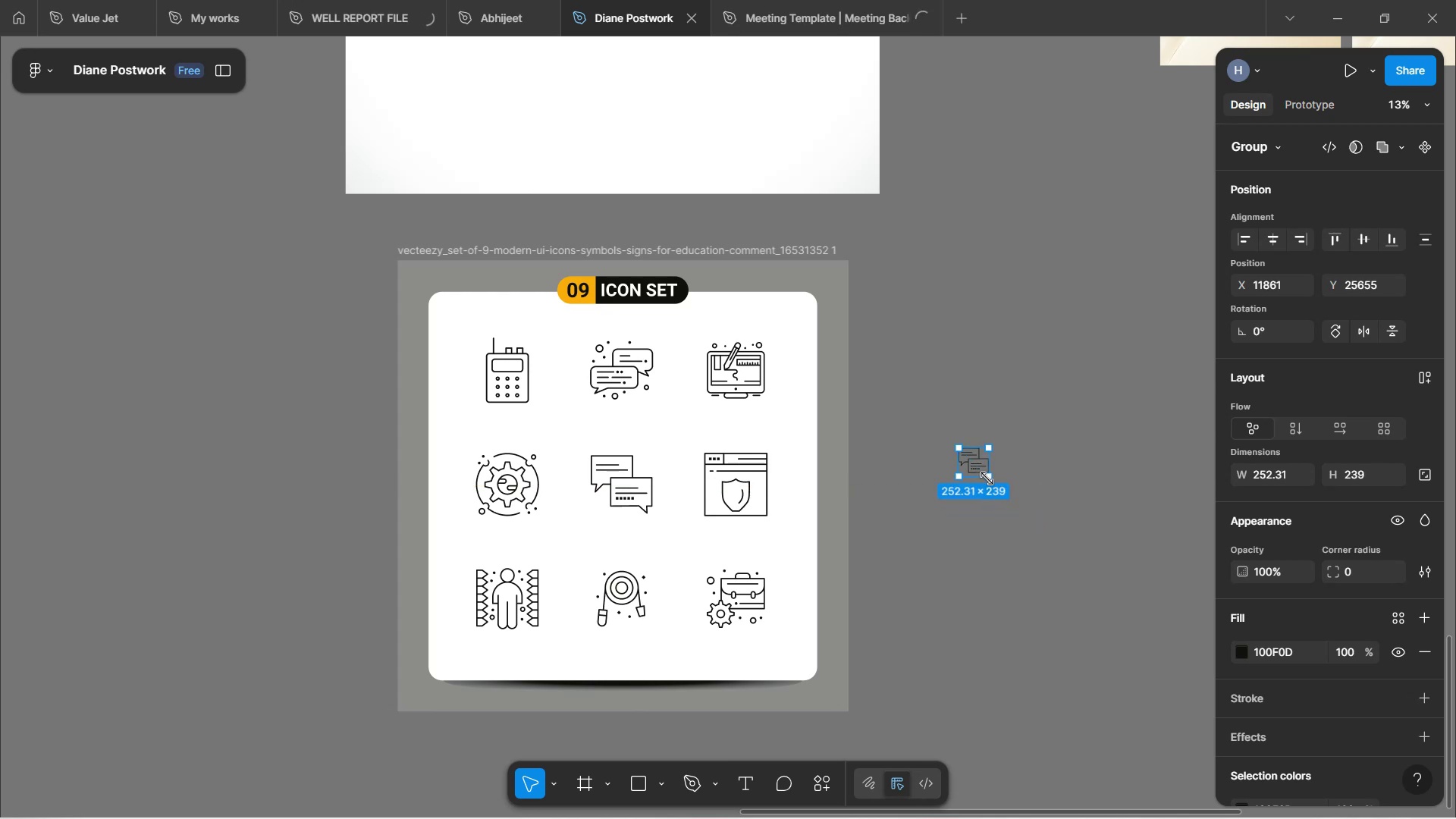 
hold_key(key=ShiftLeft, duration=6.33)
left_click([1005, 489])
 